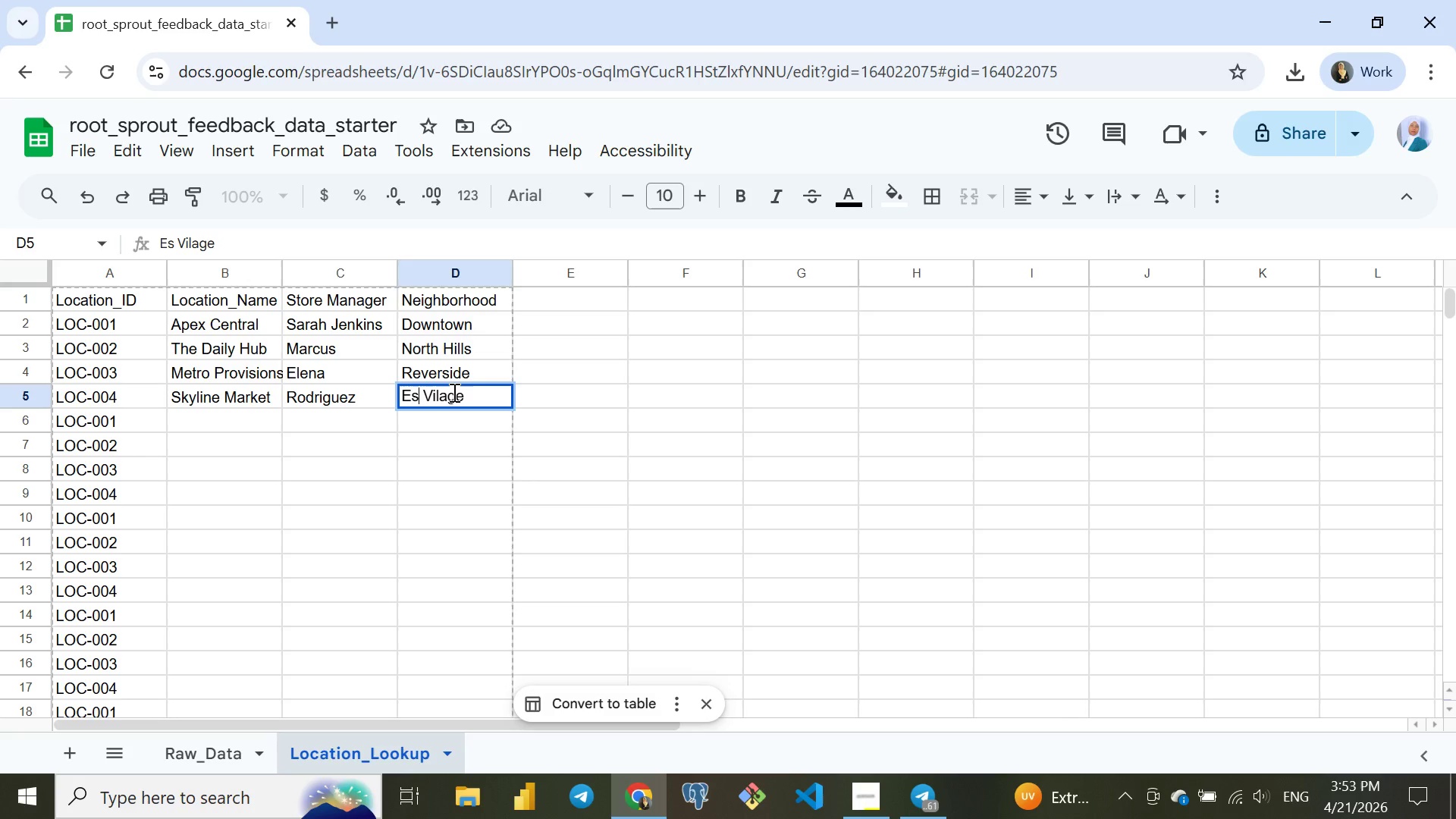 
key(Backspace)
key(Backspace)
type(ast)
 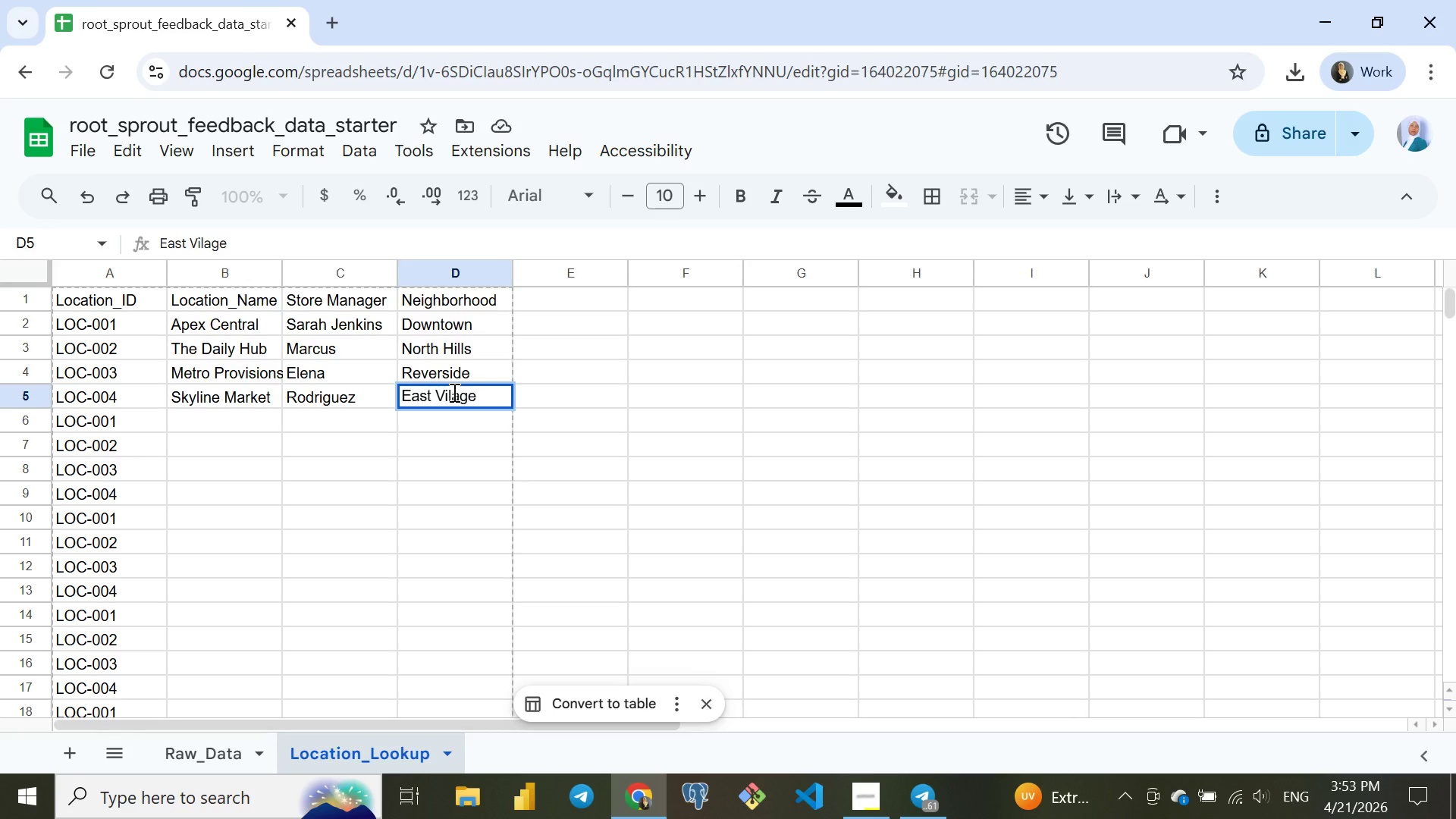 
key(Enter)
 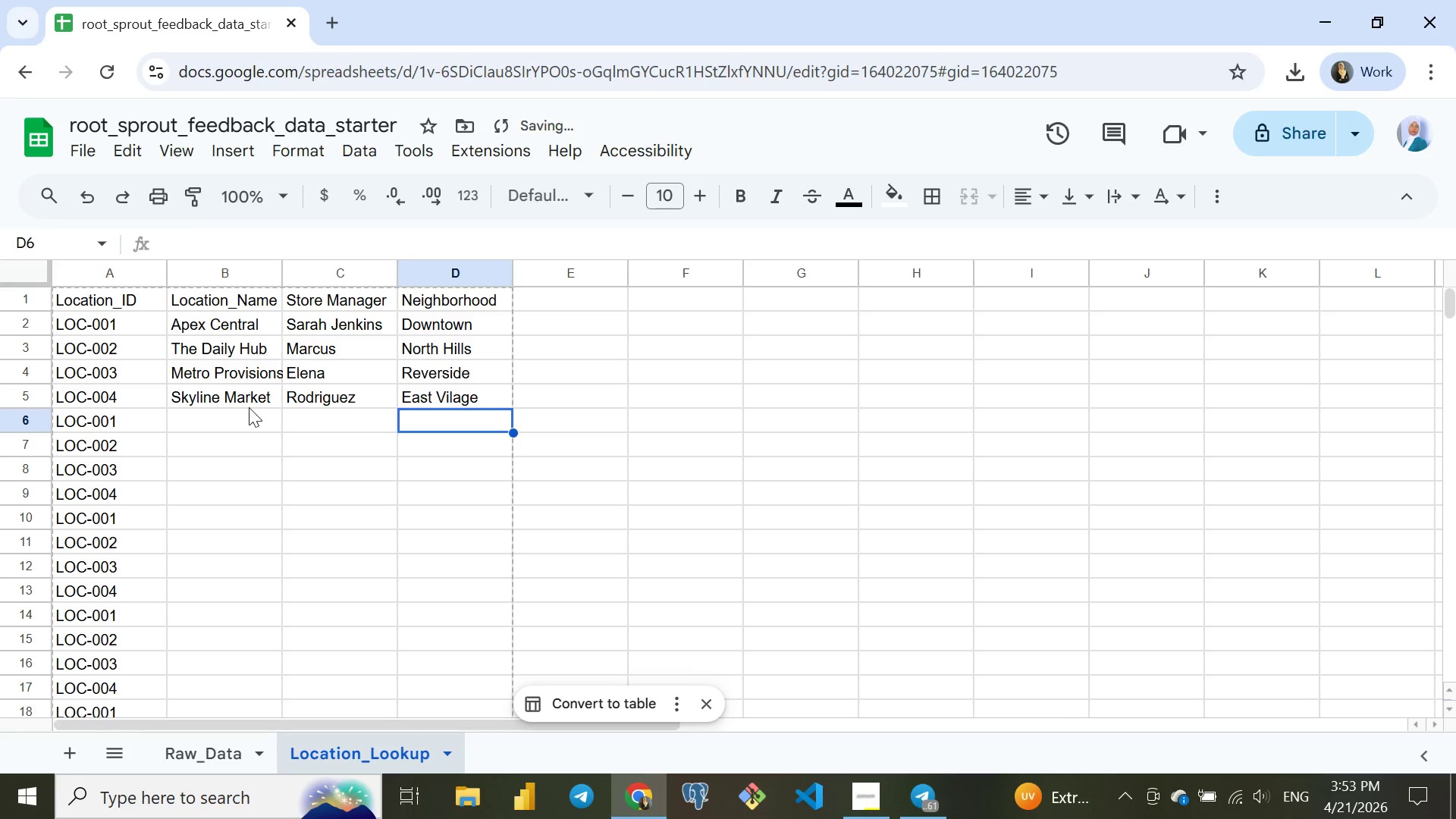 
left_click([244, 414])
 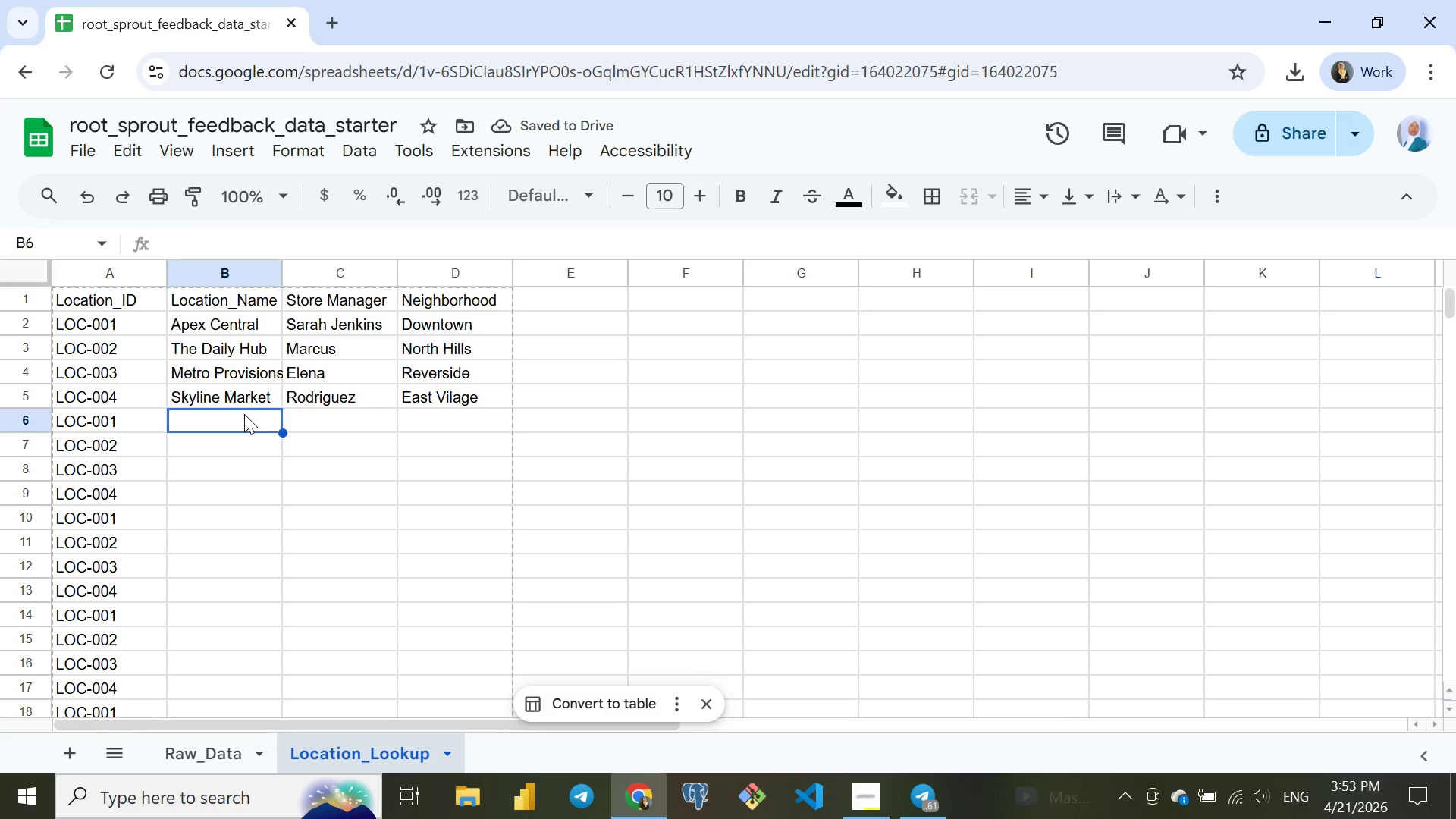 
type(Harbor Goods)
 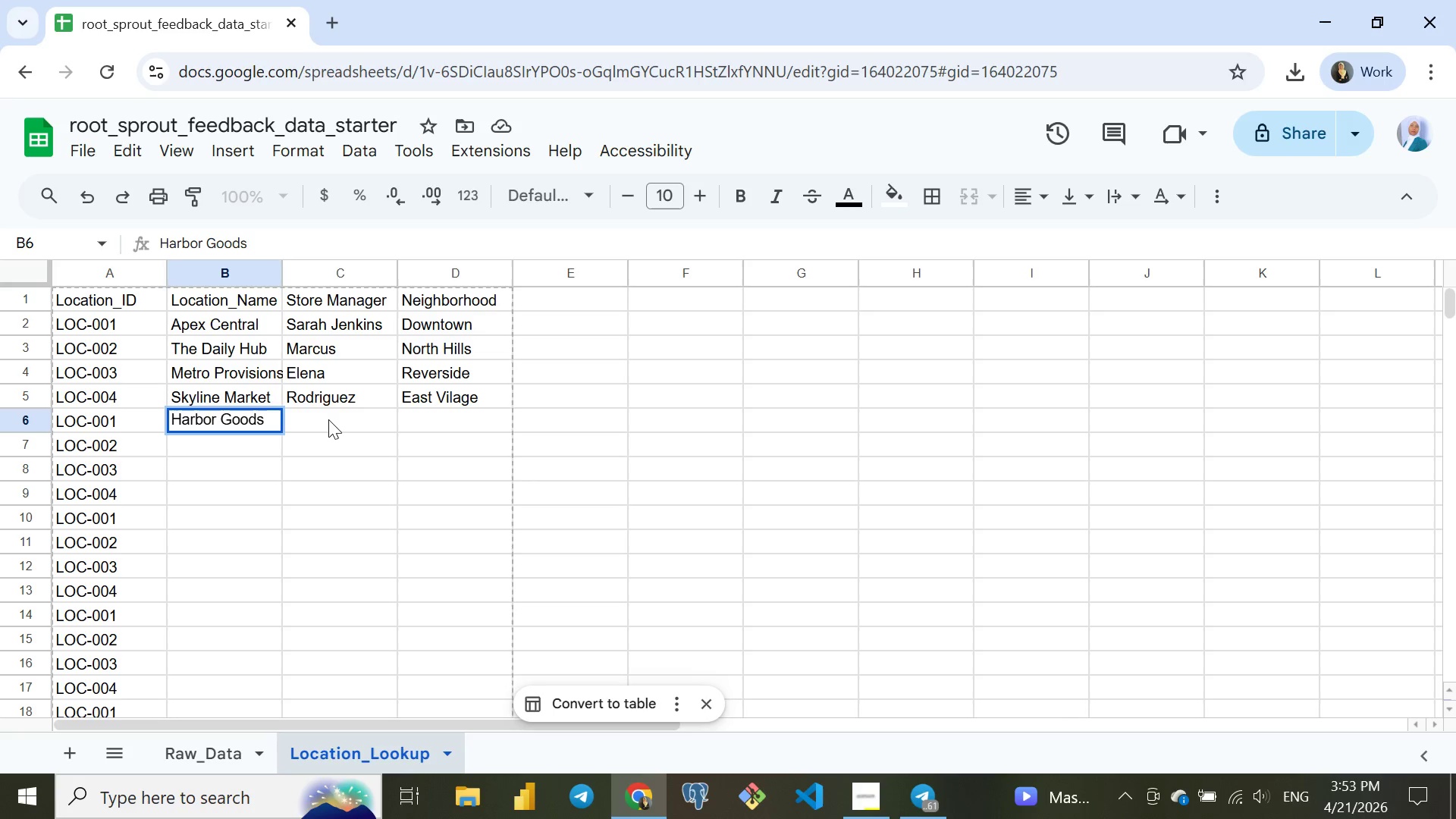 
left_click([328, 419])
 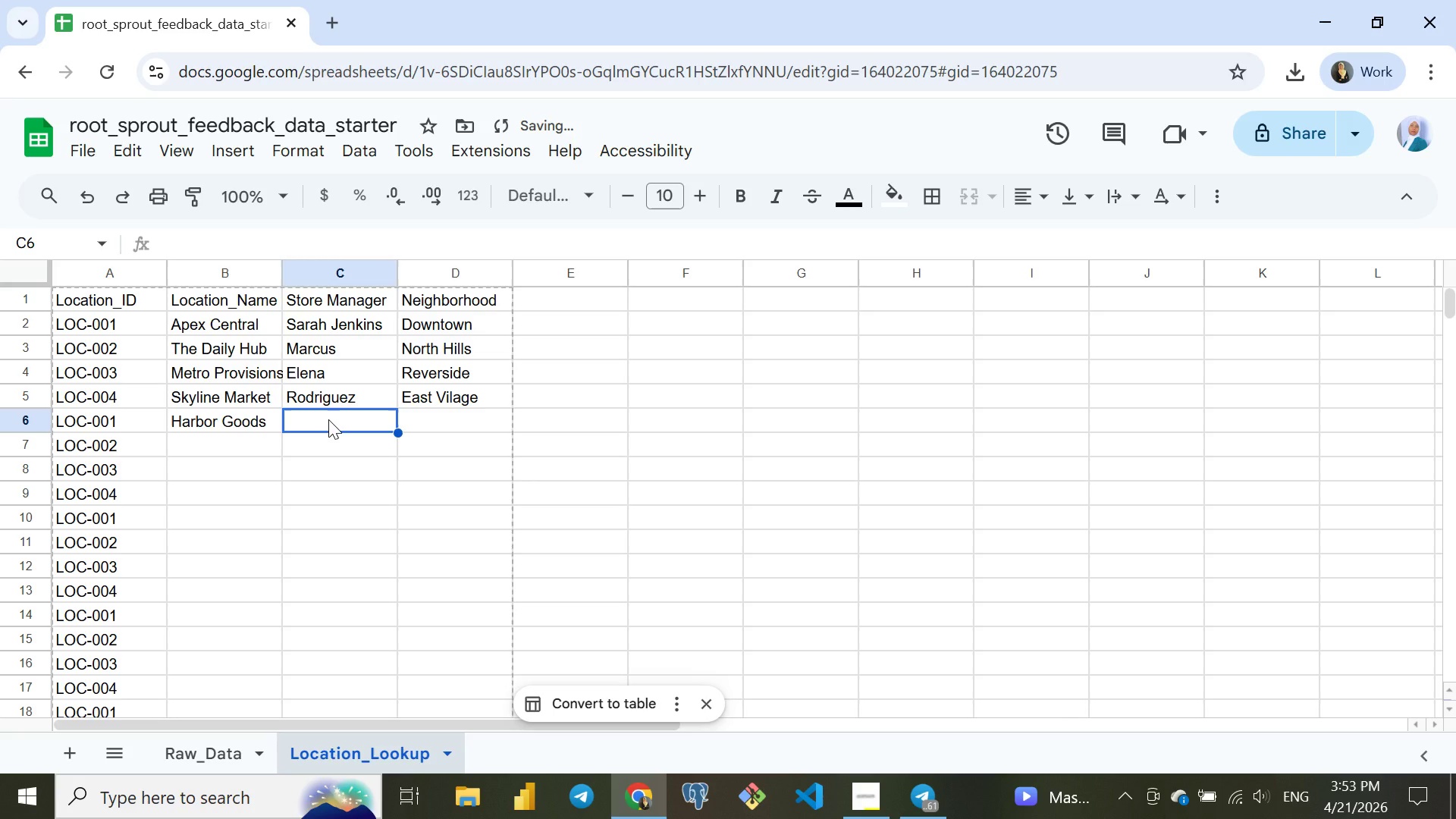 
type(Priya Sharma)
 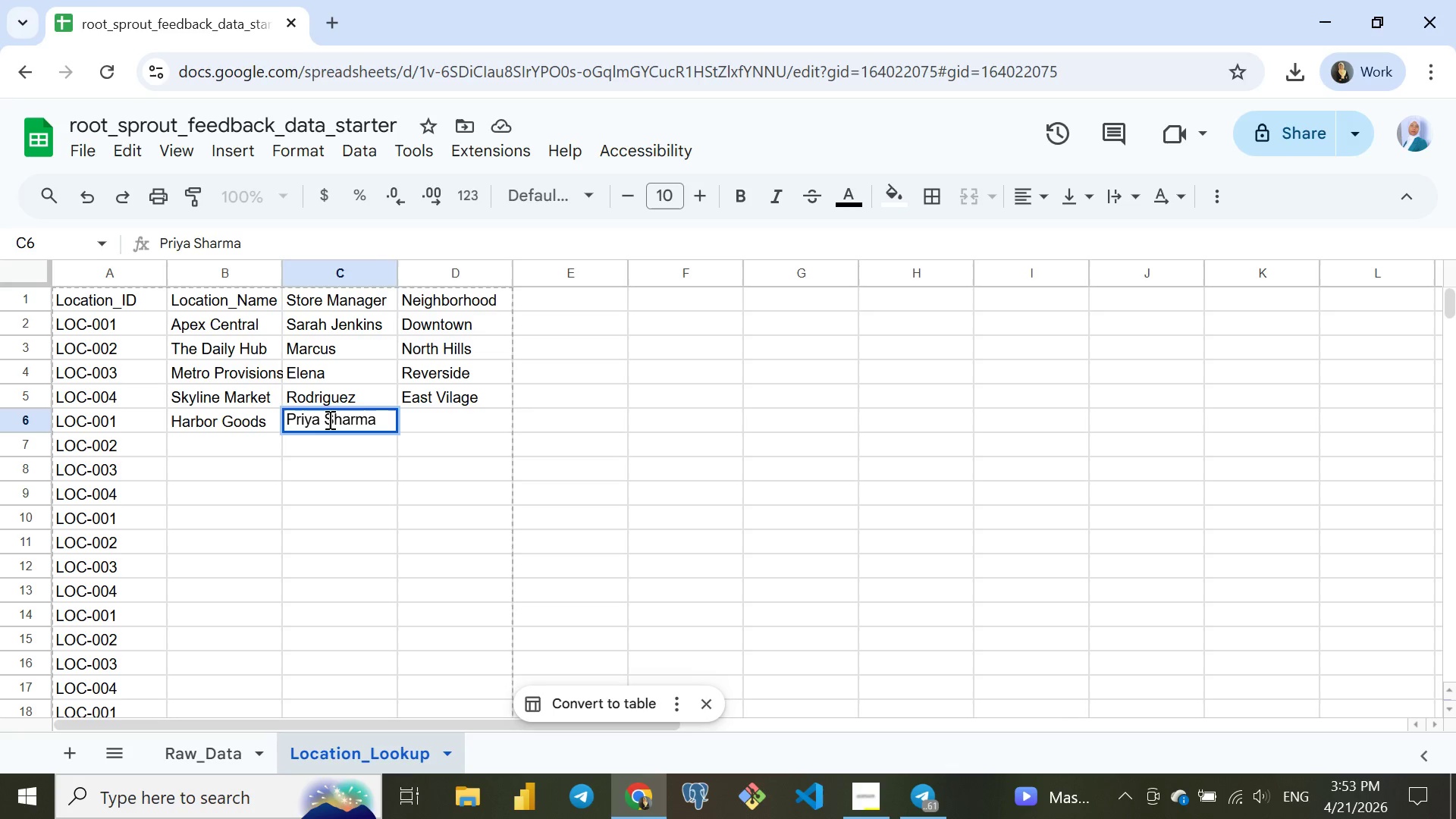 
key(ArrowRight)
 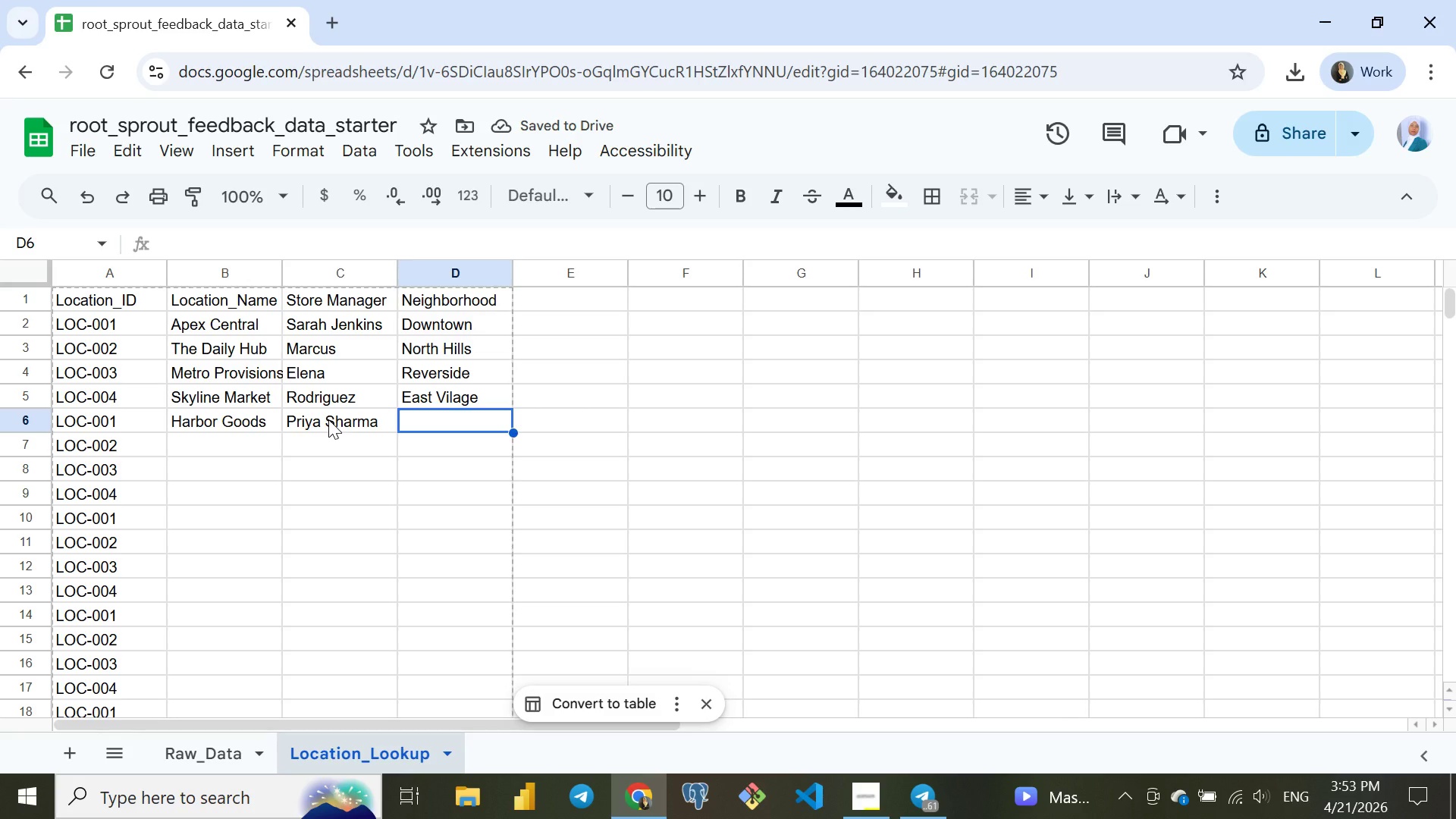 
wait(5.47)
 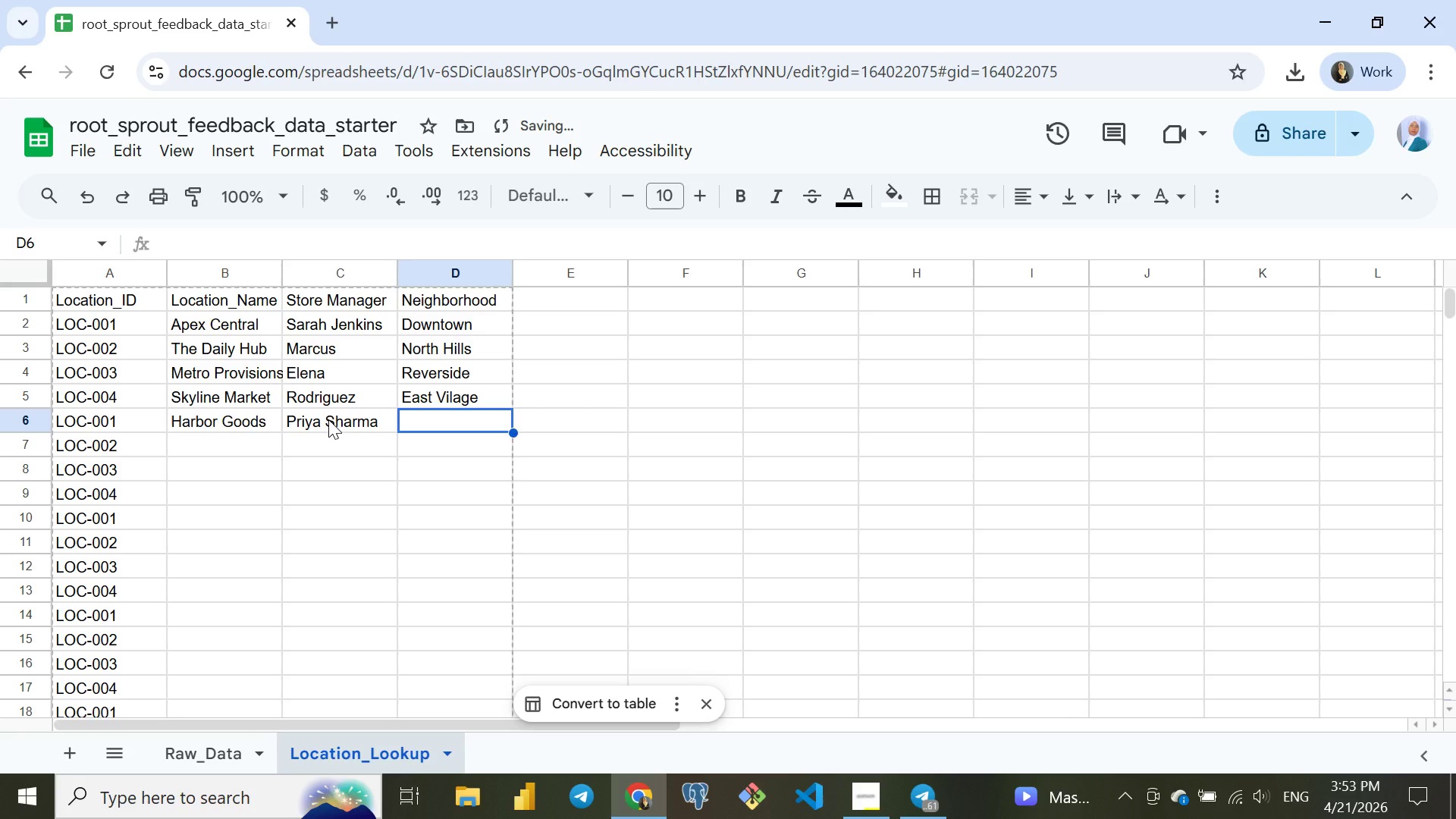 
type(Bayside)
 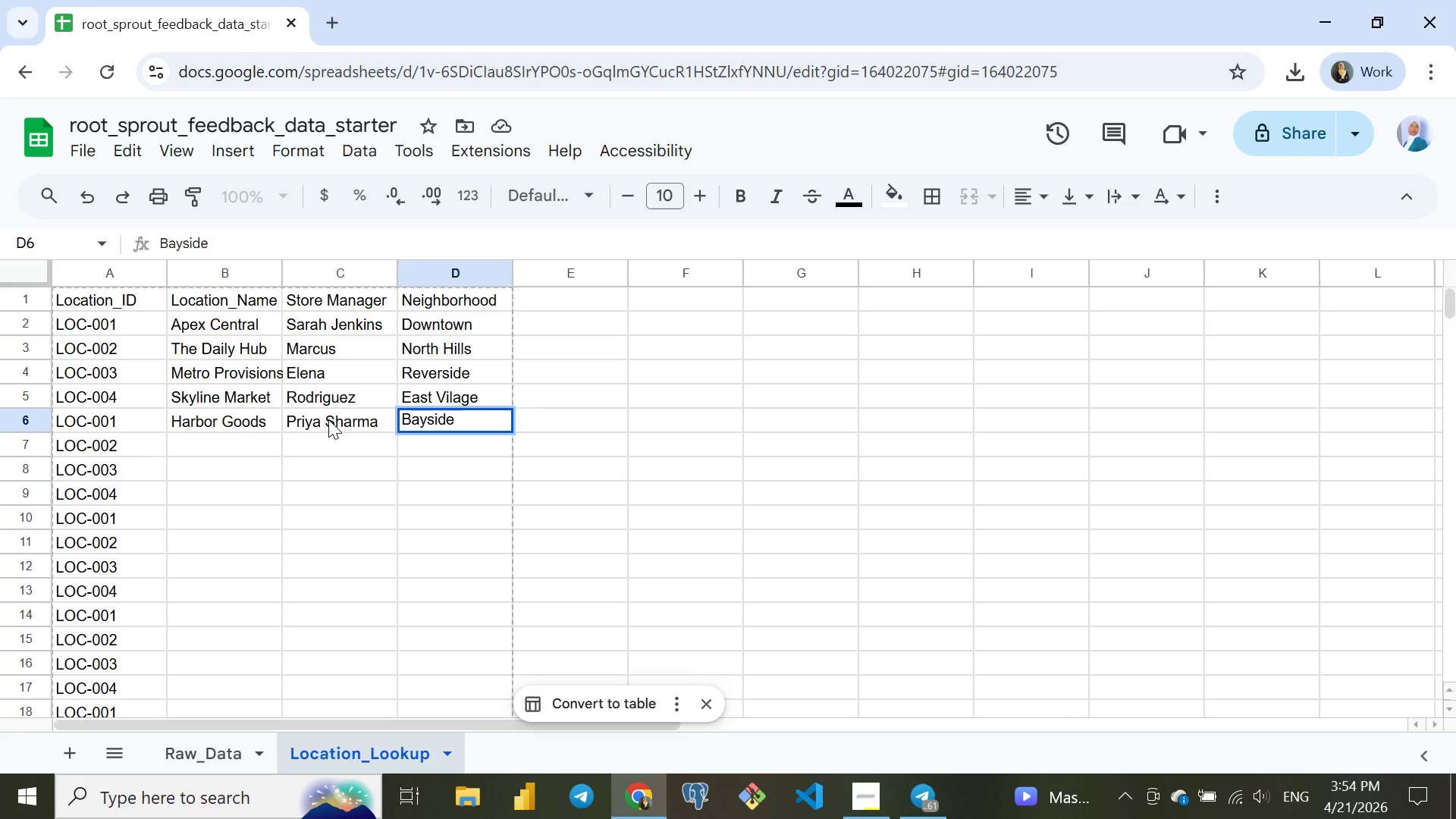 
key(ArrowDown)
 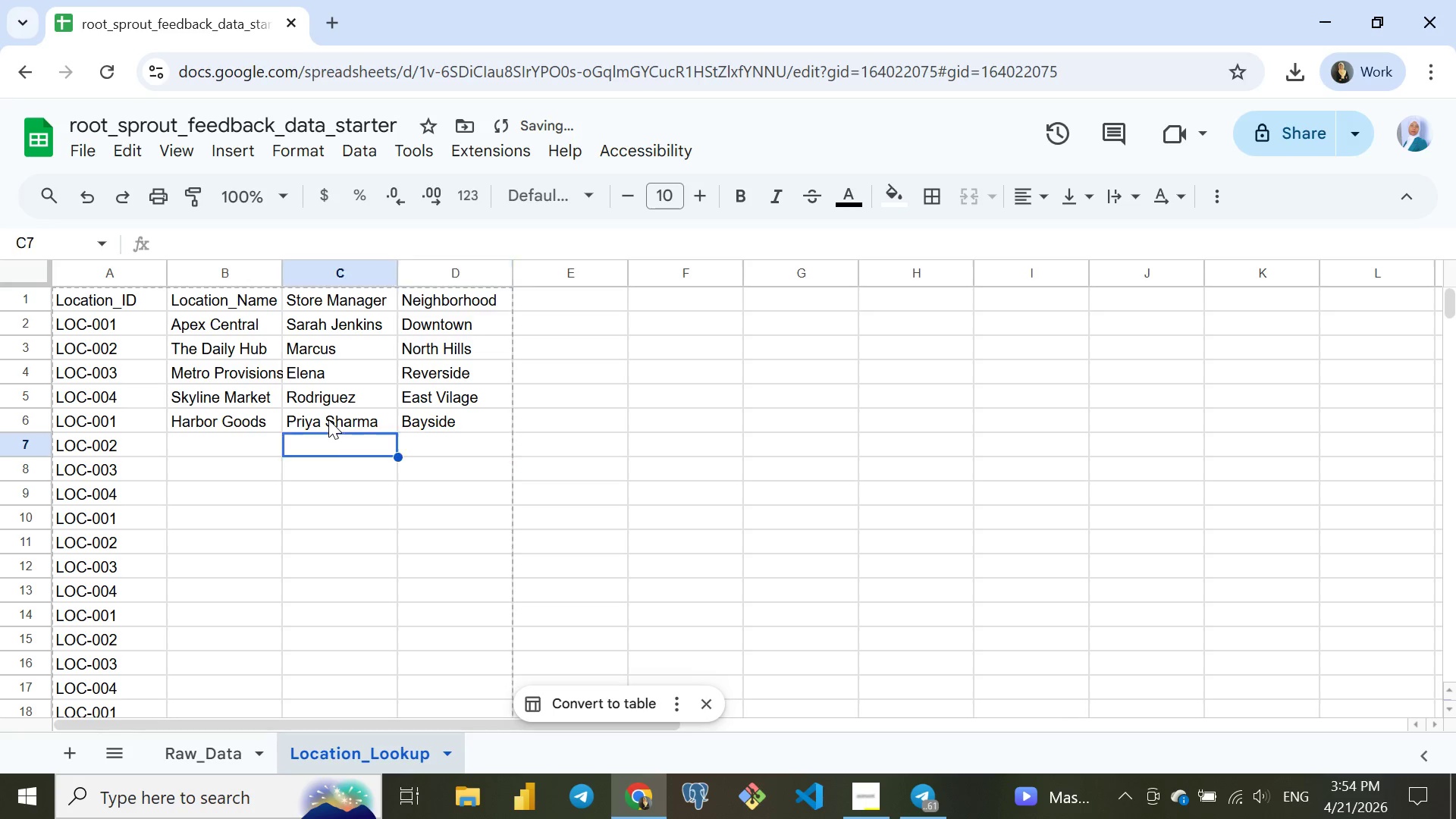 
key(ArrowLeft)
 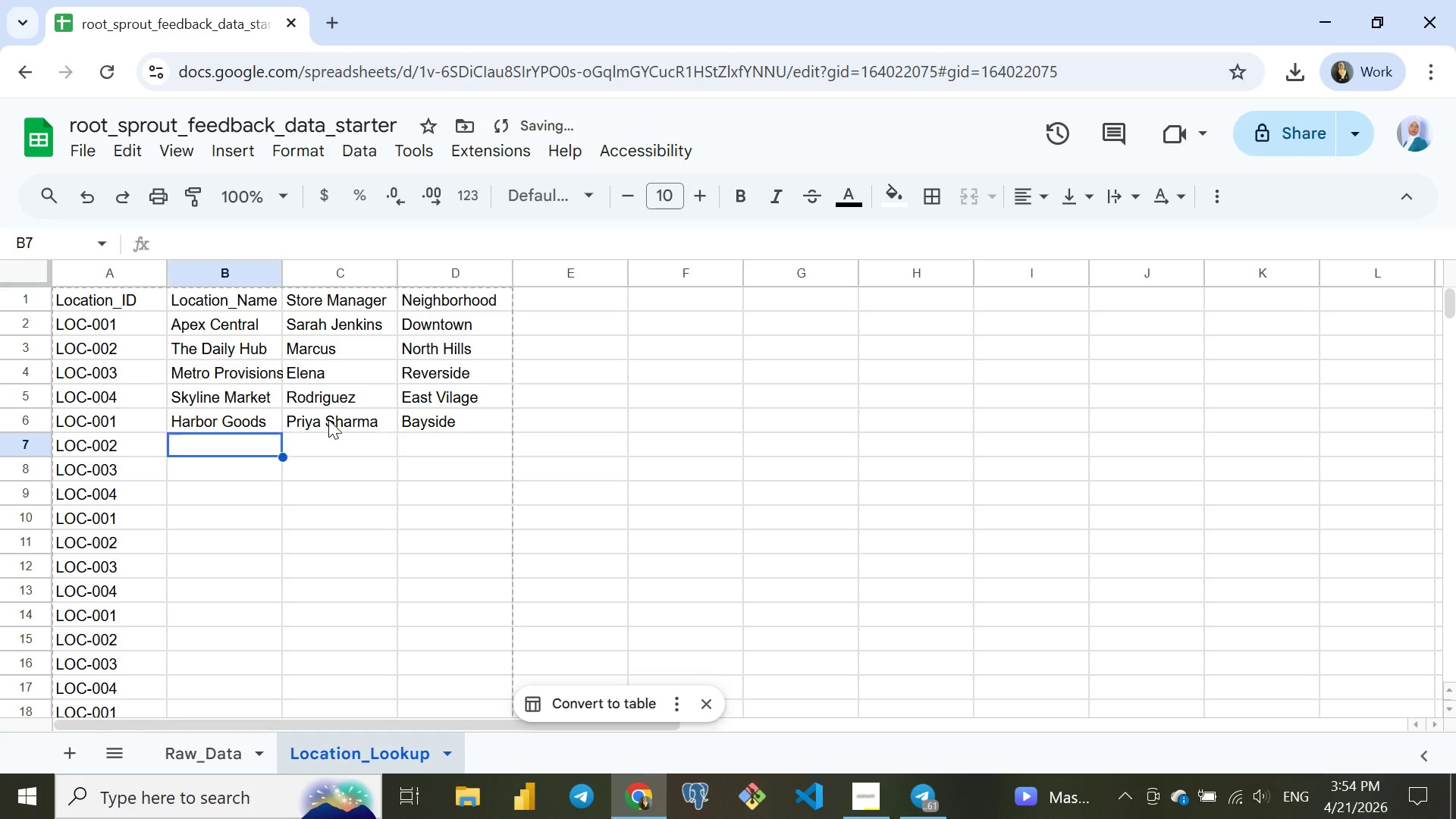 
key(ArrowLeft)
 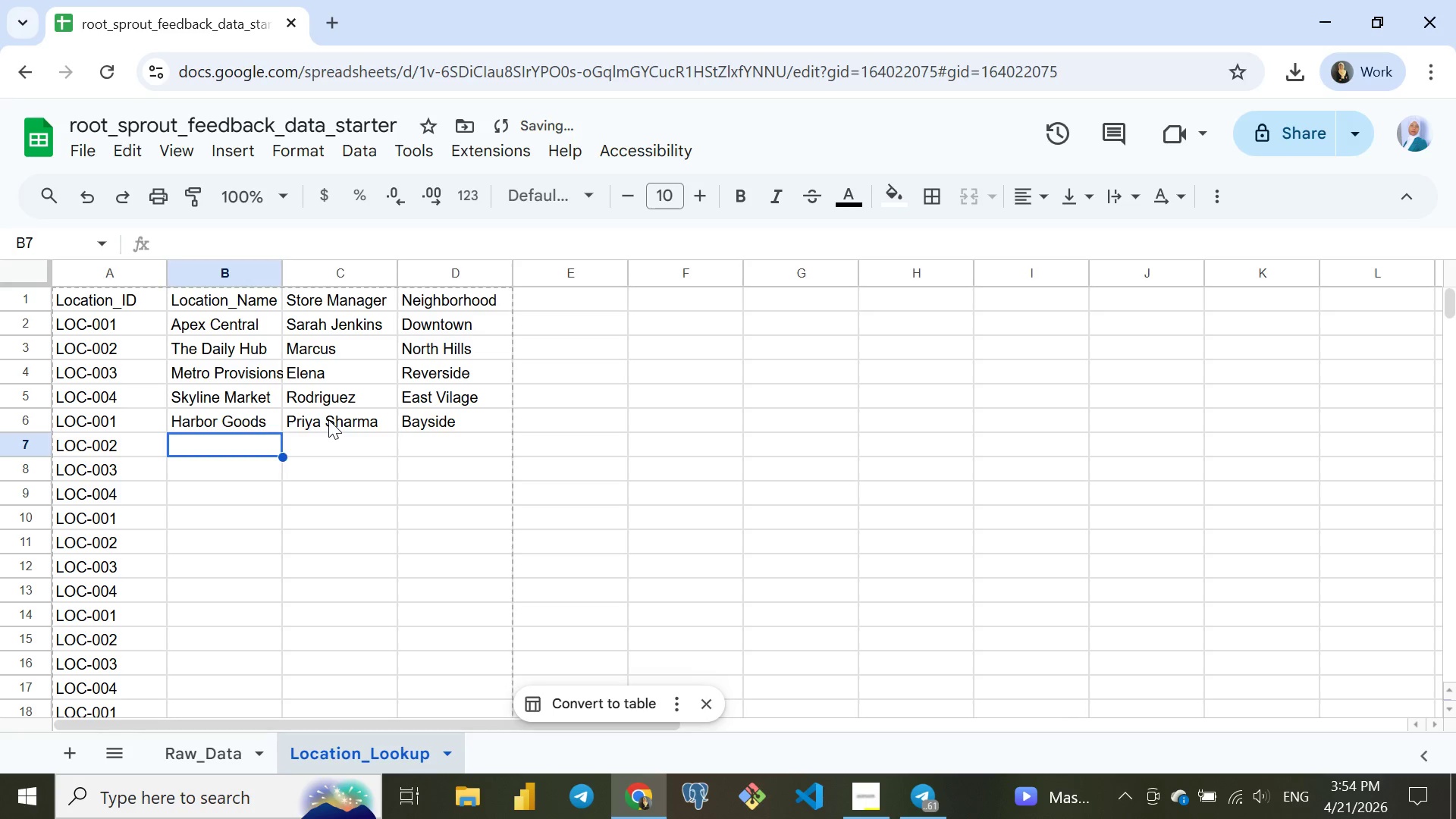 
key(ArrowLeft)
 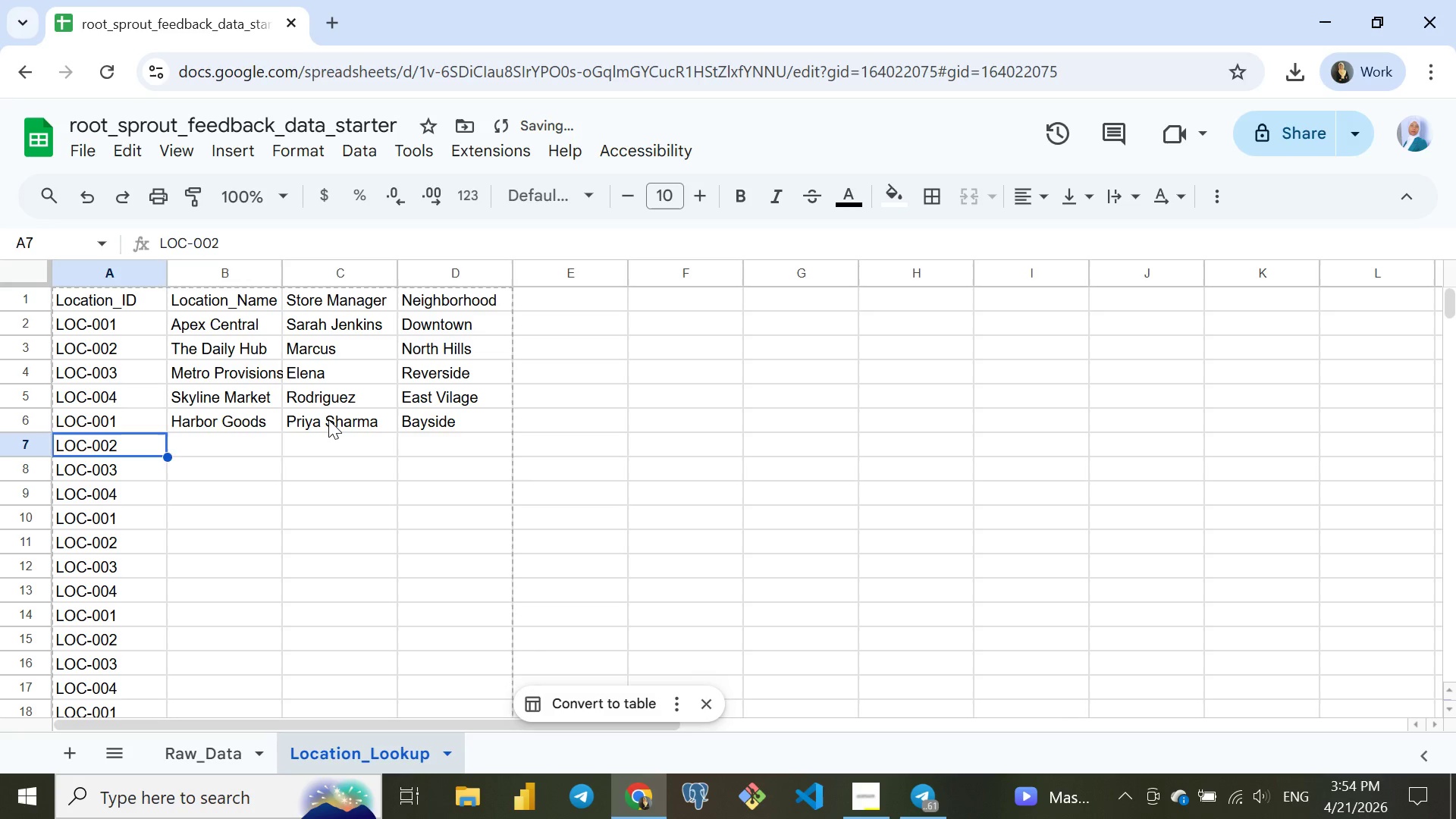 
key(ArrowRight)
 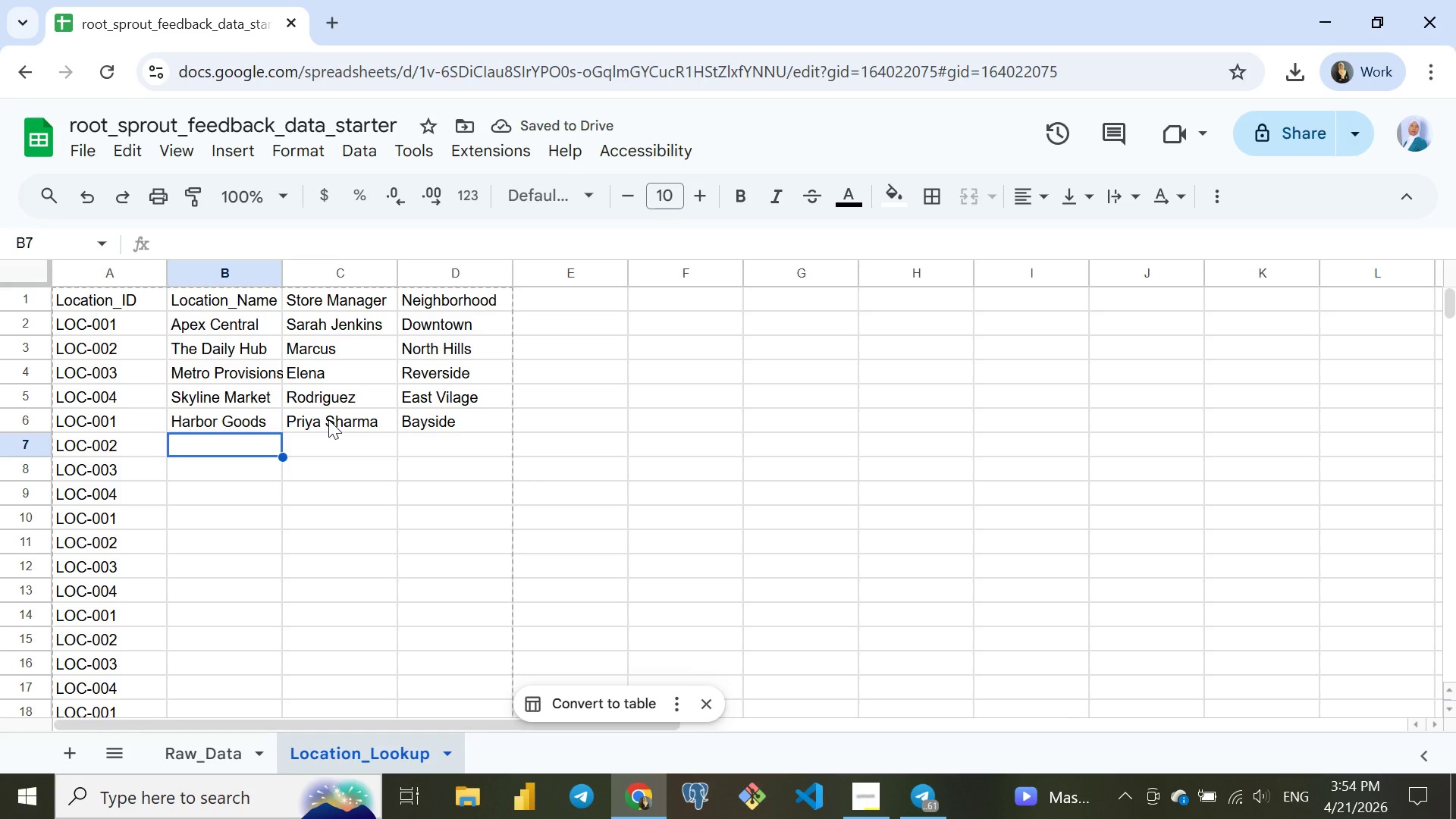 
type(Green Leaf Station)
 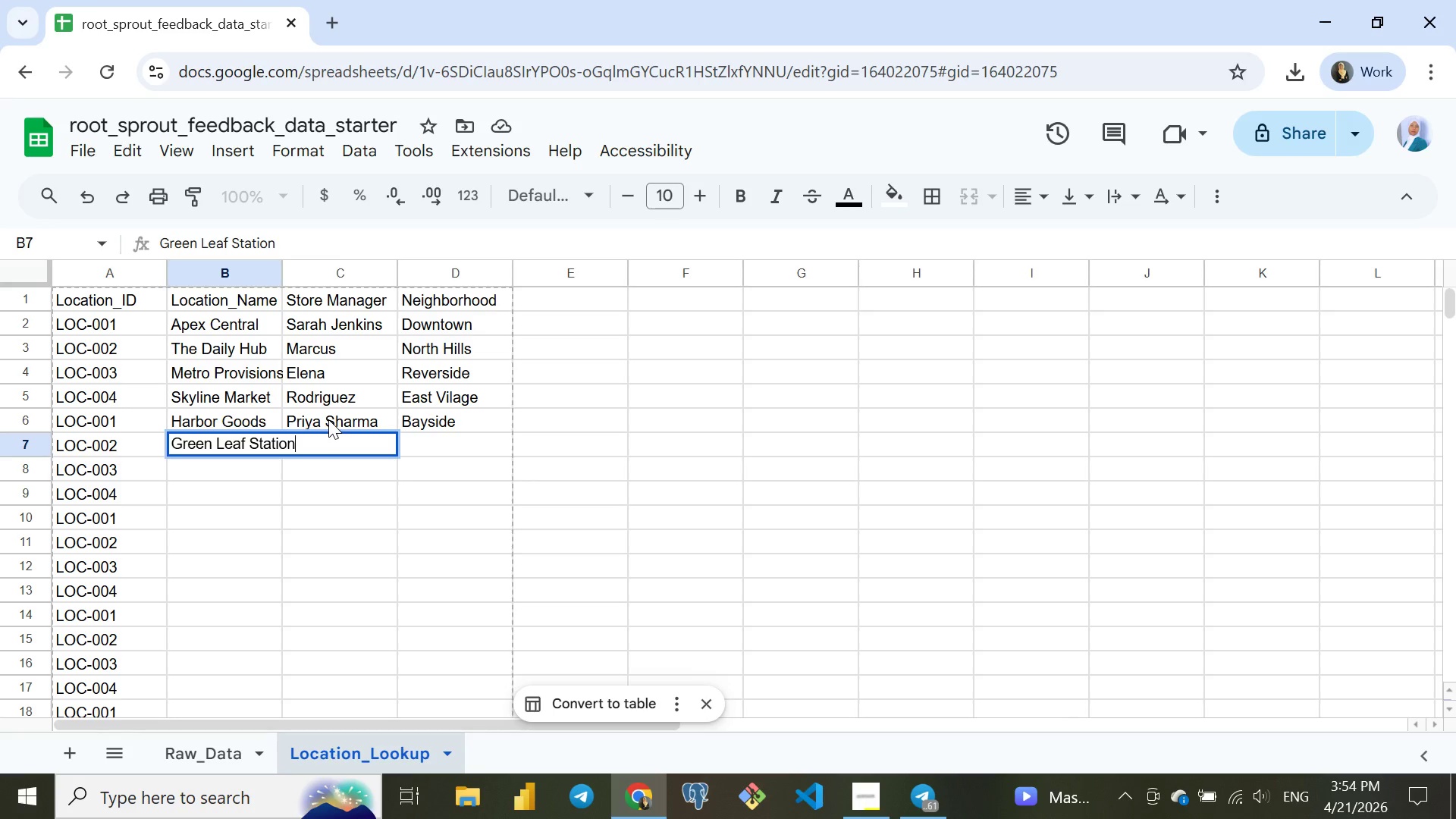 
key(ArrowRight)
 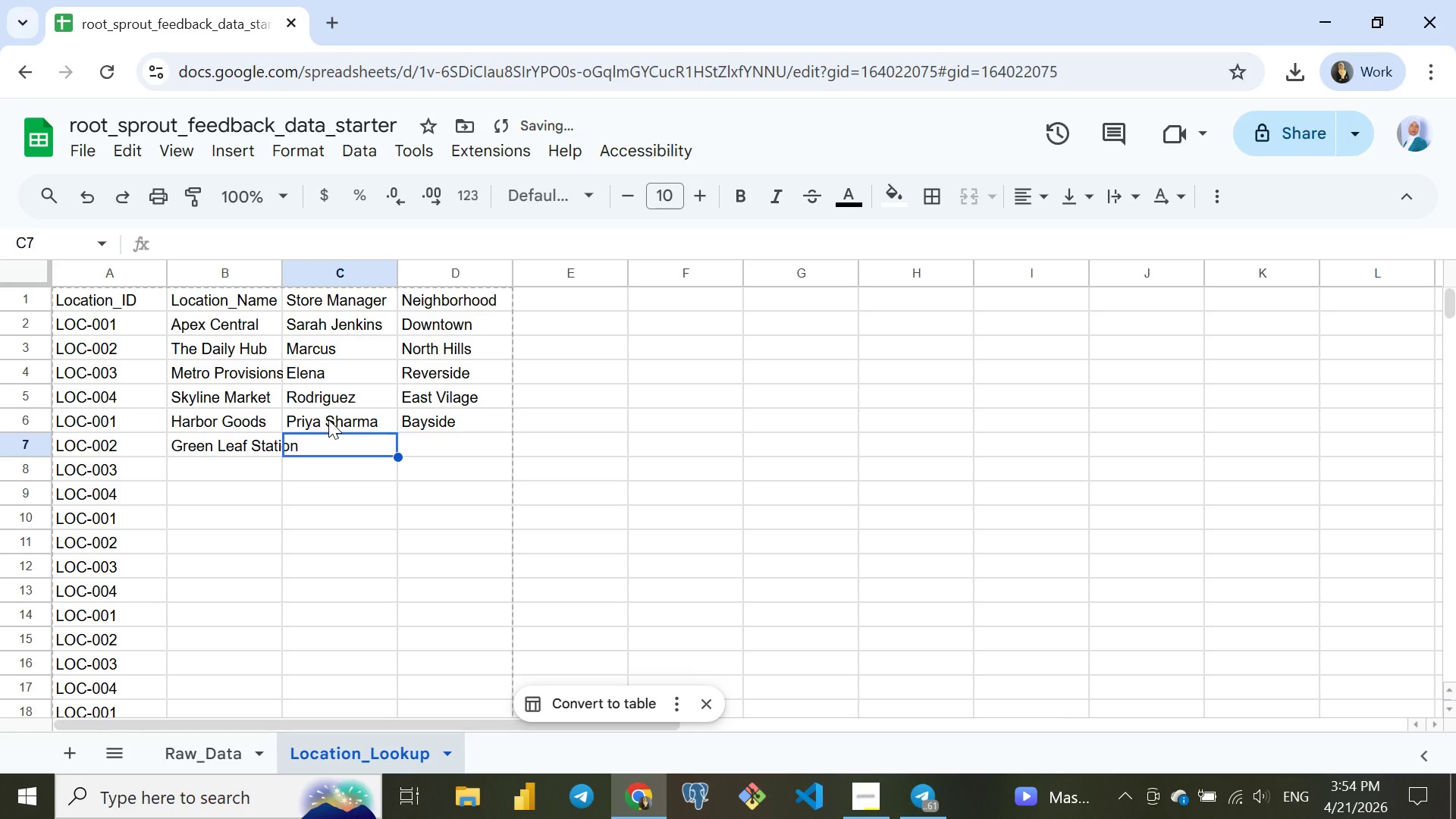 
type(Liam Wilson)
 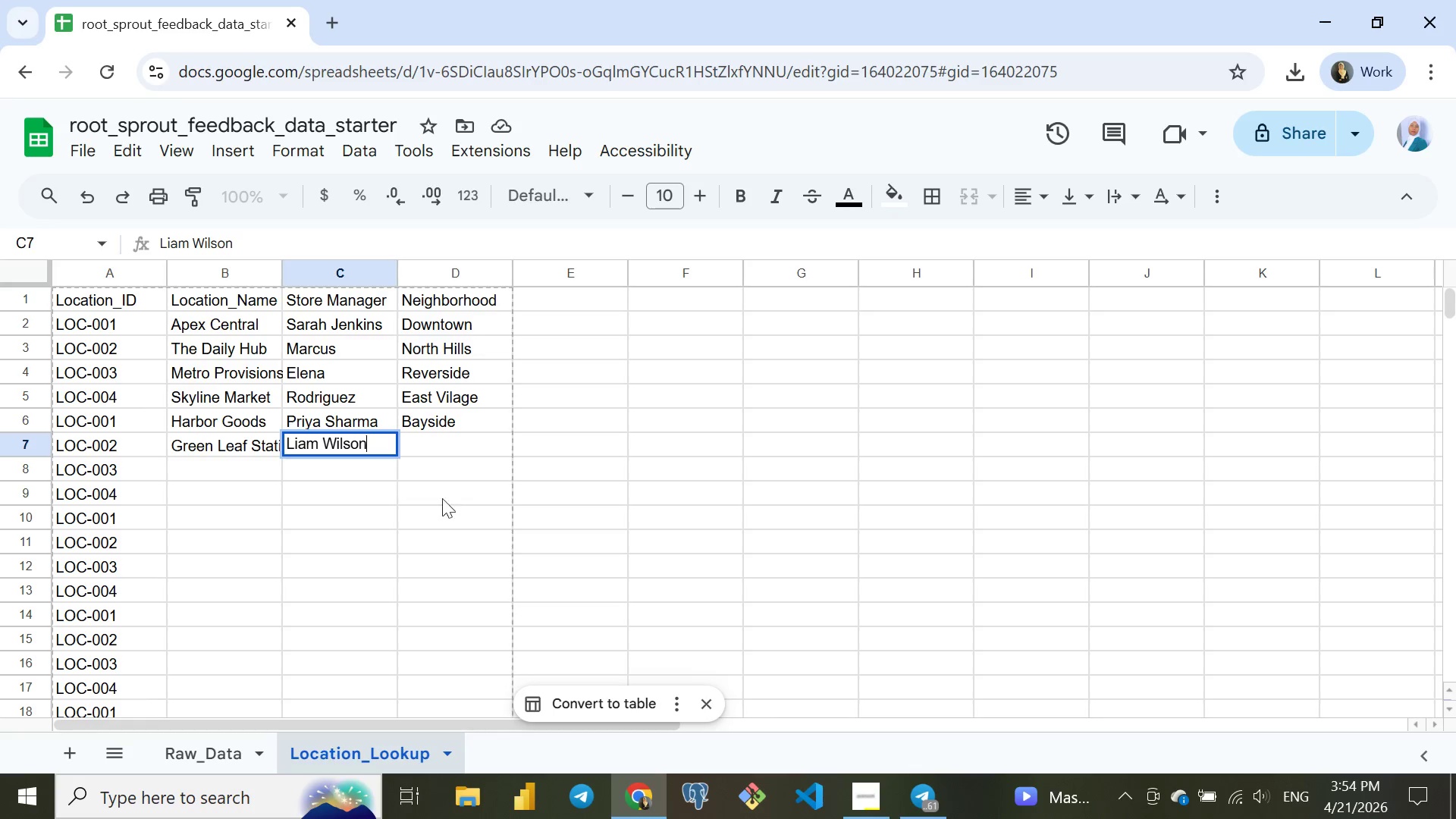 
left_click([449, 443])
 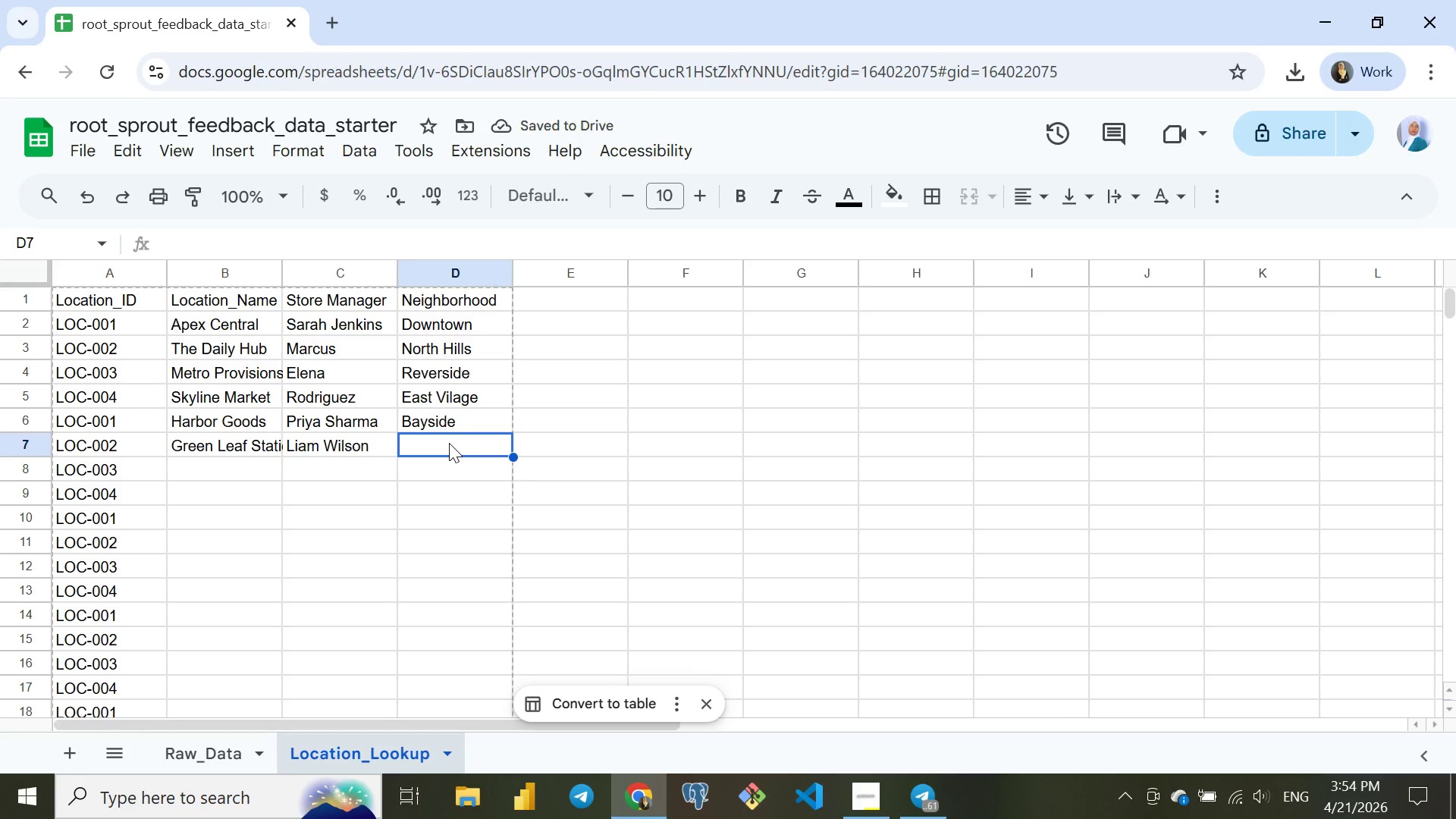 
wait(5.19)
 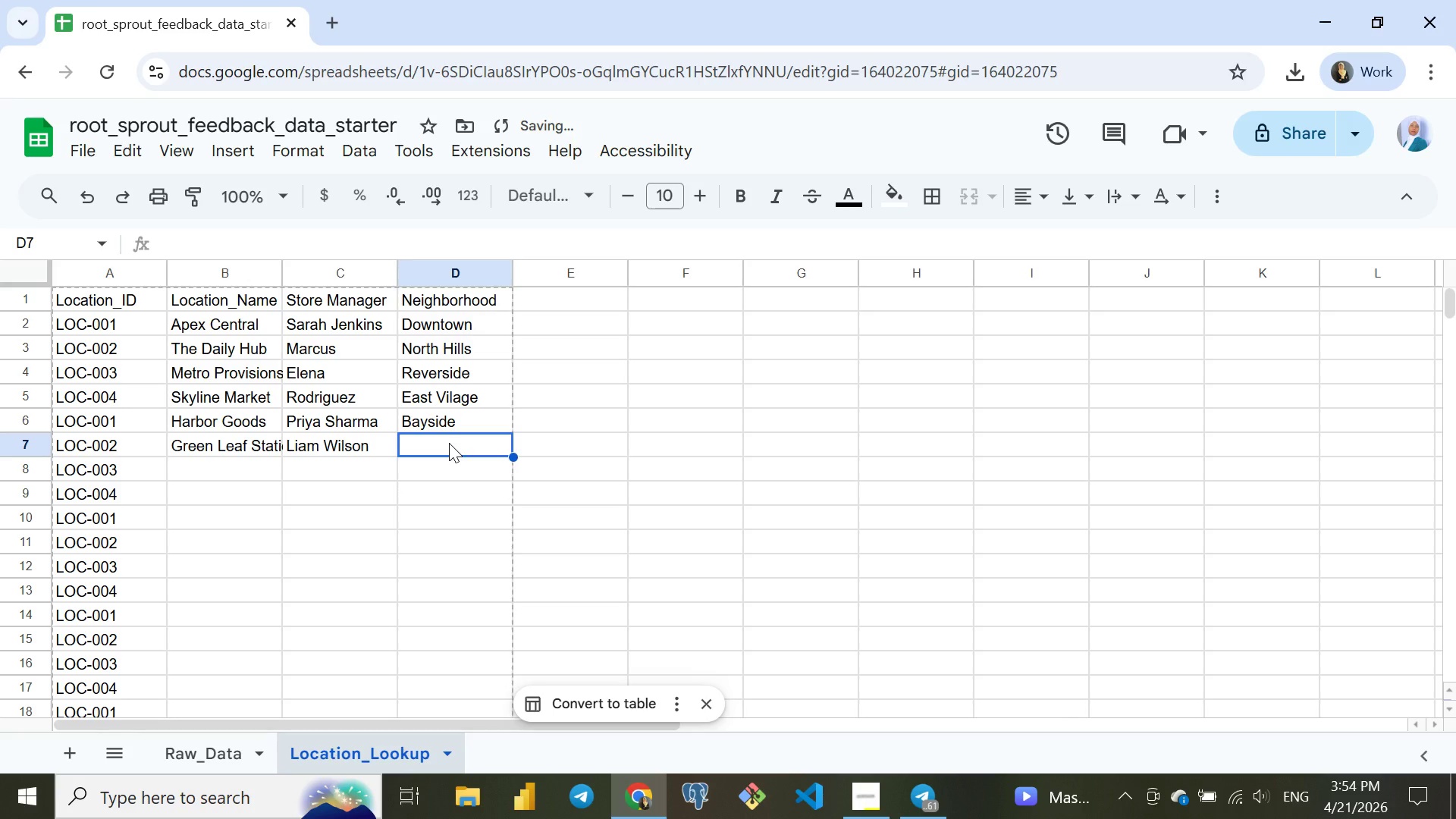 
type(Forst Glen)
 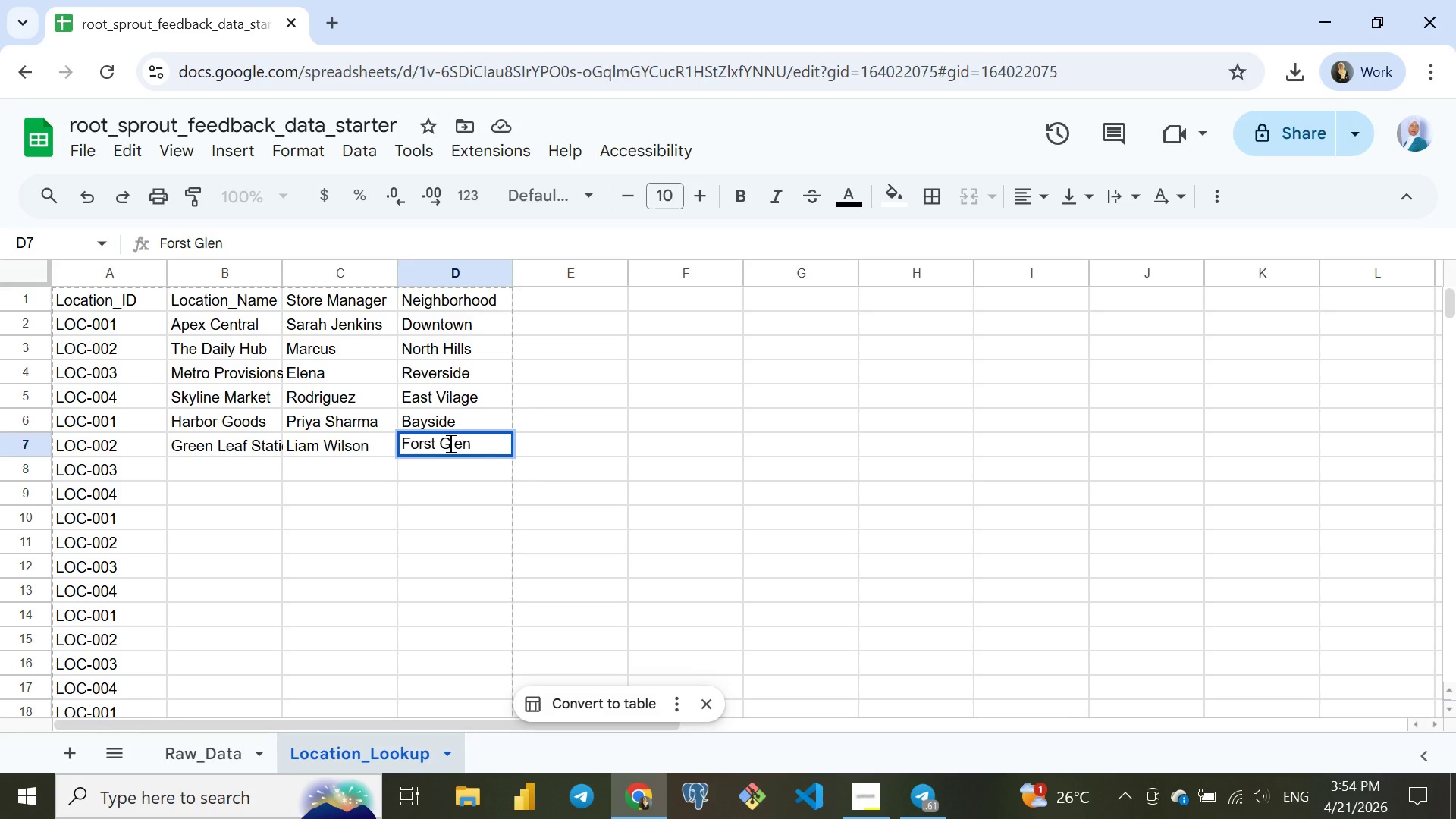 
key(Enter)
 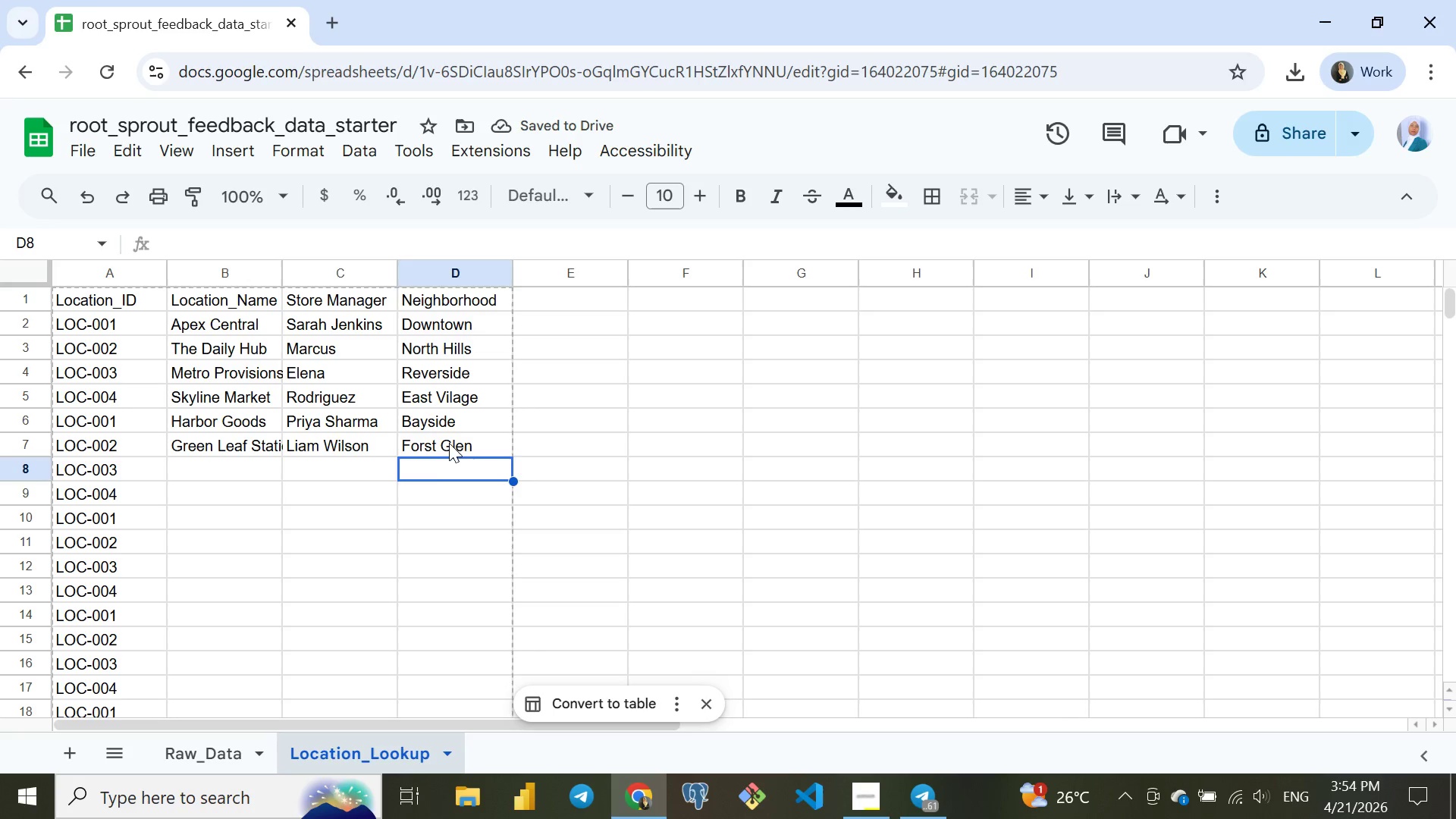 
left_click([210, 466])
 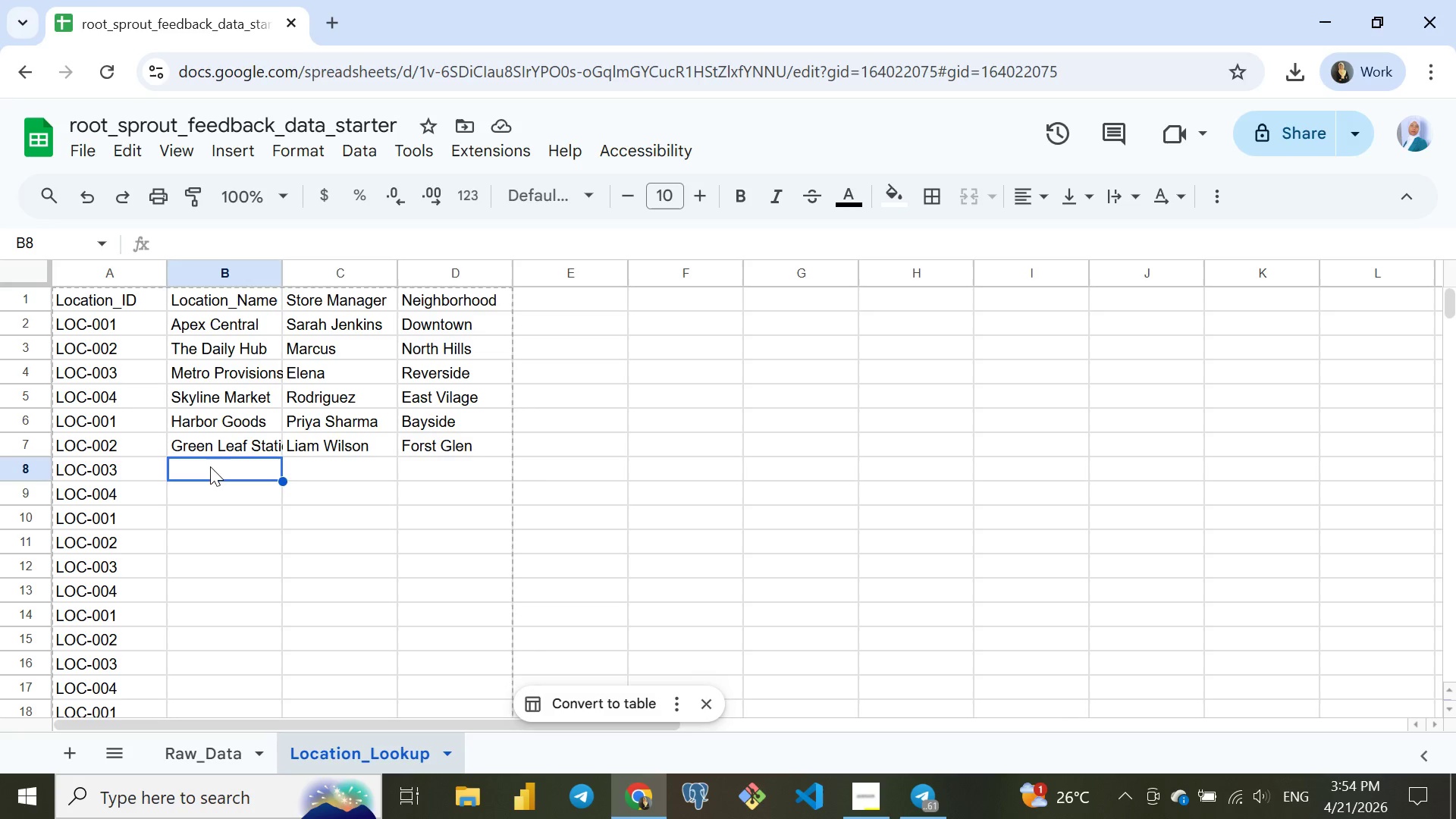 
type(Brick& Mortar)
 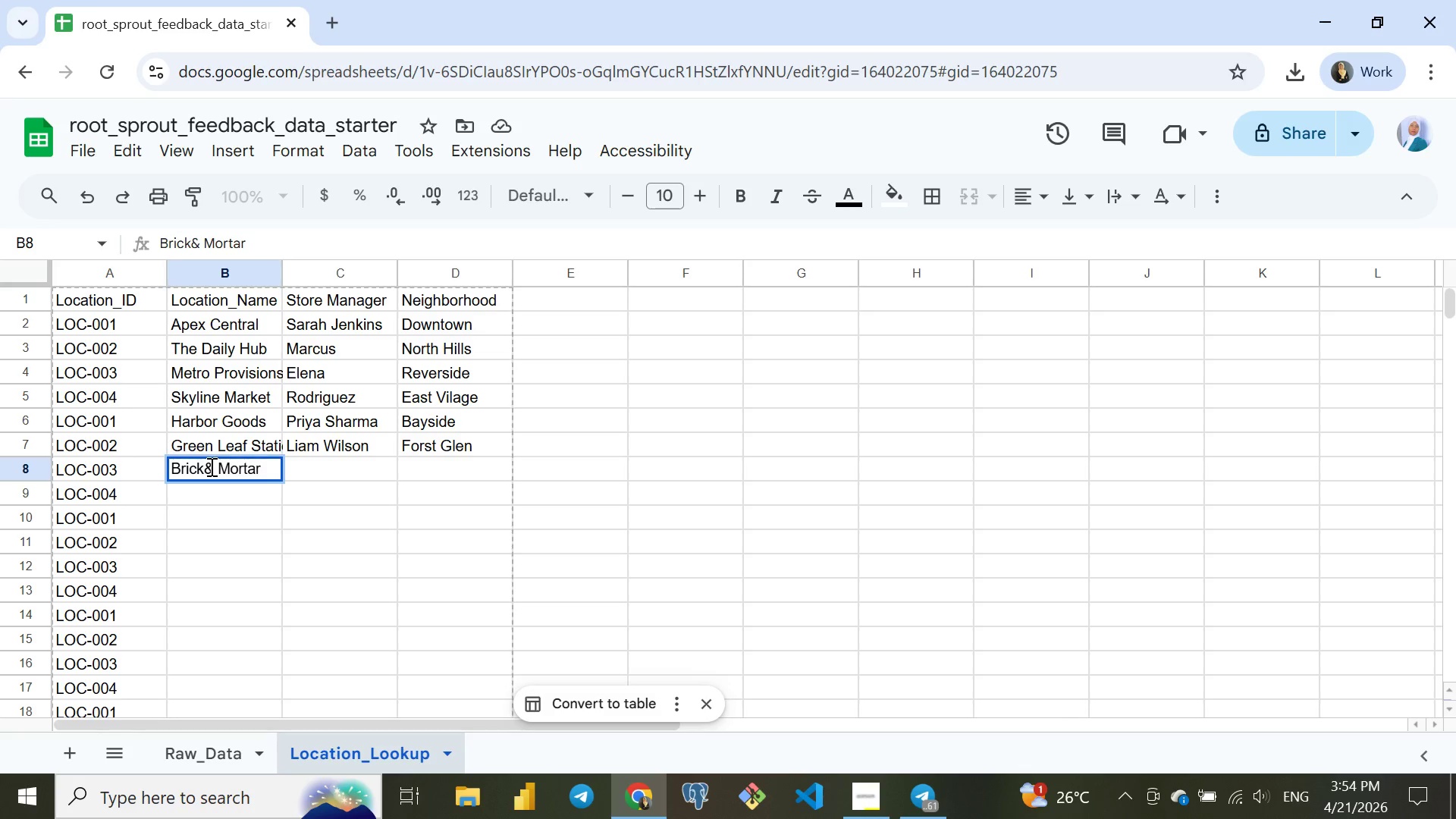 
key(ArrowRight)
 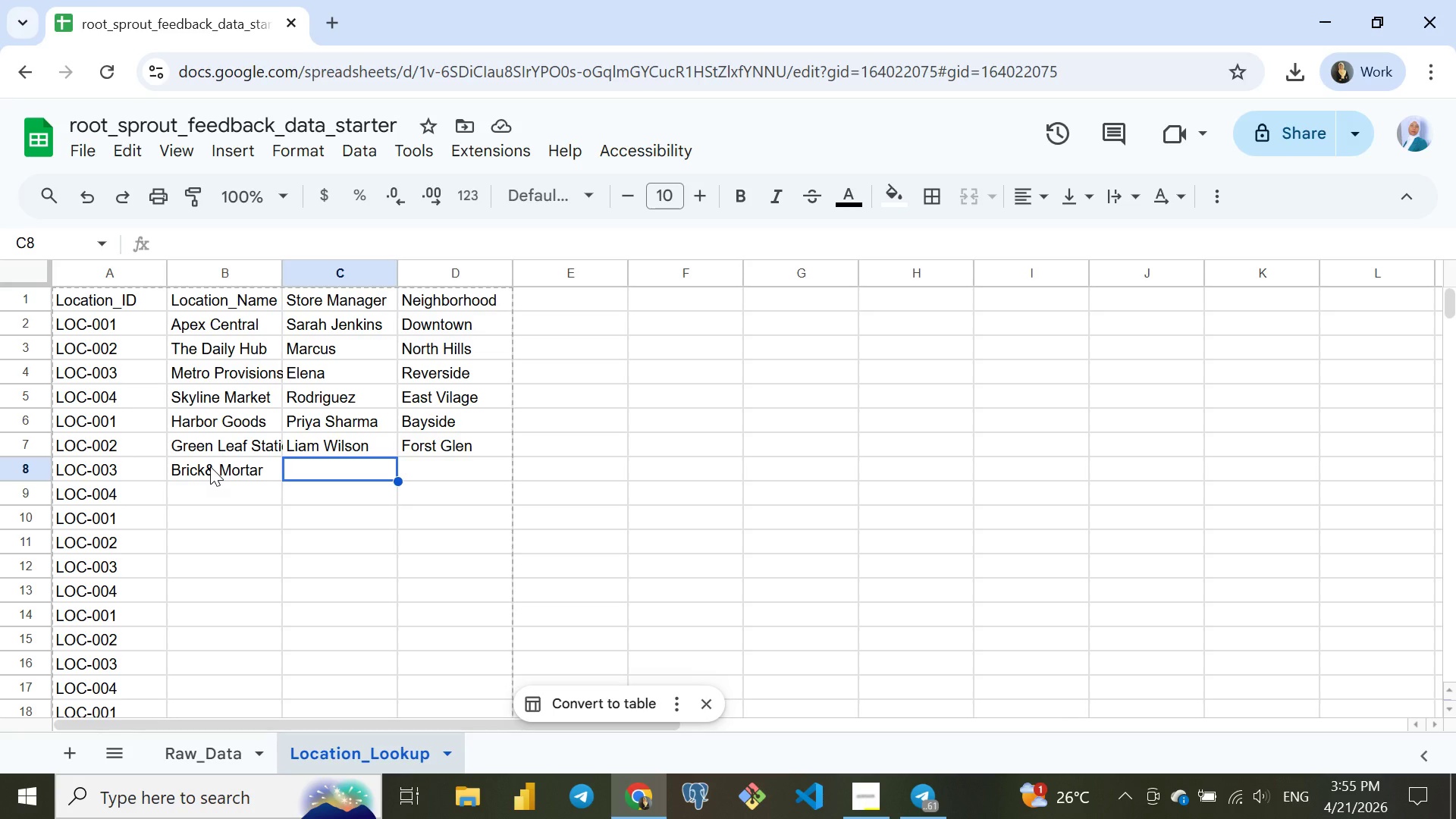 
wait(10.78)
 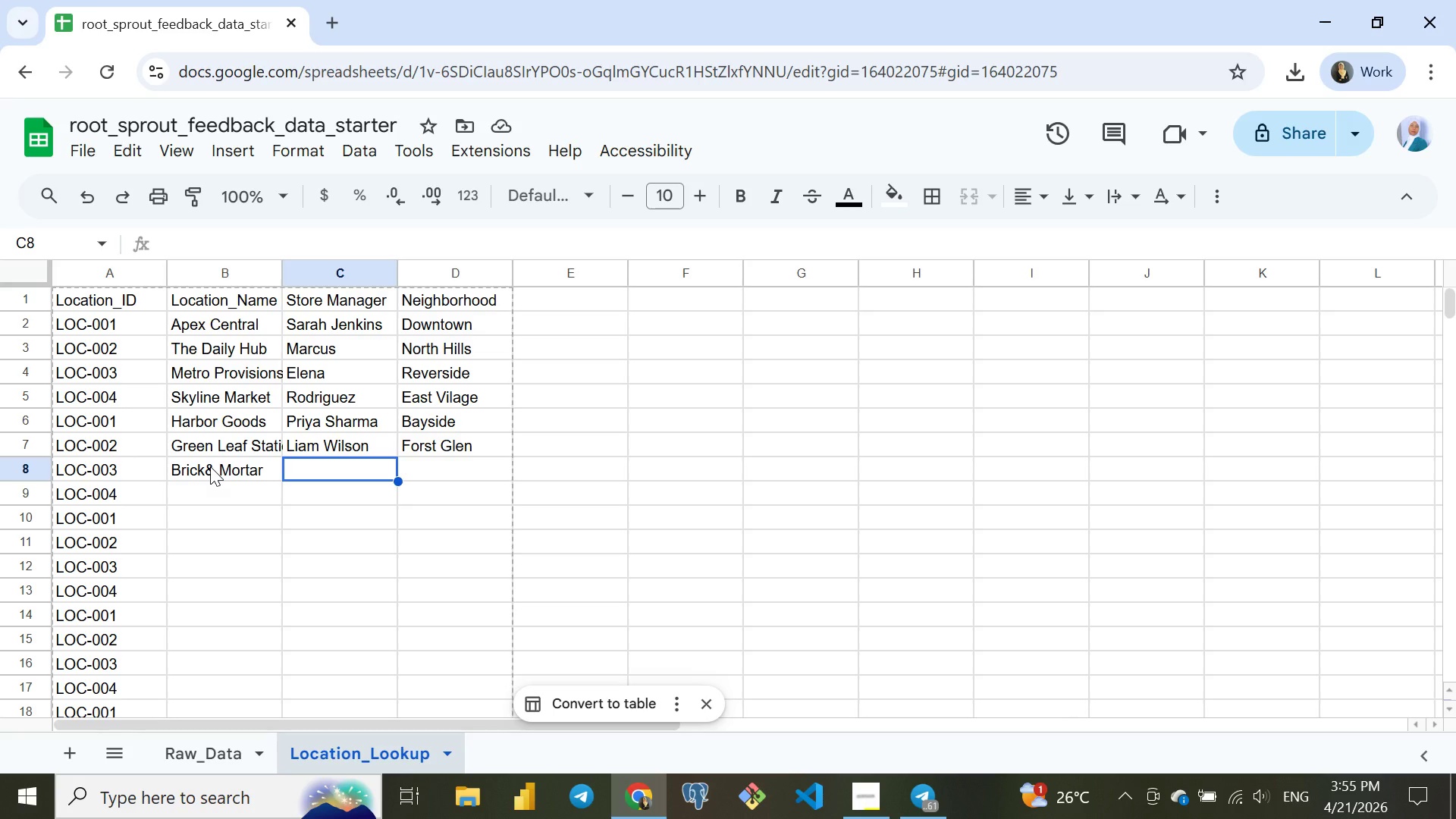 
type(Sofia Martinez)
 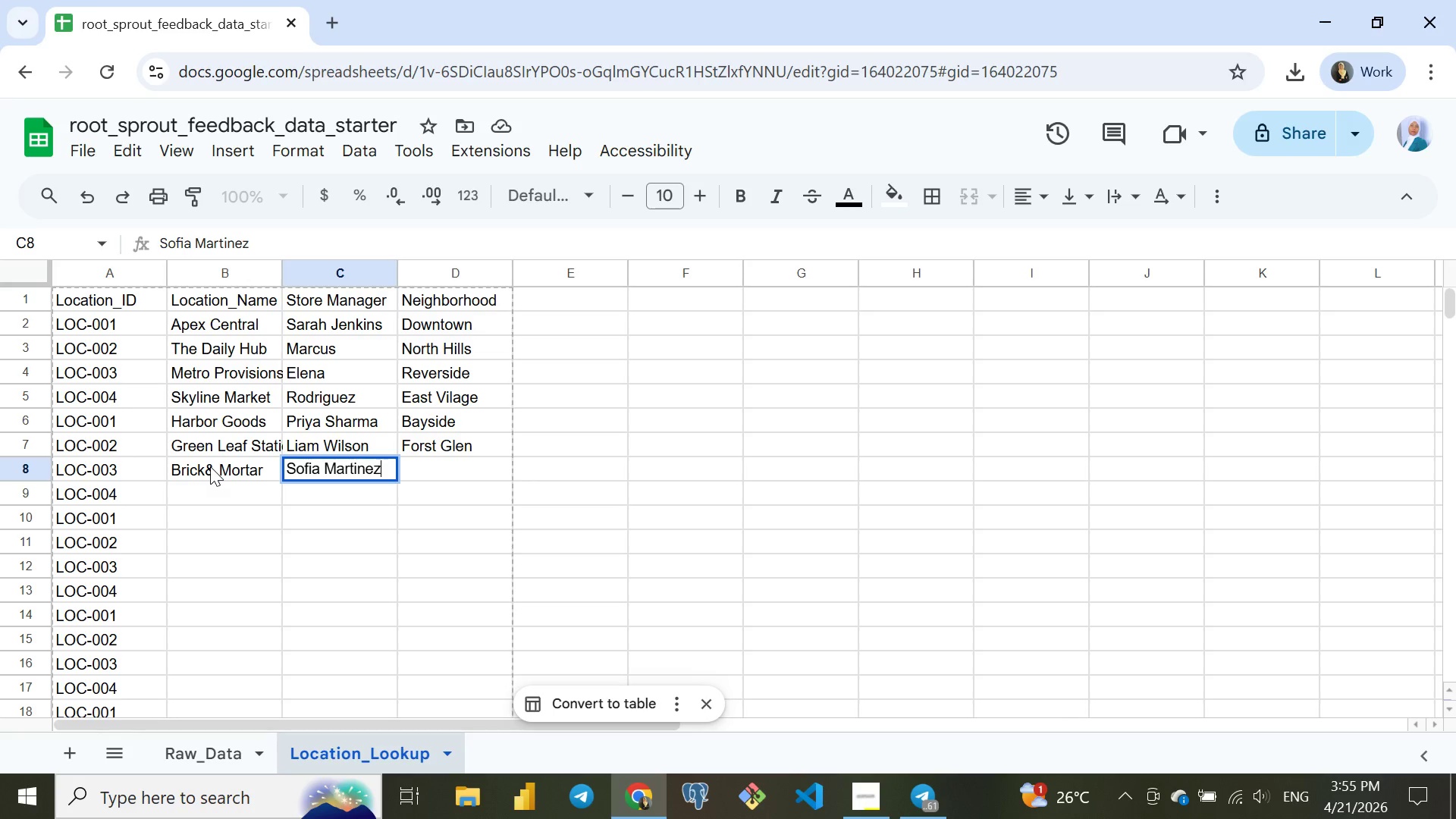 
key(ArrowRight)
 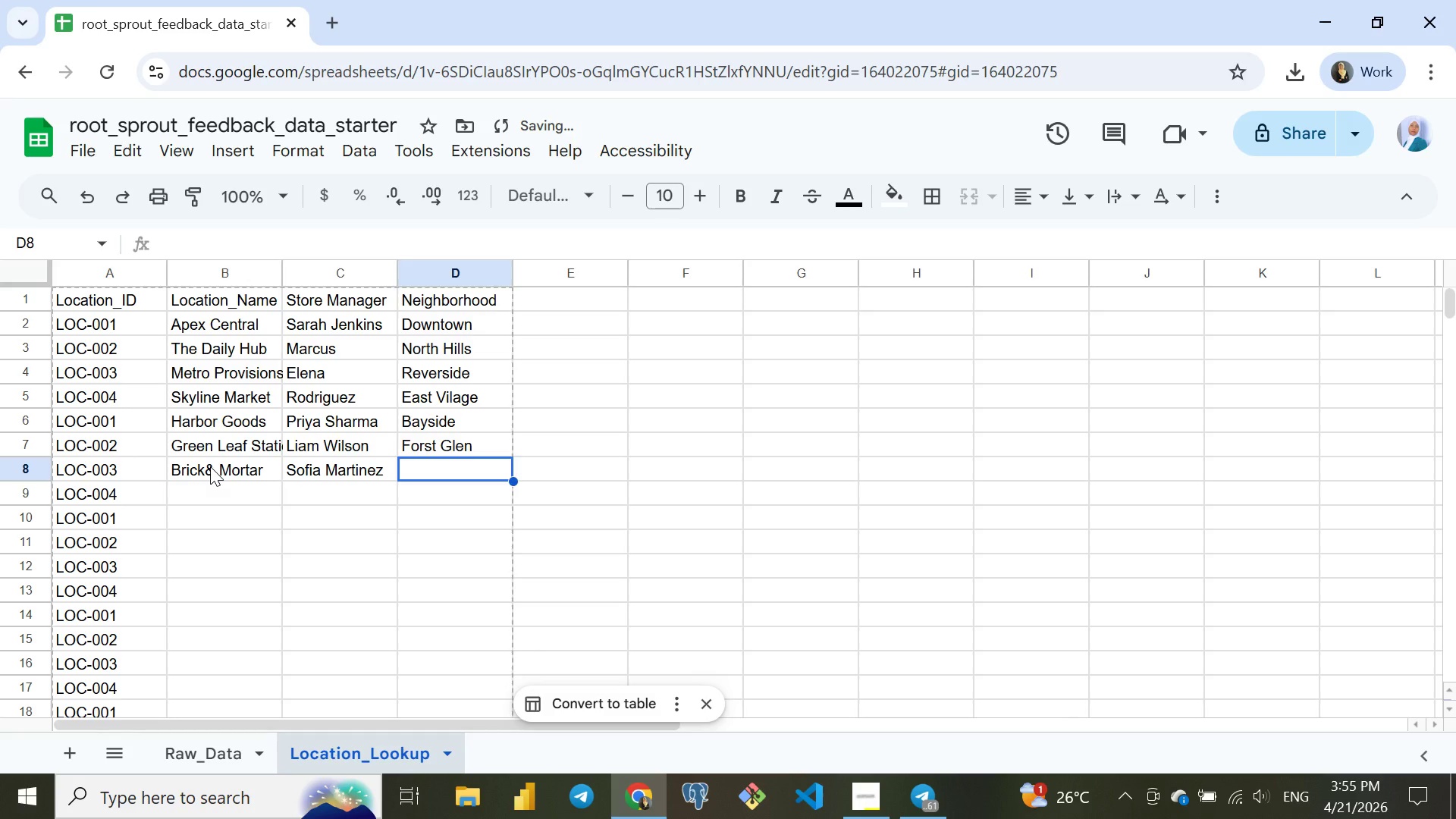 
type(Old Town)
 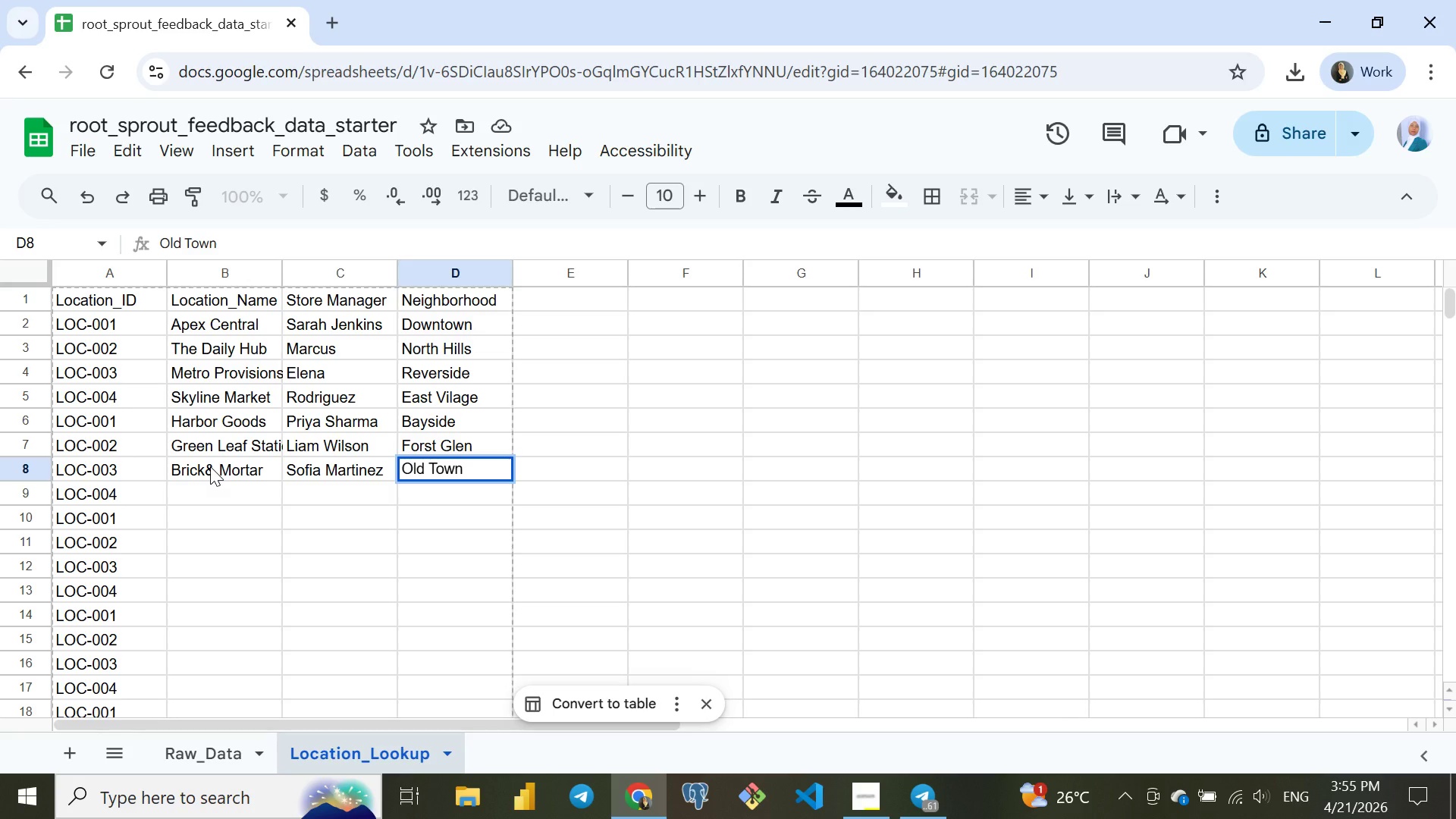 
key(Enter)
 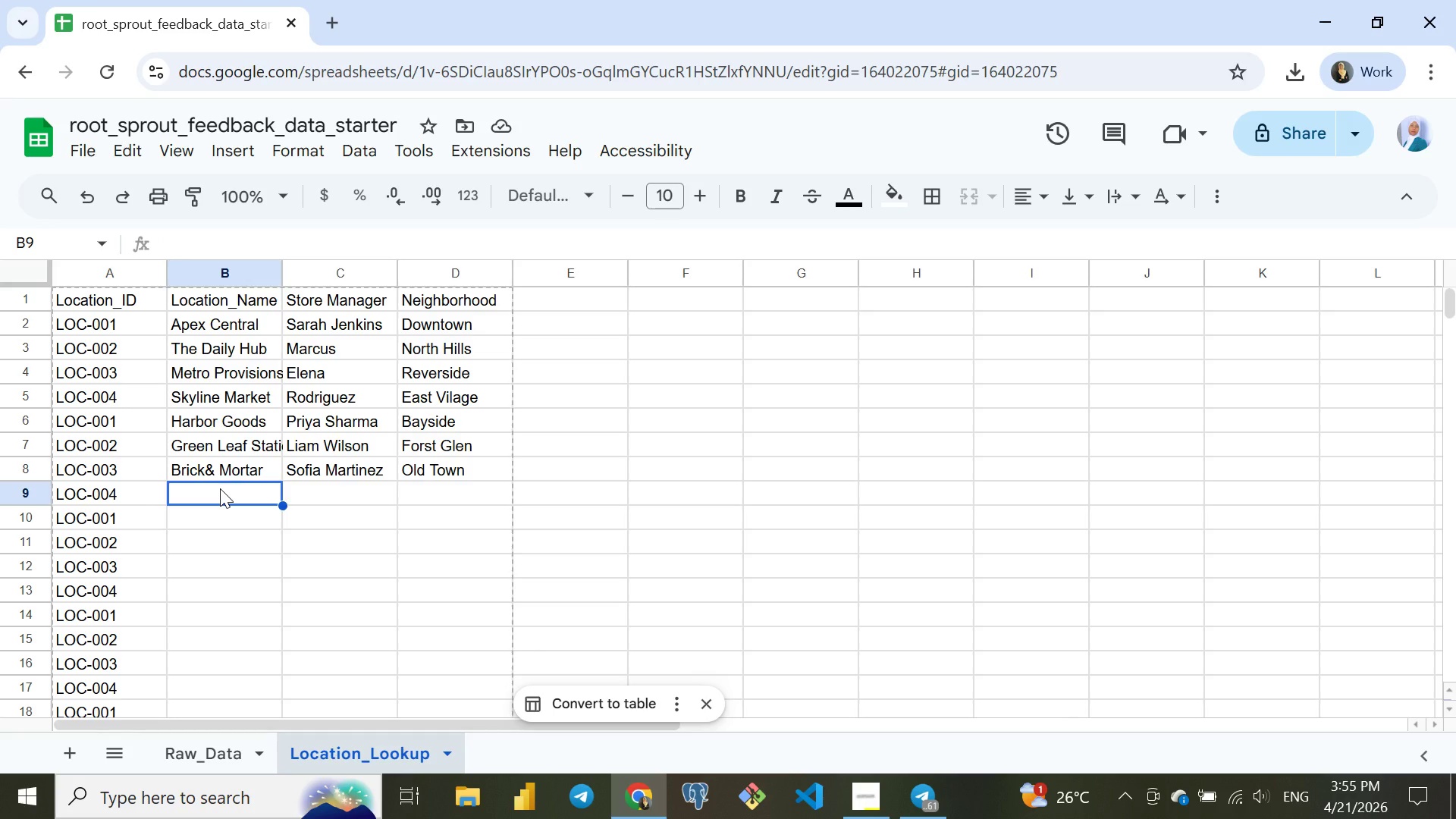 
wait(12.02)
 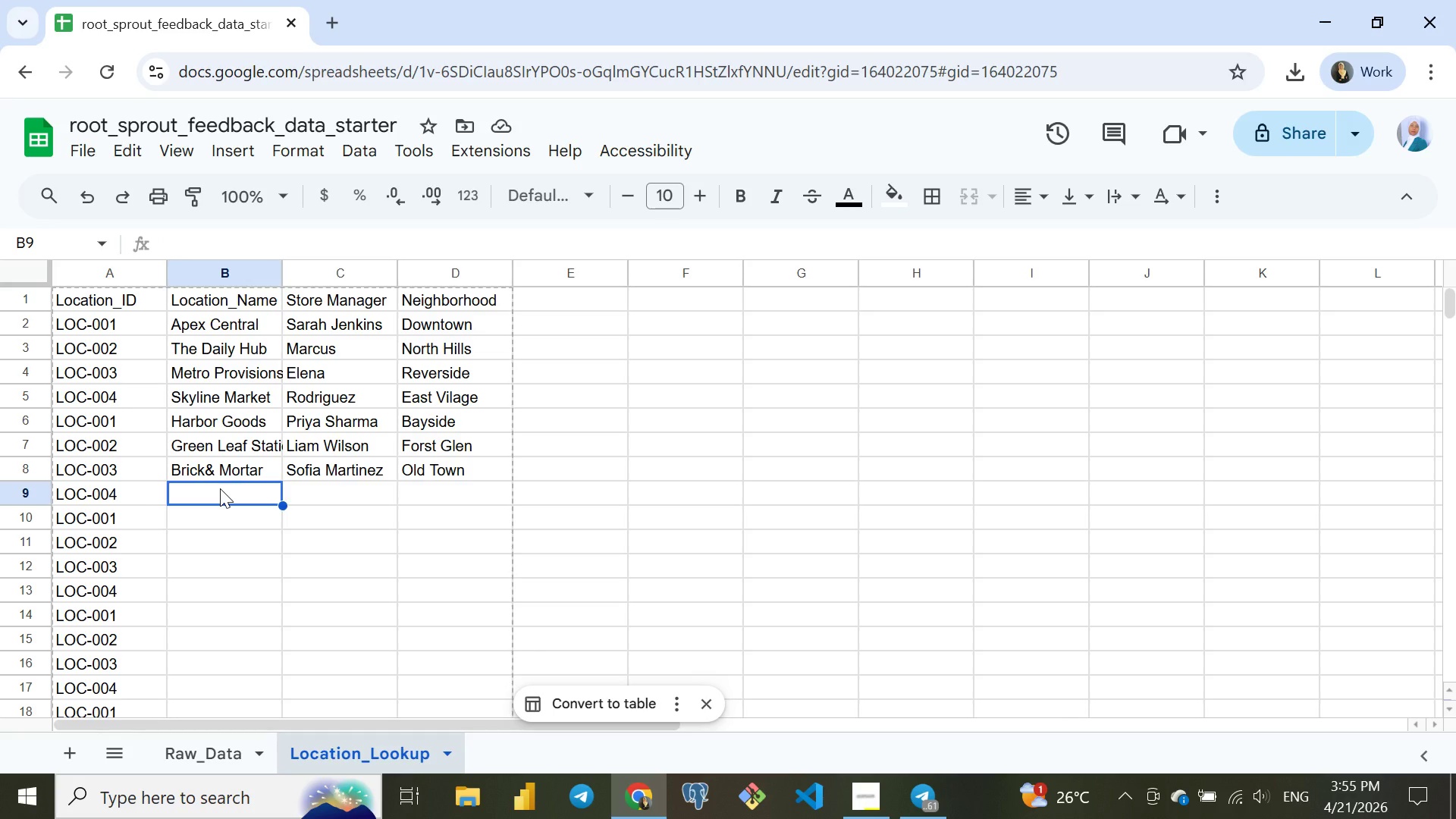 
type(Blue)
 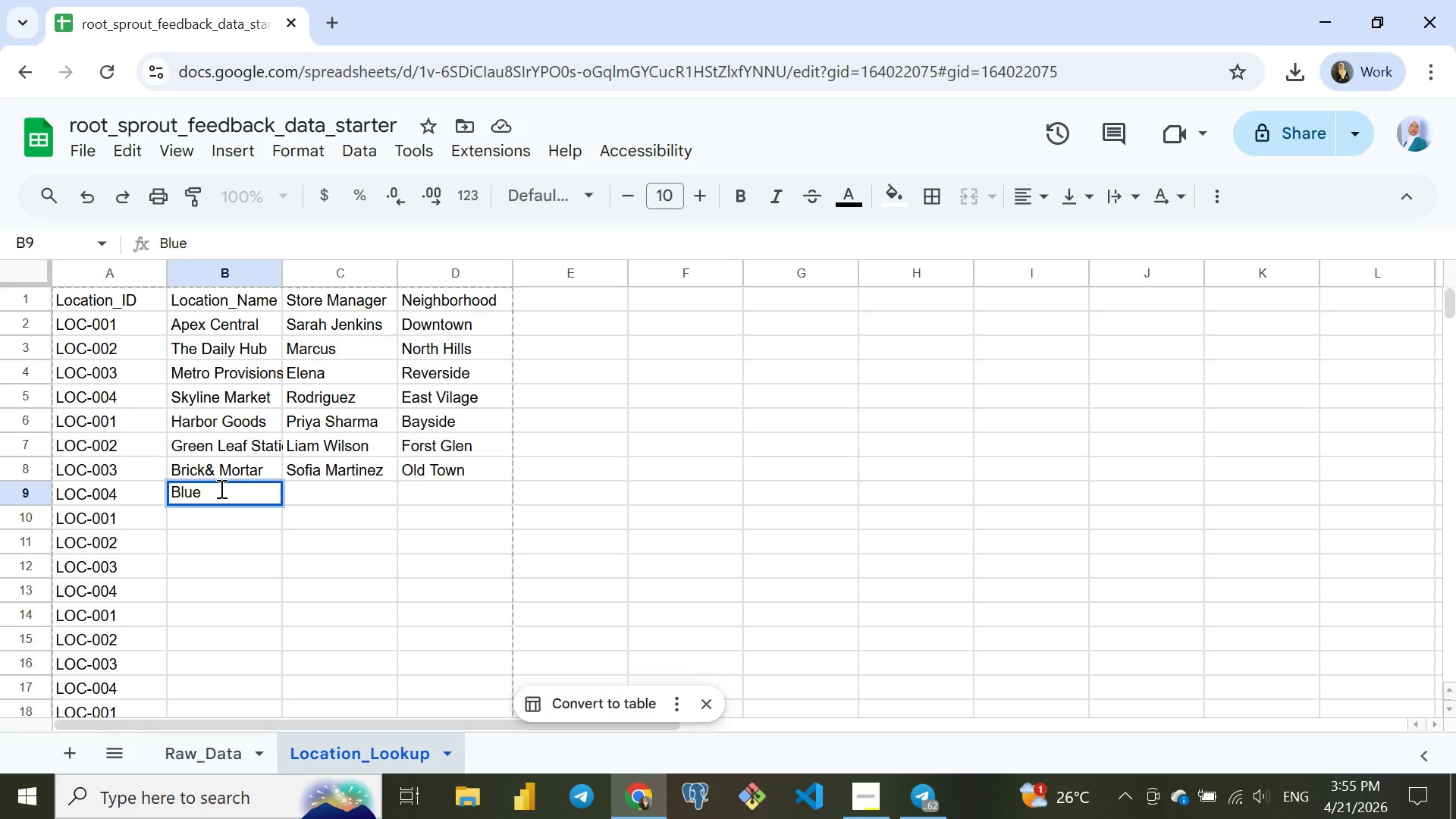 
type( Water Retail)
 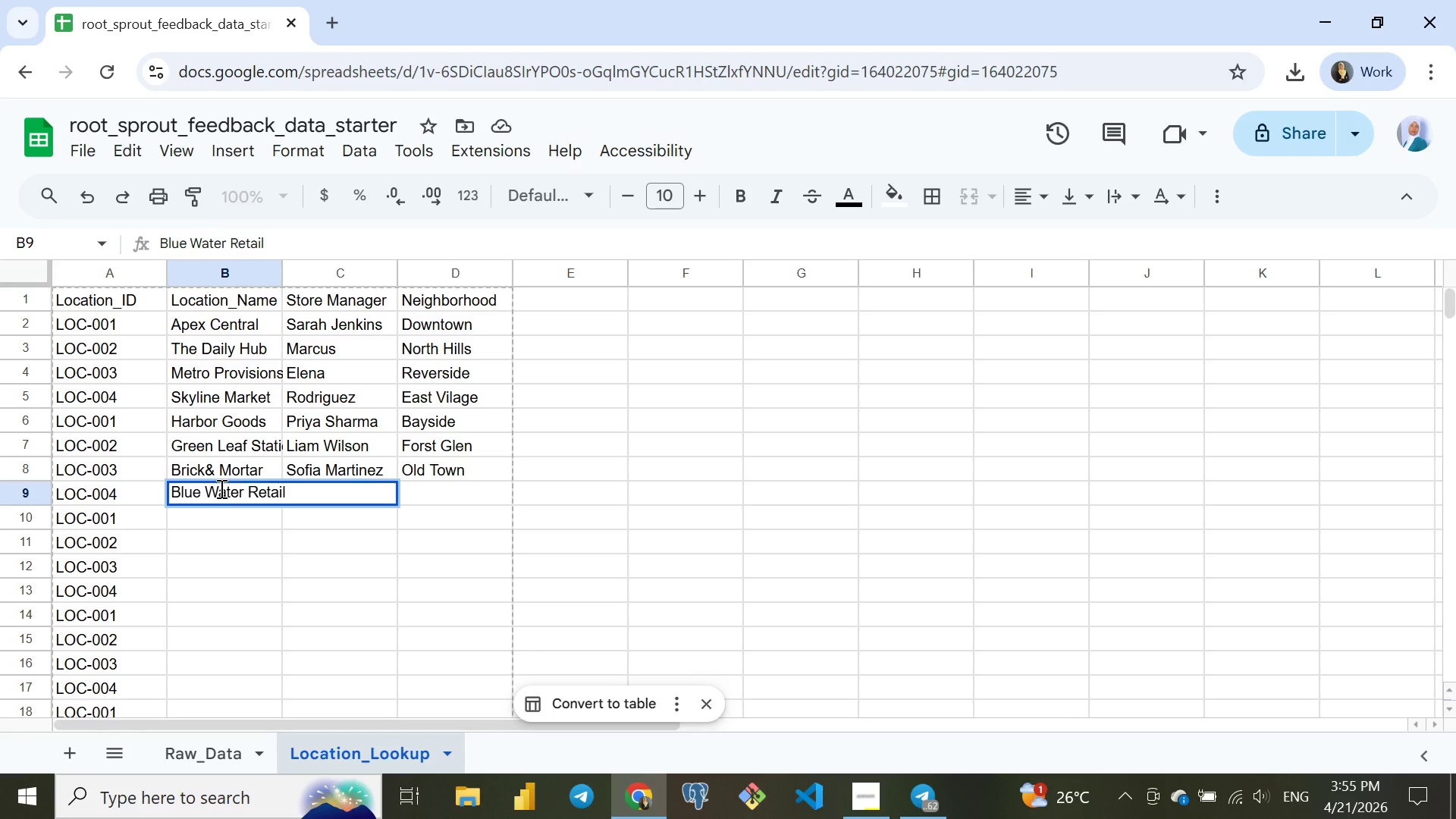 
key(ArrowRight)
 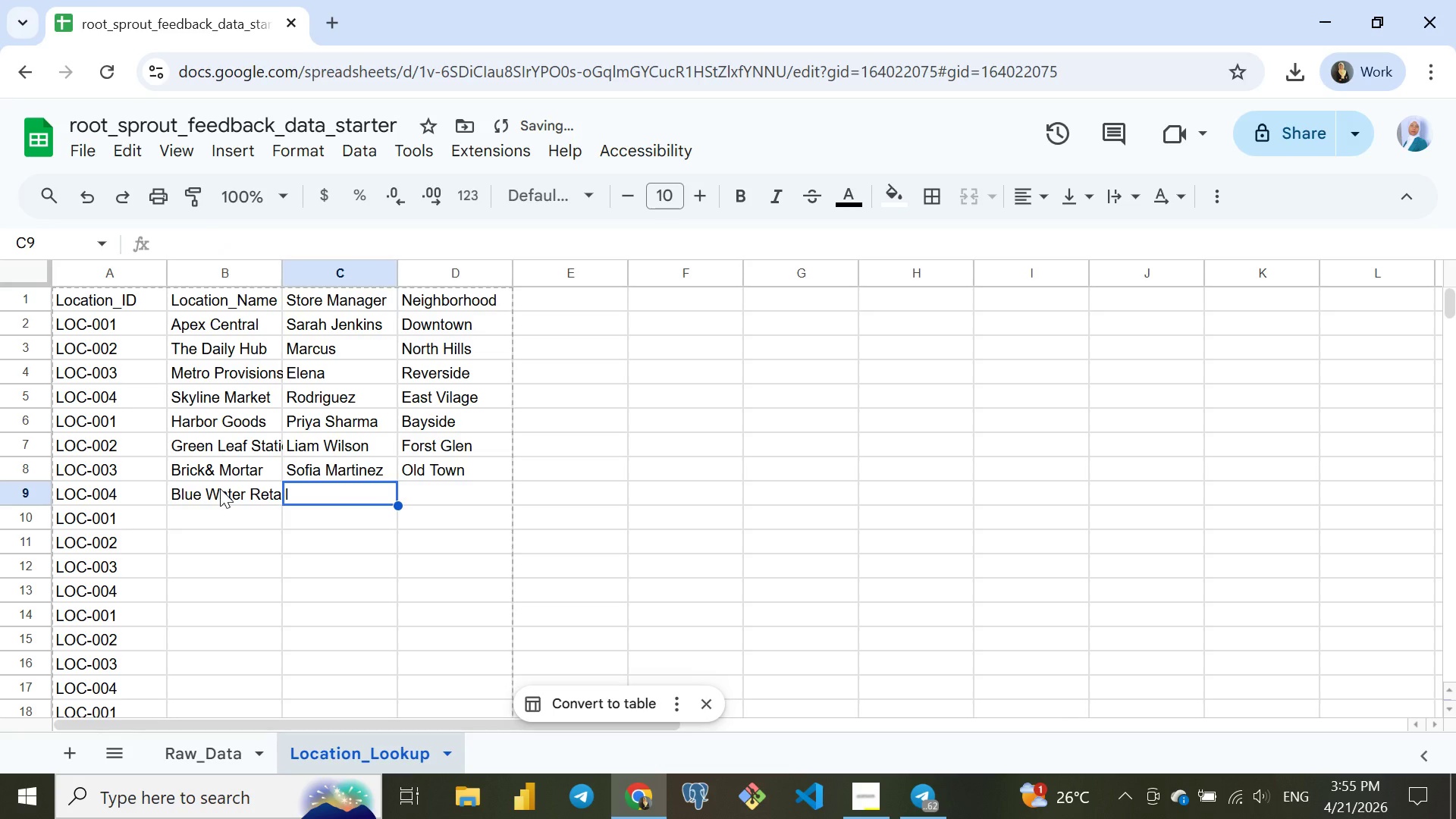 
type(David Lee)
 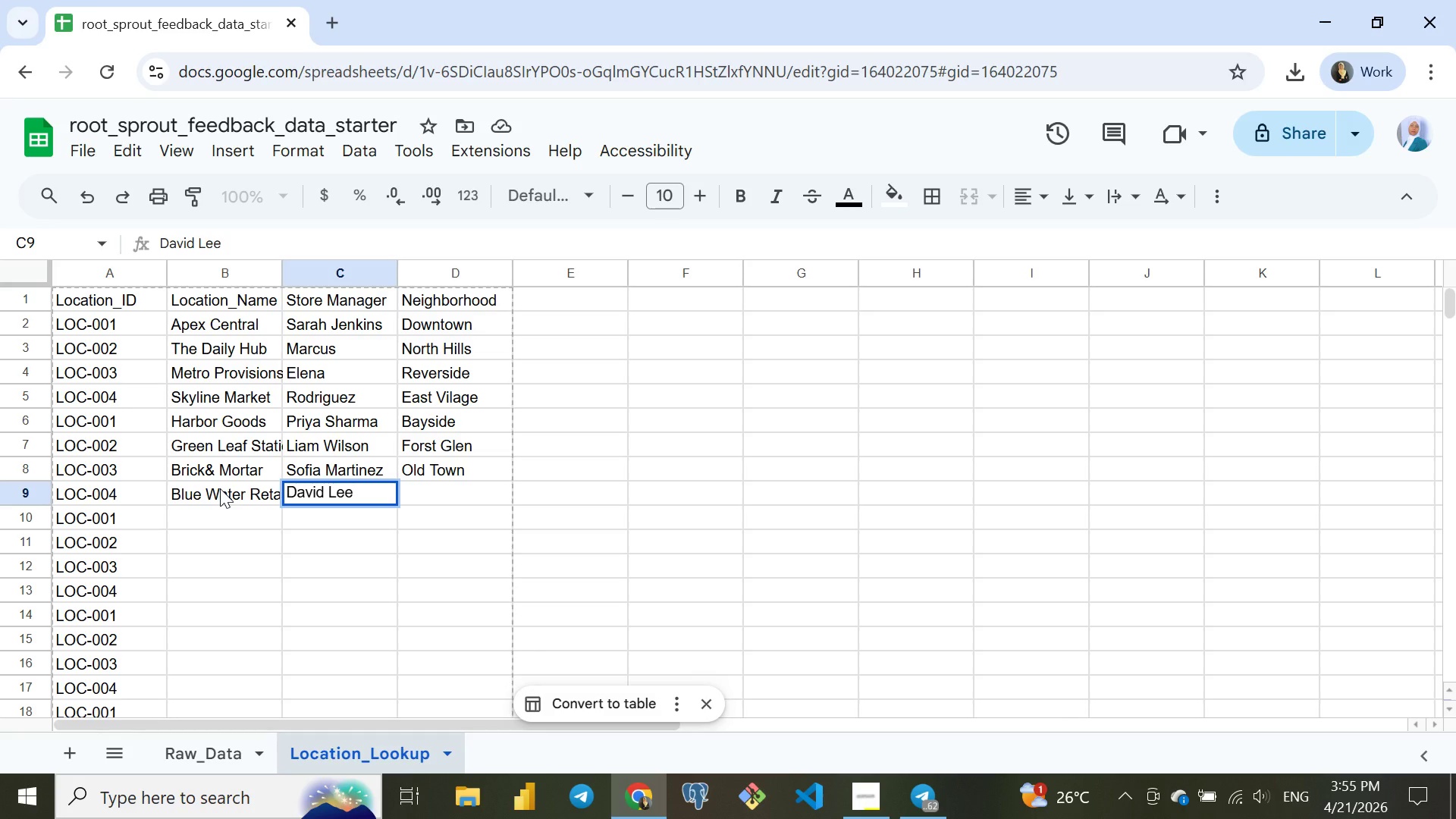 
key(ArrowRight)
 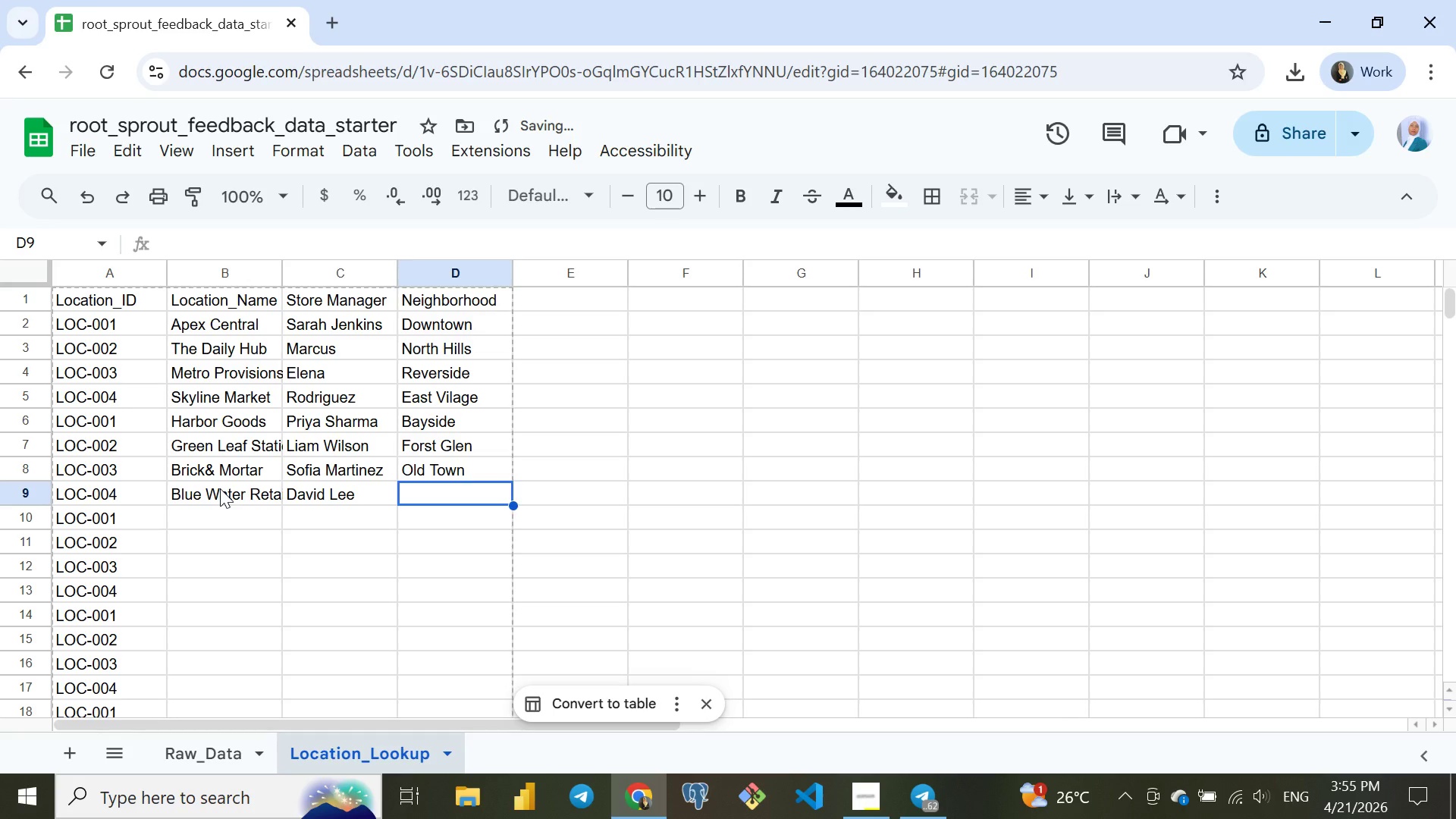 
type(Marina End)
 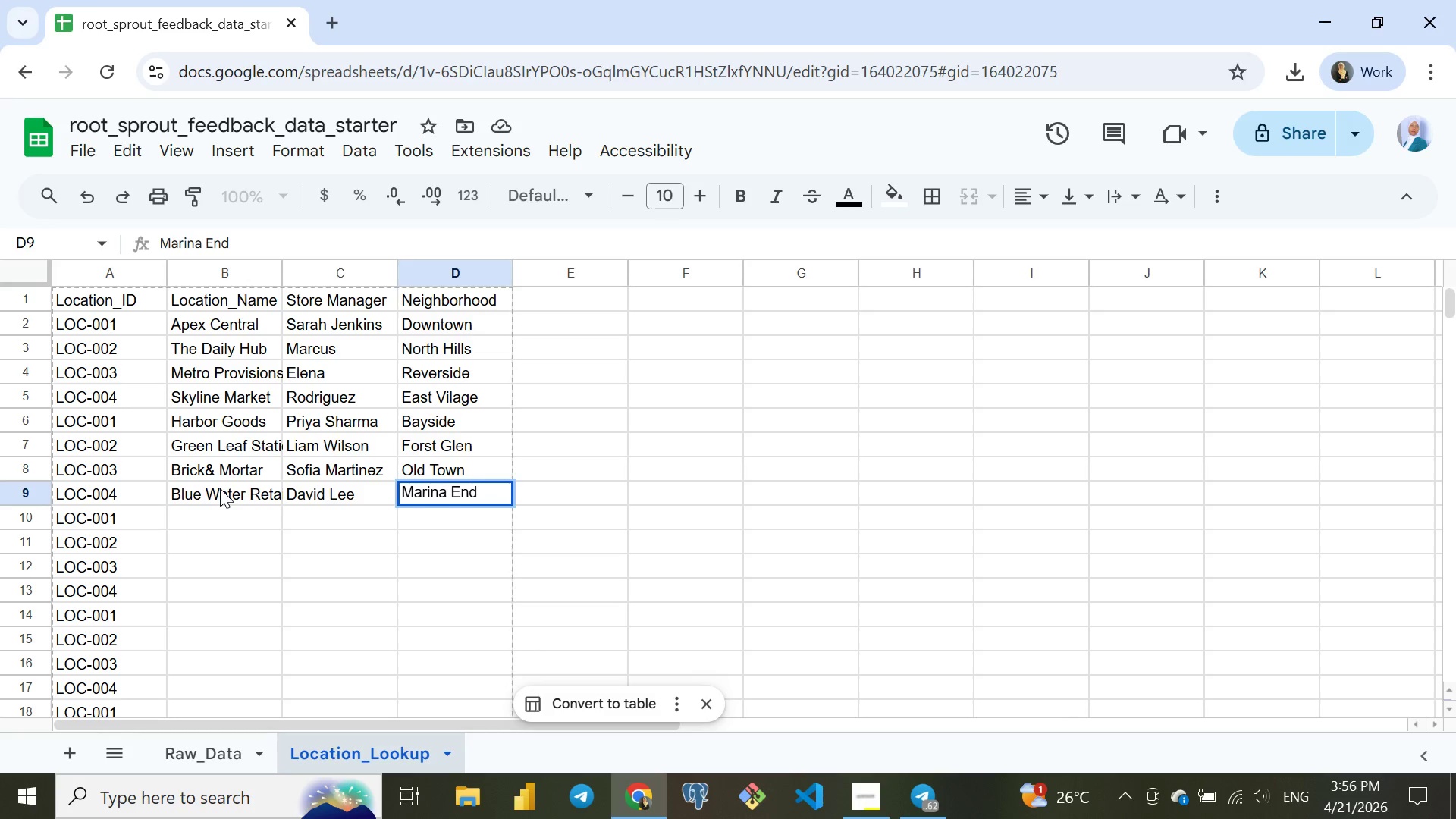 
key(ArrowDown)
 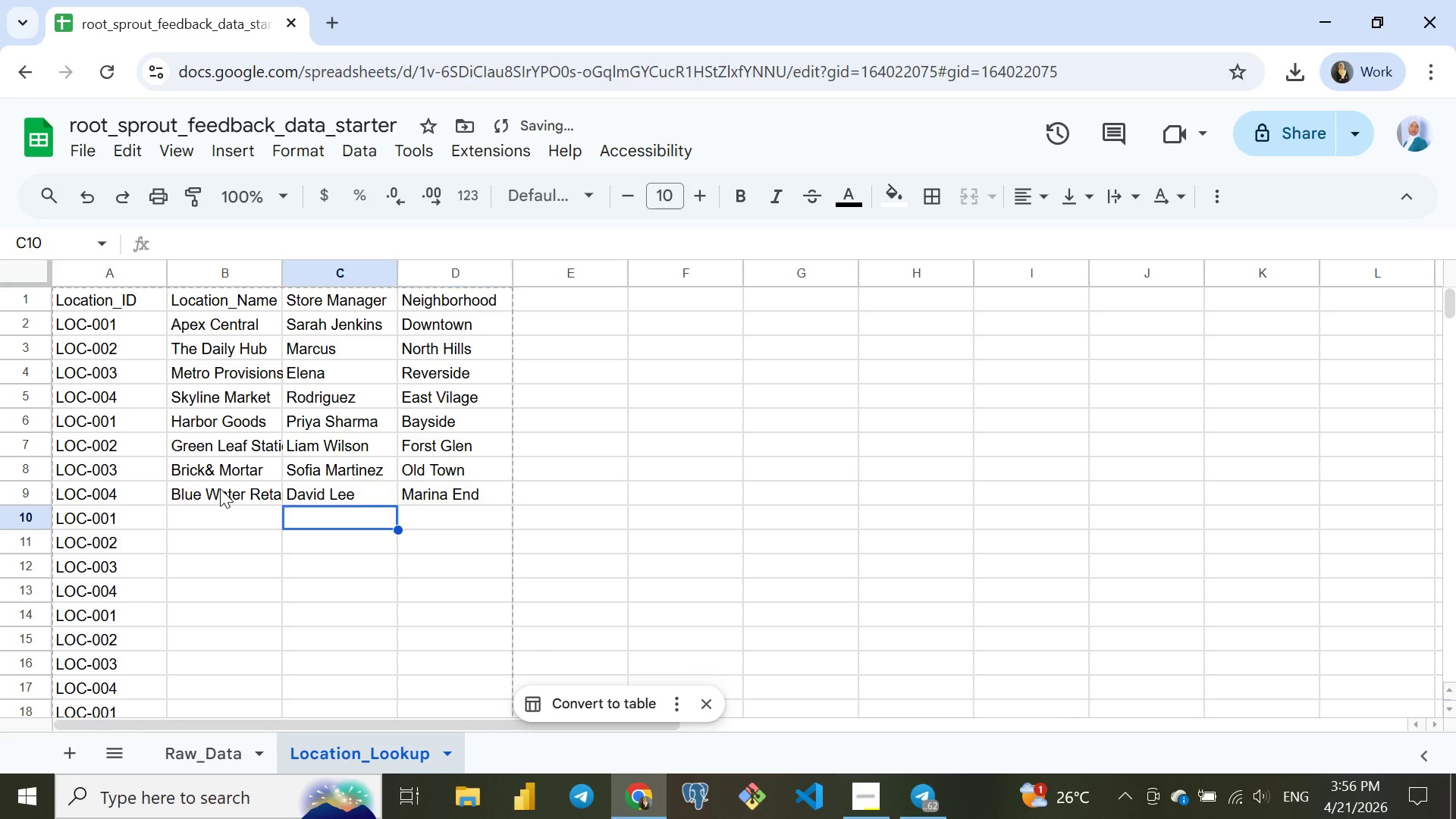 
key(ArrowLeft)
 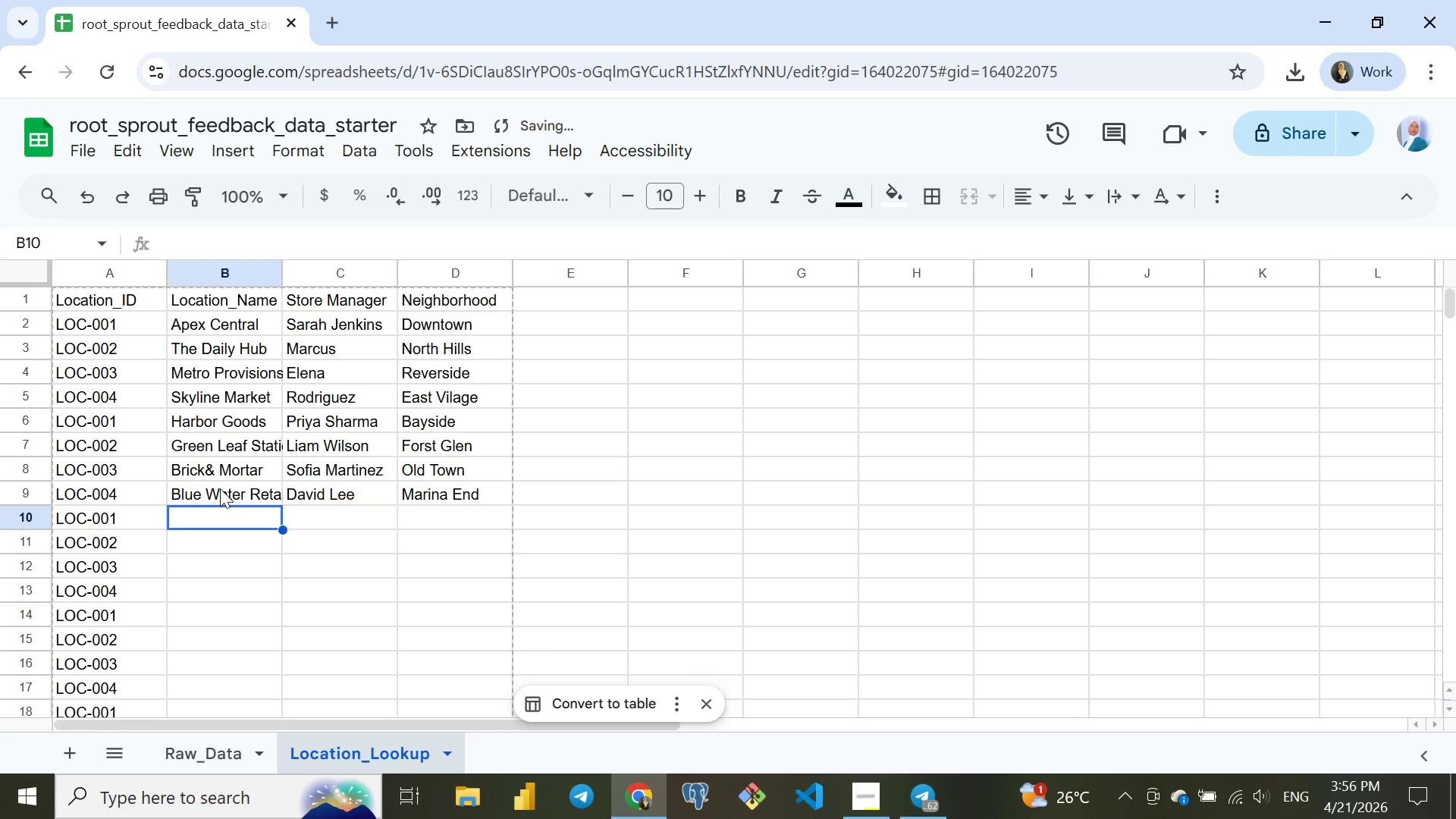 
key(ArrowLeft)
 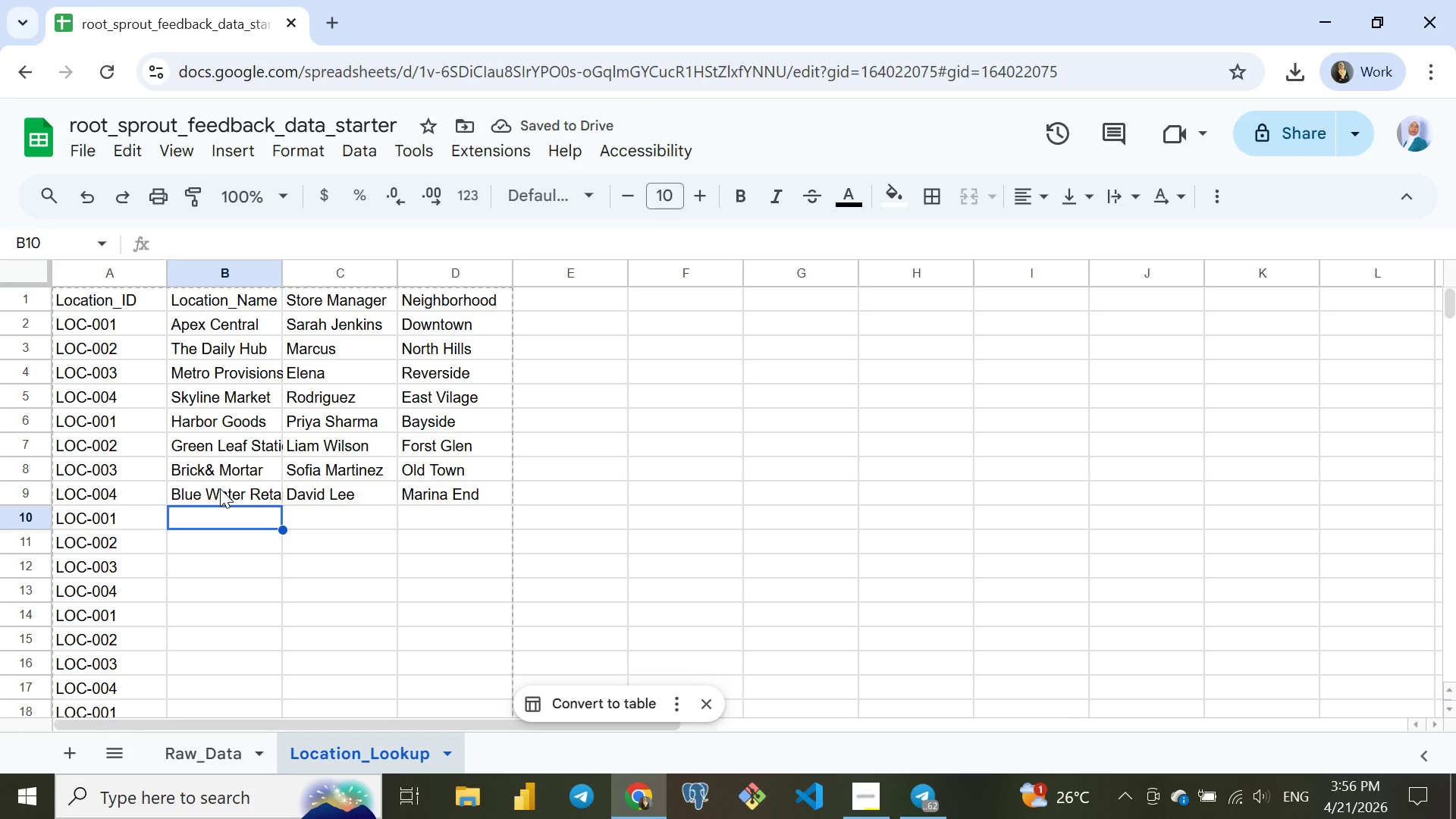 
type(The Corner Shop)
 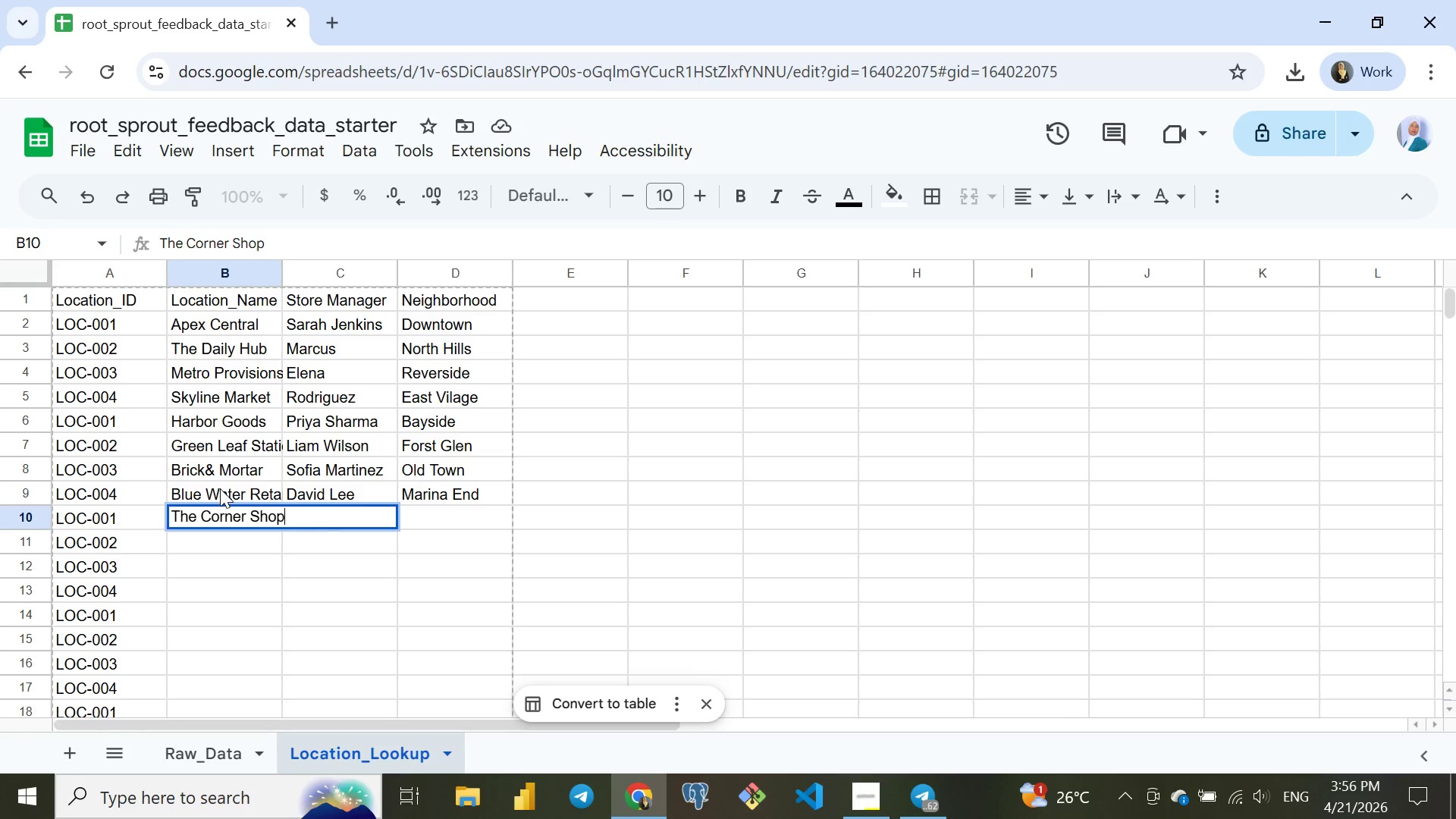 
key(ArrowRight)
 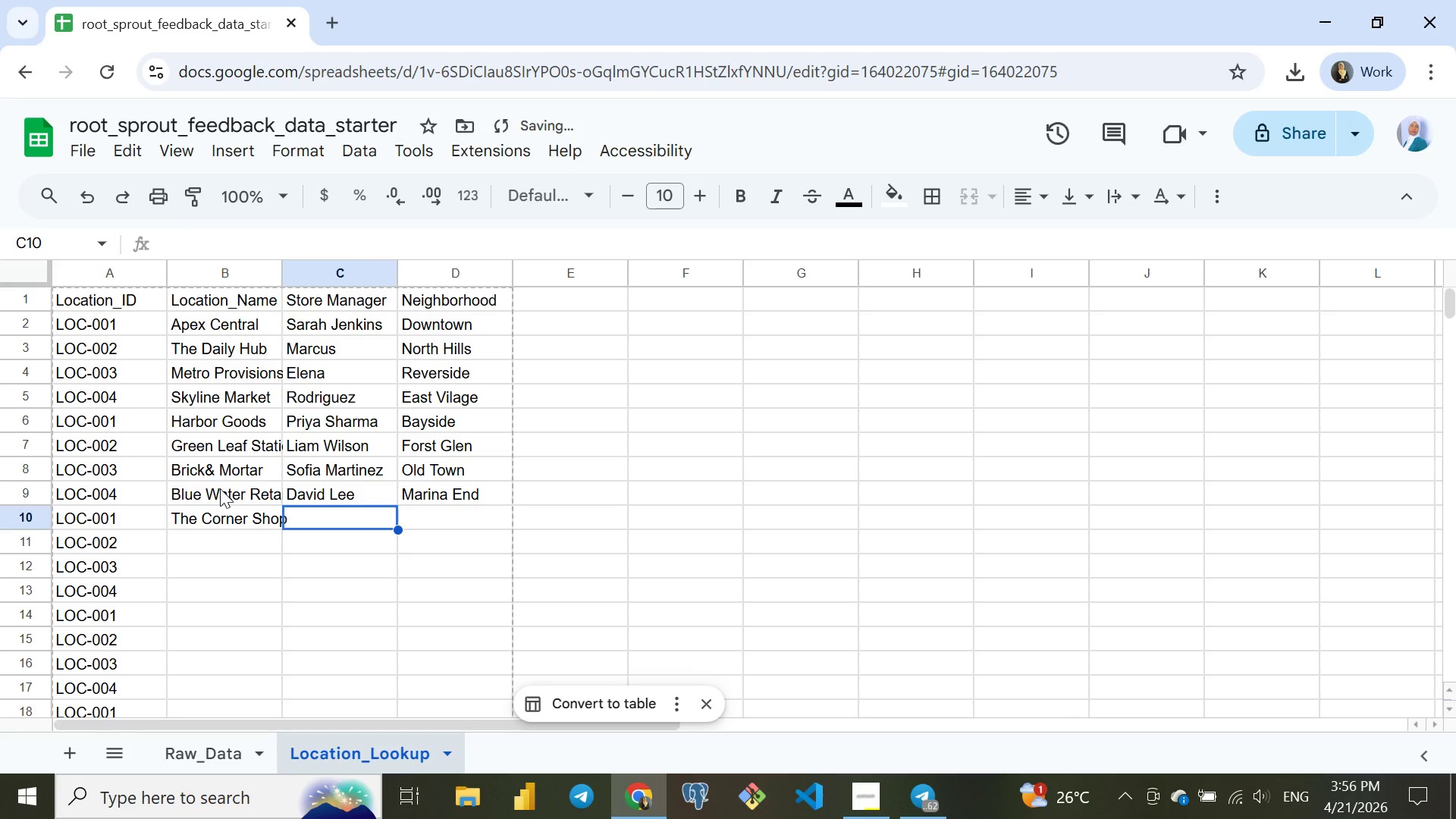 
type(Chloe Thompson)
 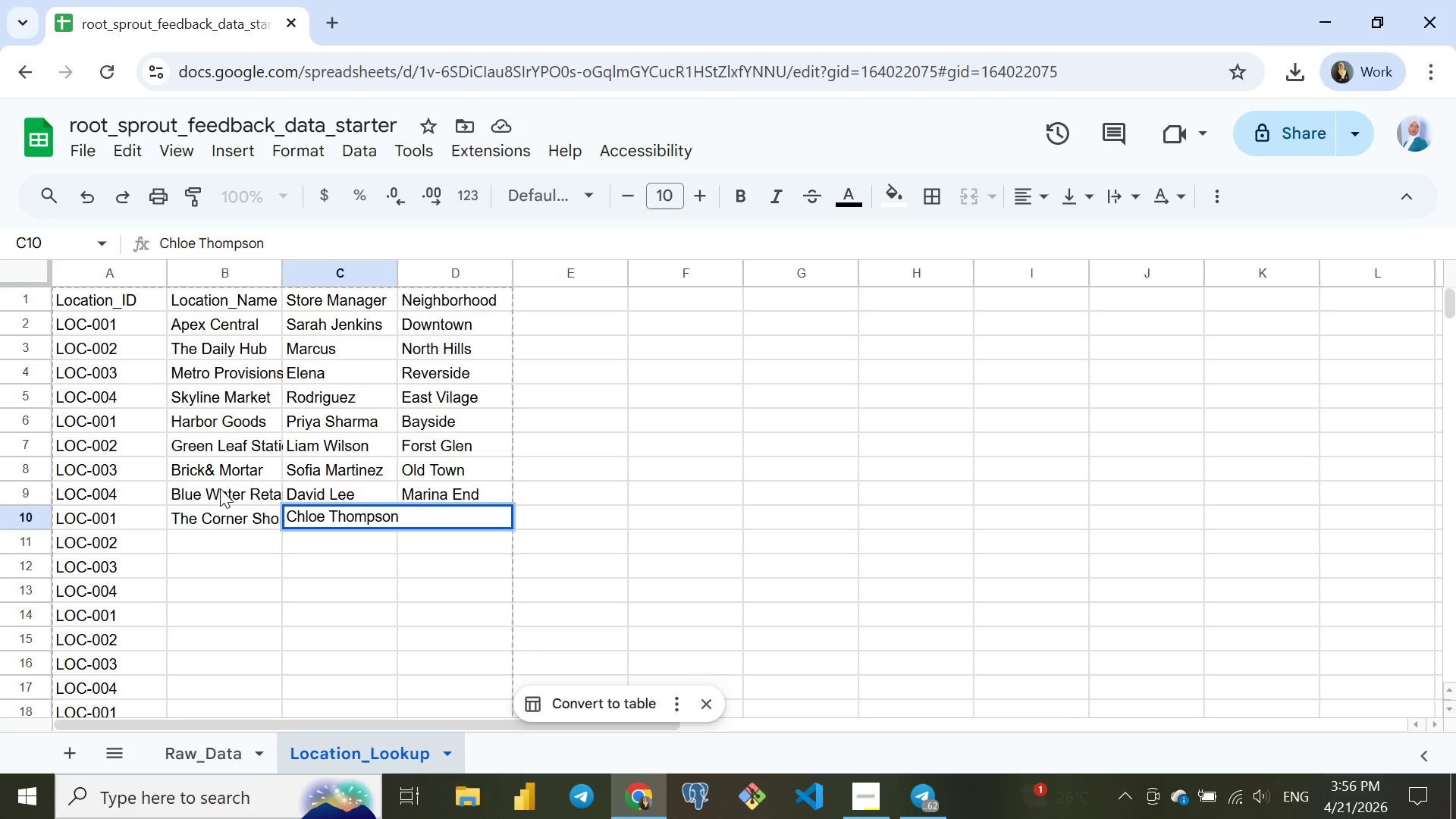 
key(ArrowRight)
 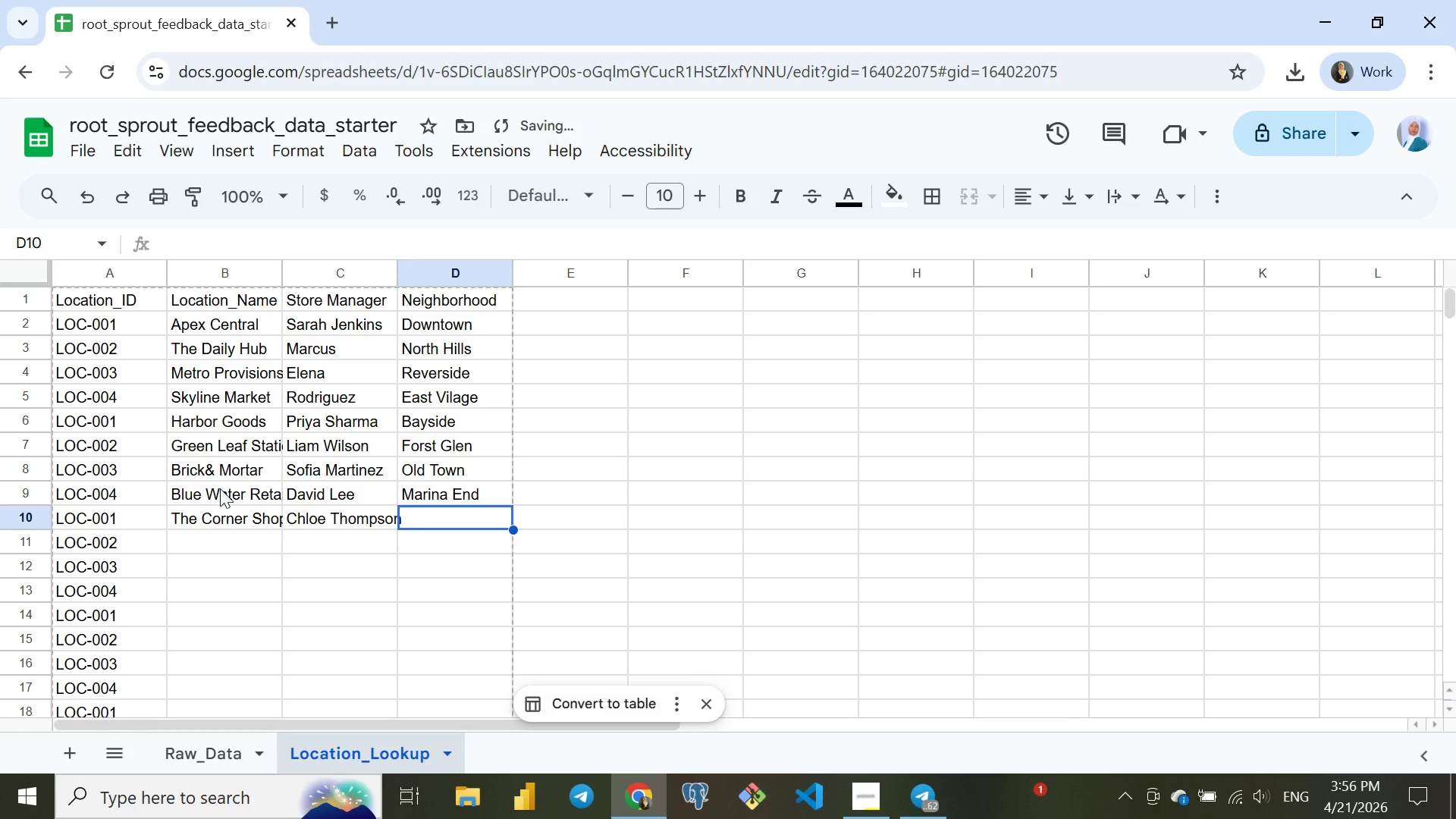 
type(West End)
 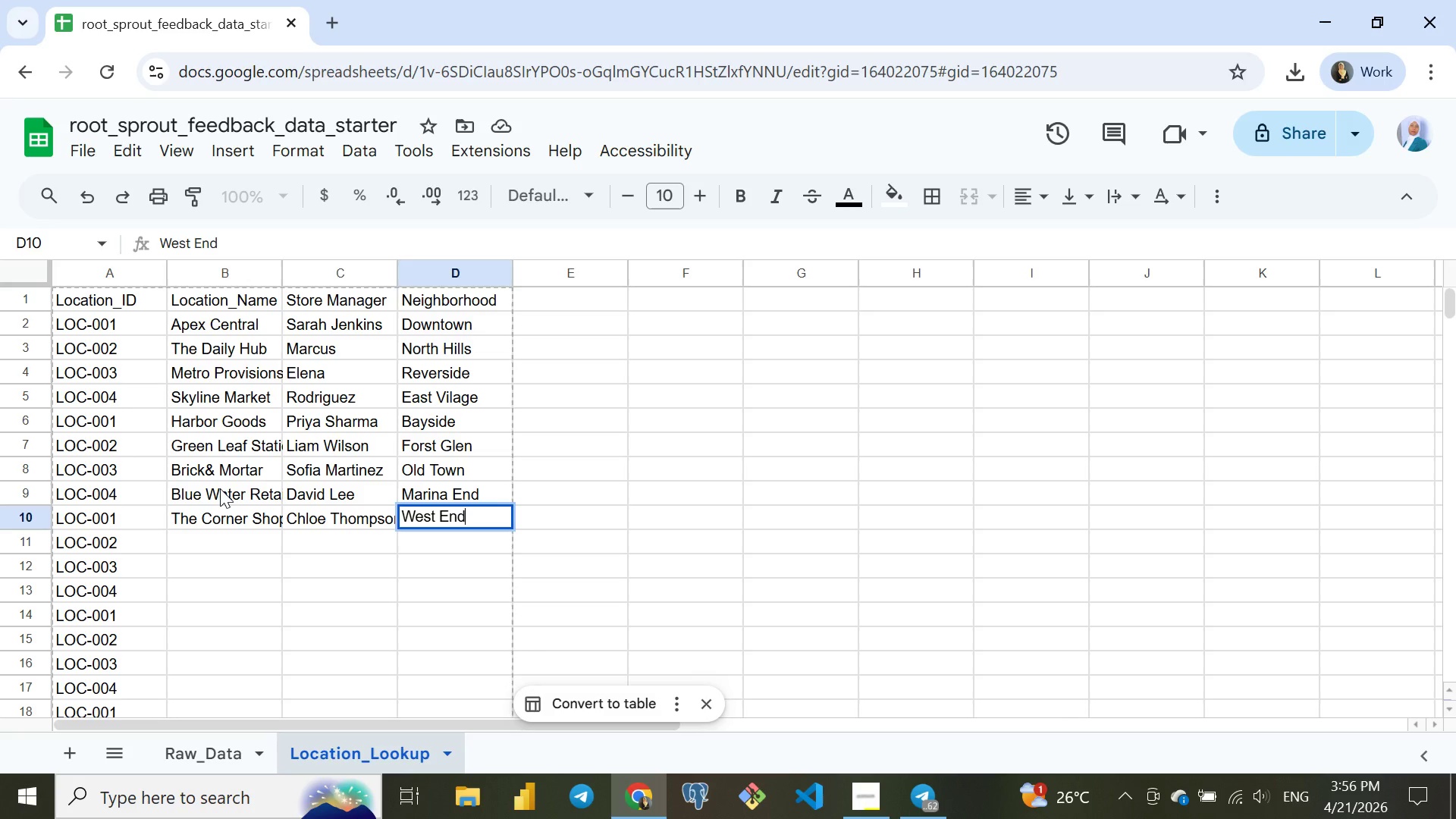 
key(Enter)
 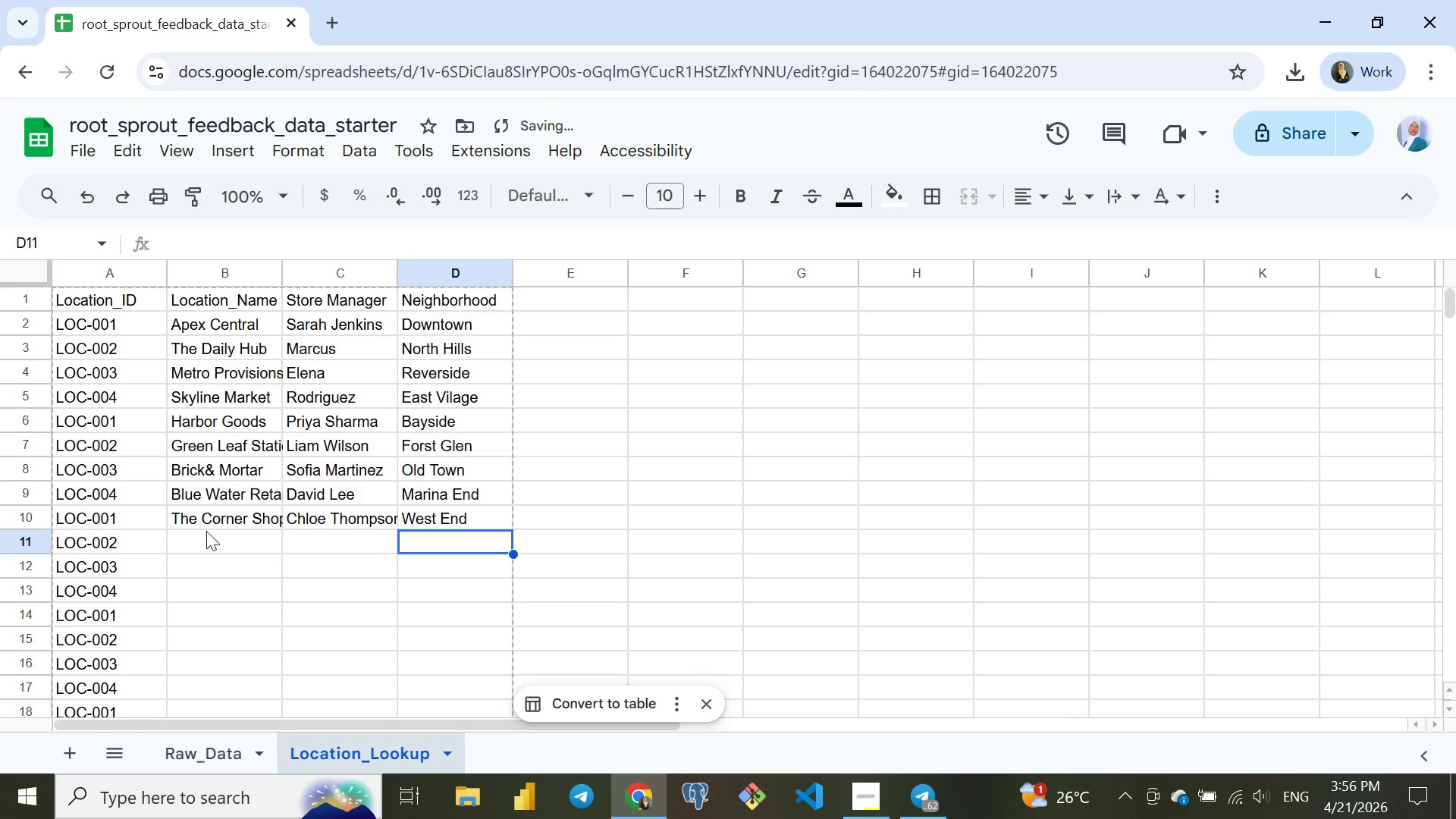 
left_click([218, 541])
 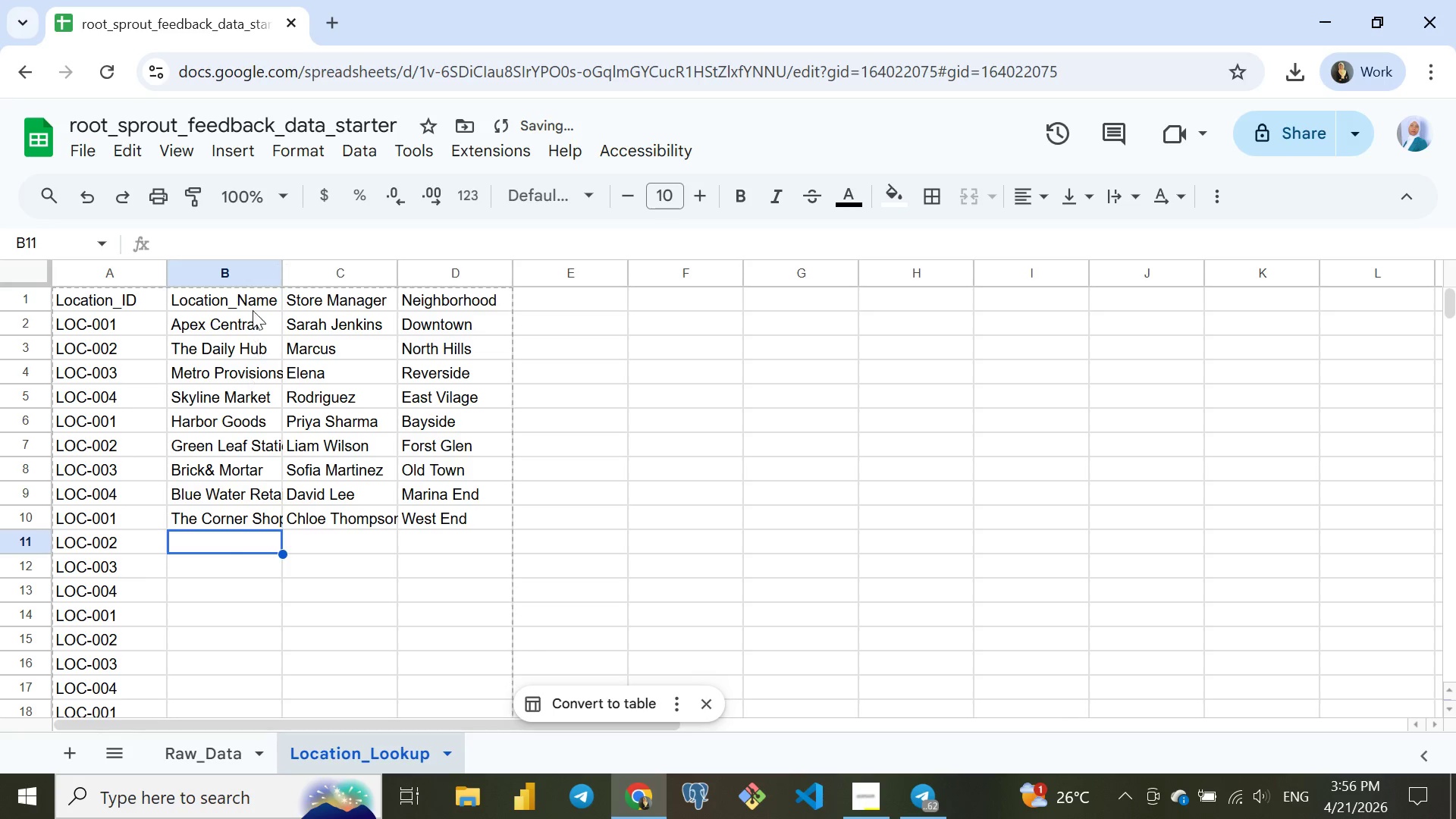 
left_click_drag(start_coordinate=[281, 272], to_coordinate=[278, 272])
 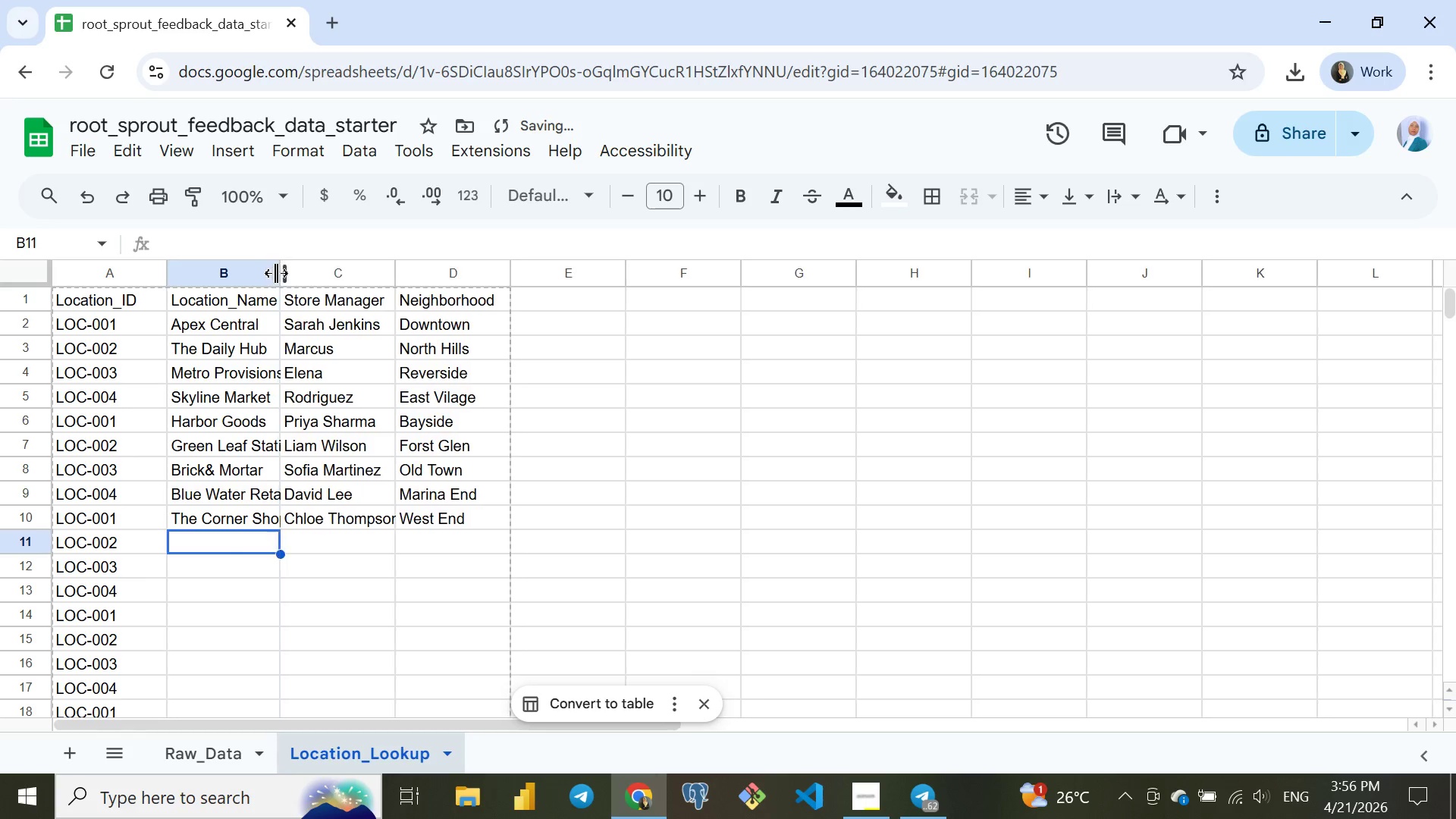 
double_click([276, 273])
 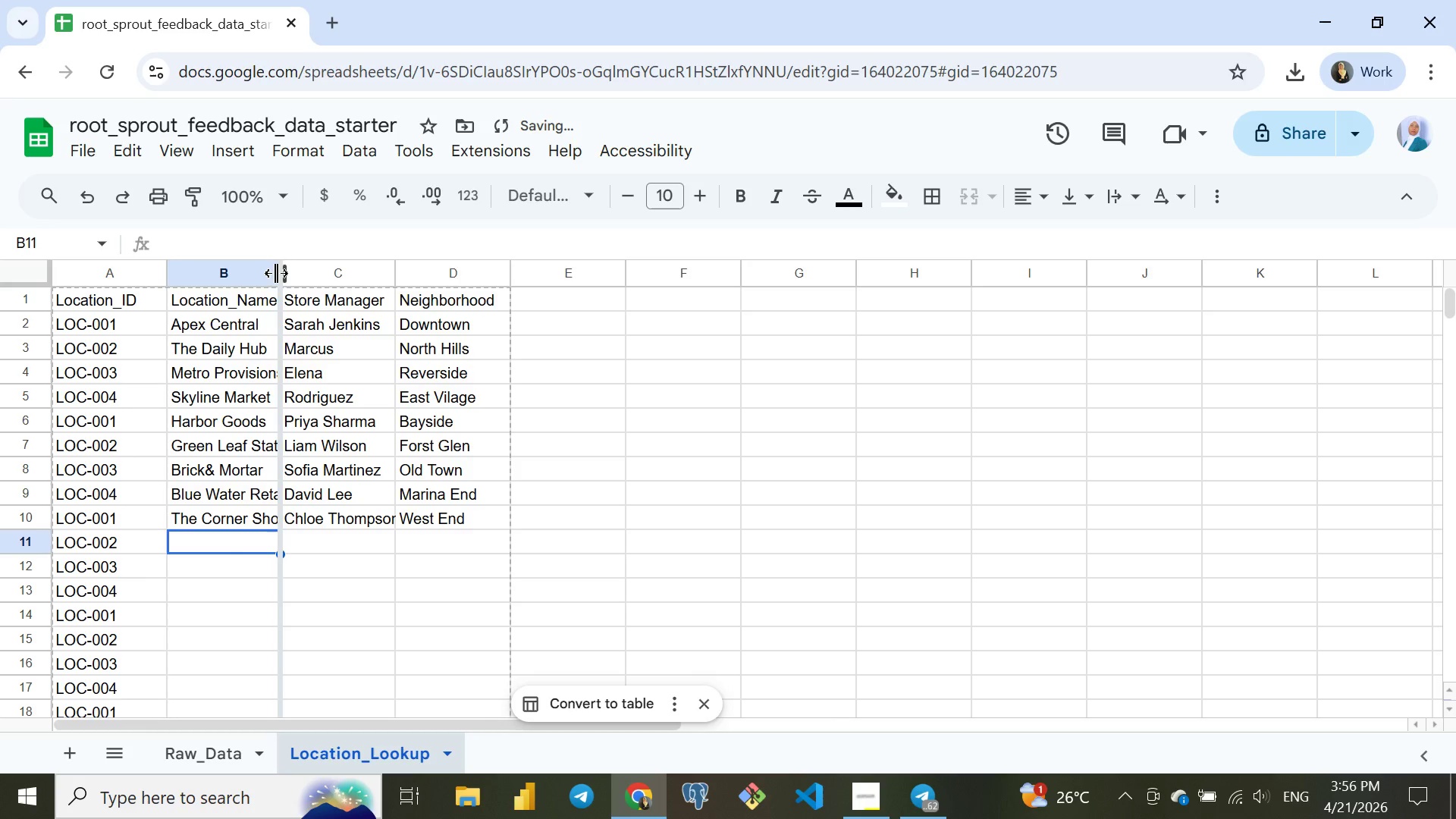 
double_click([276, 273])
 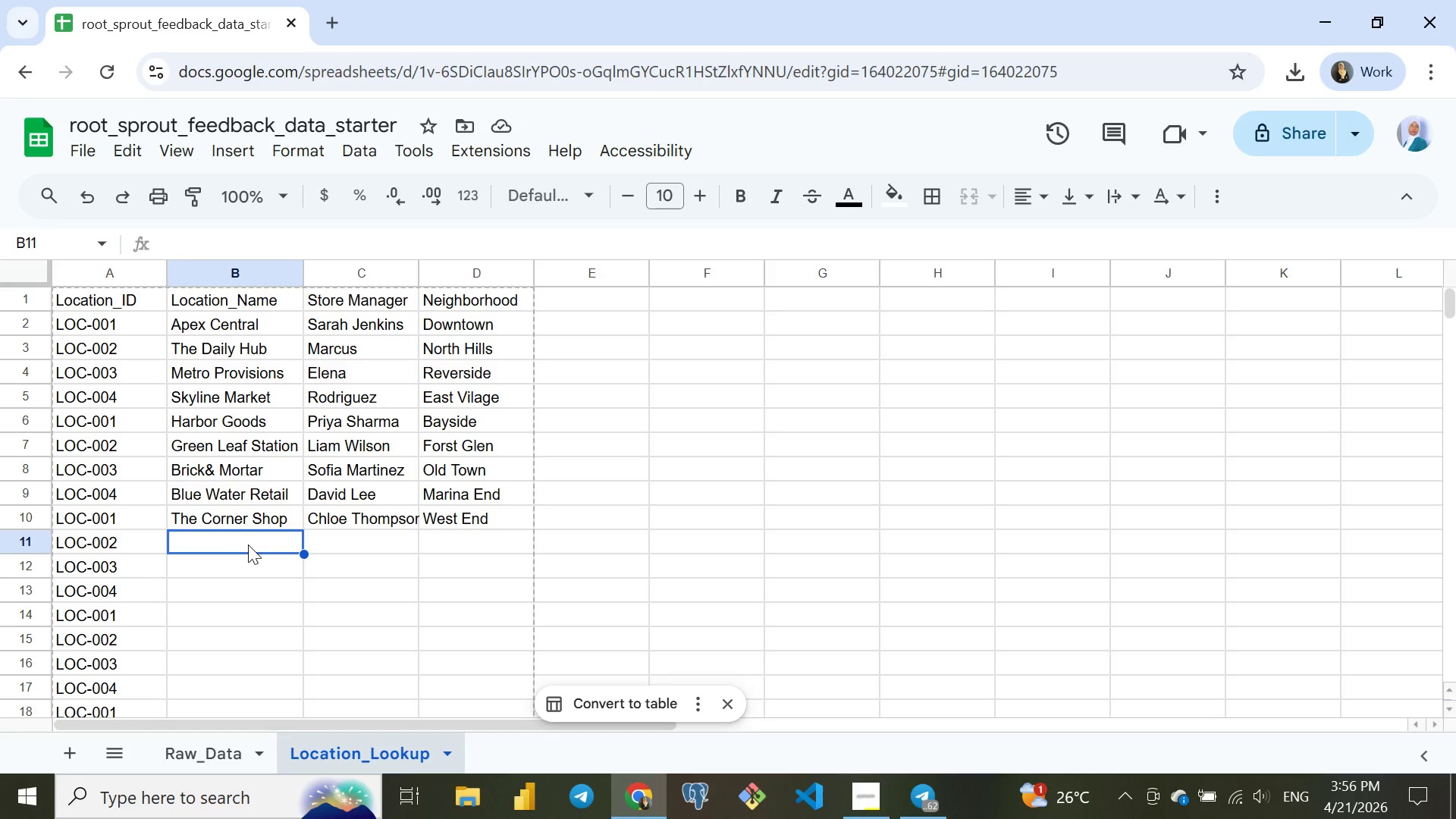 
wait(7.34)
 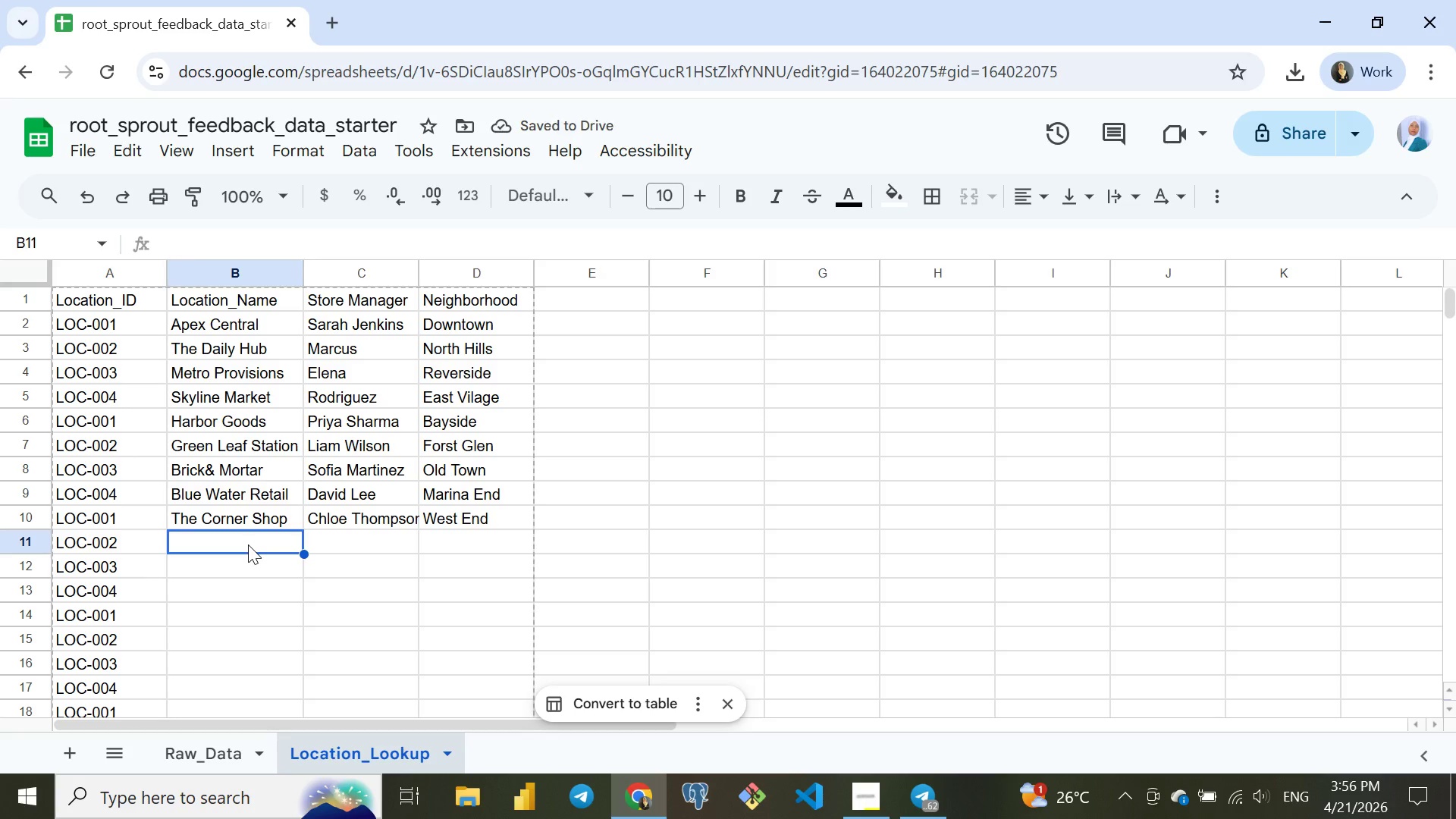 
double_click([247, 520])
 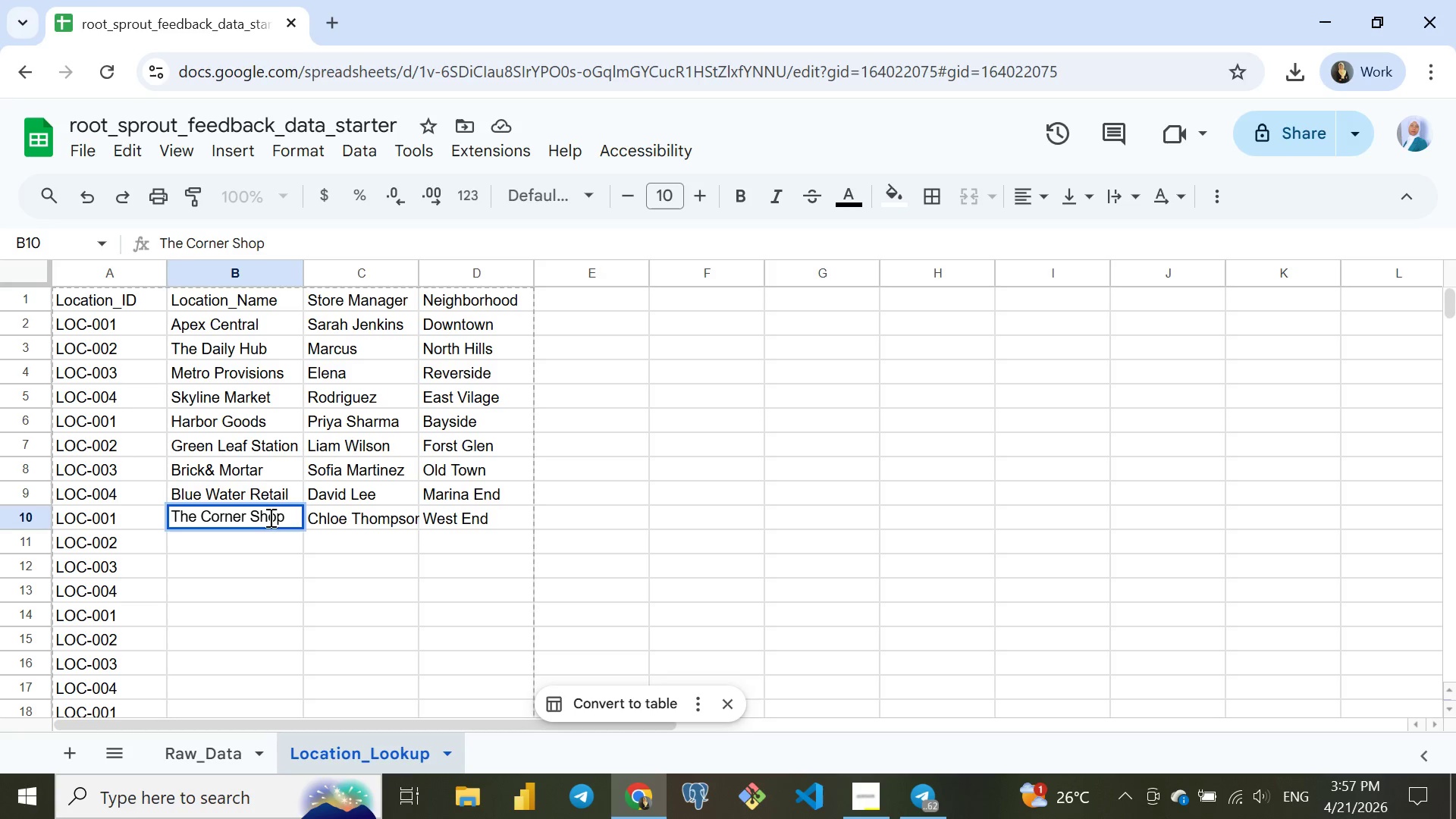 
left_click([269, 517])
 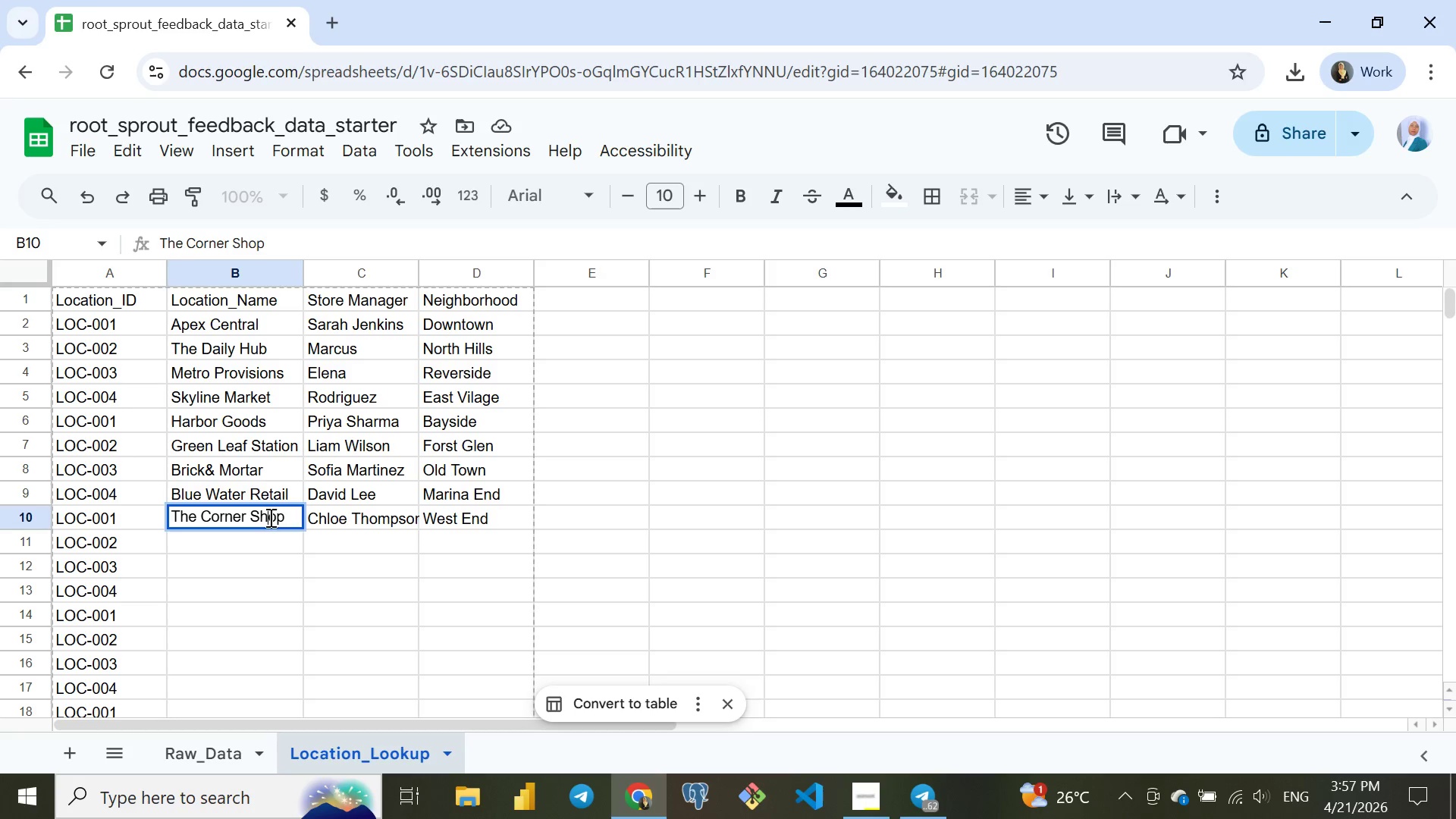 
key(Backspace)
 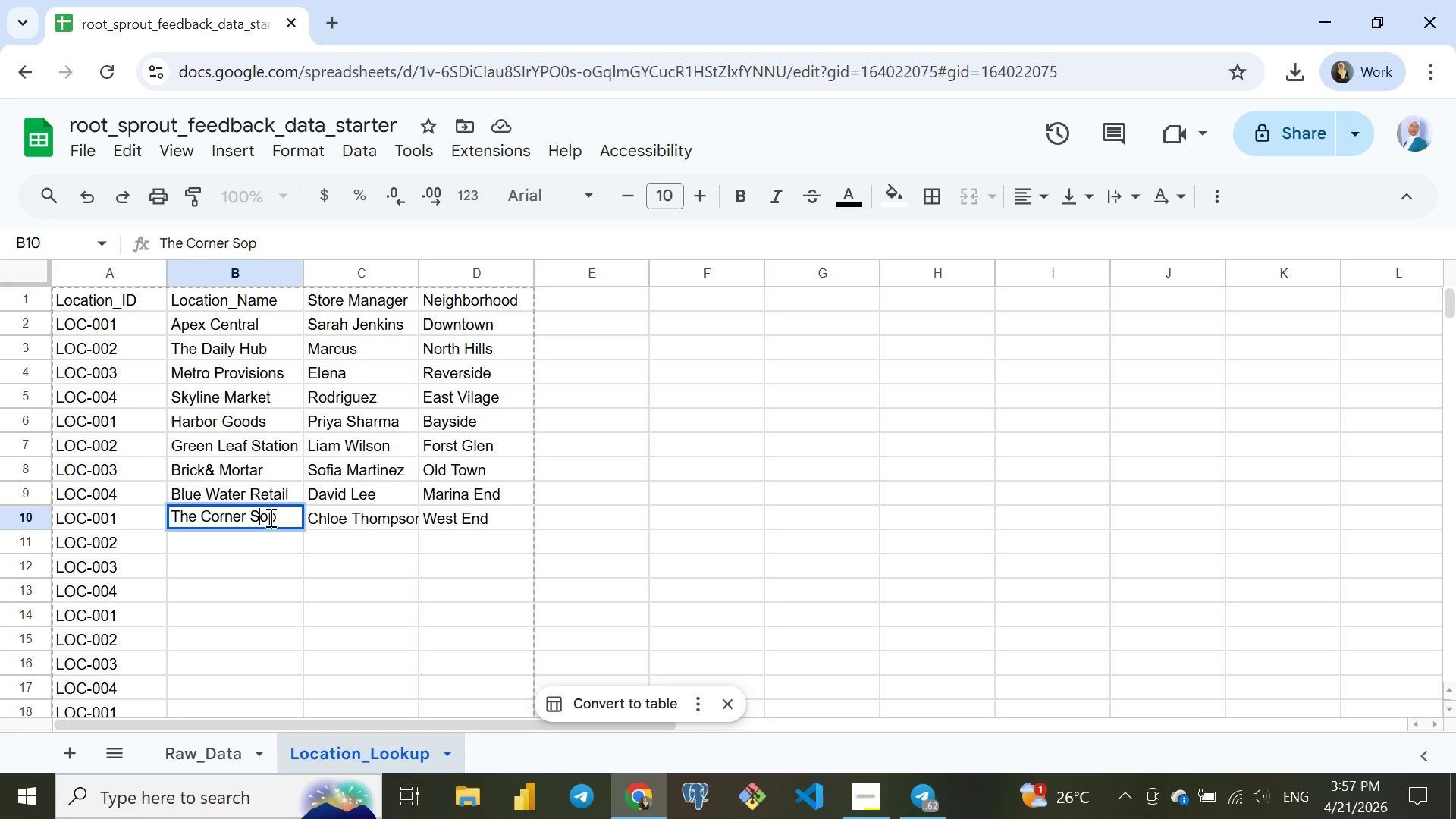 
key(T)
 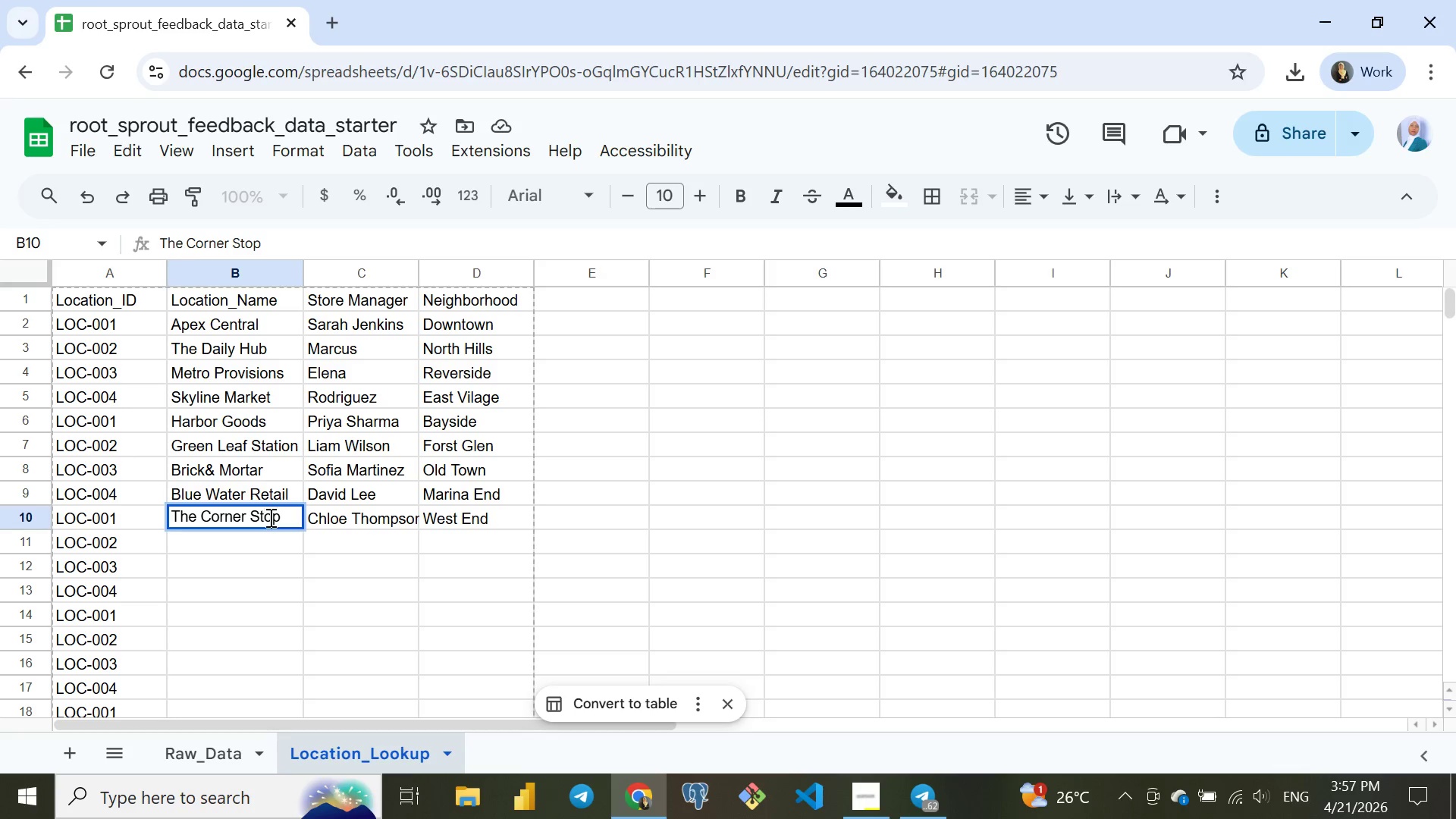 
key(Enter)
 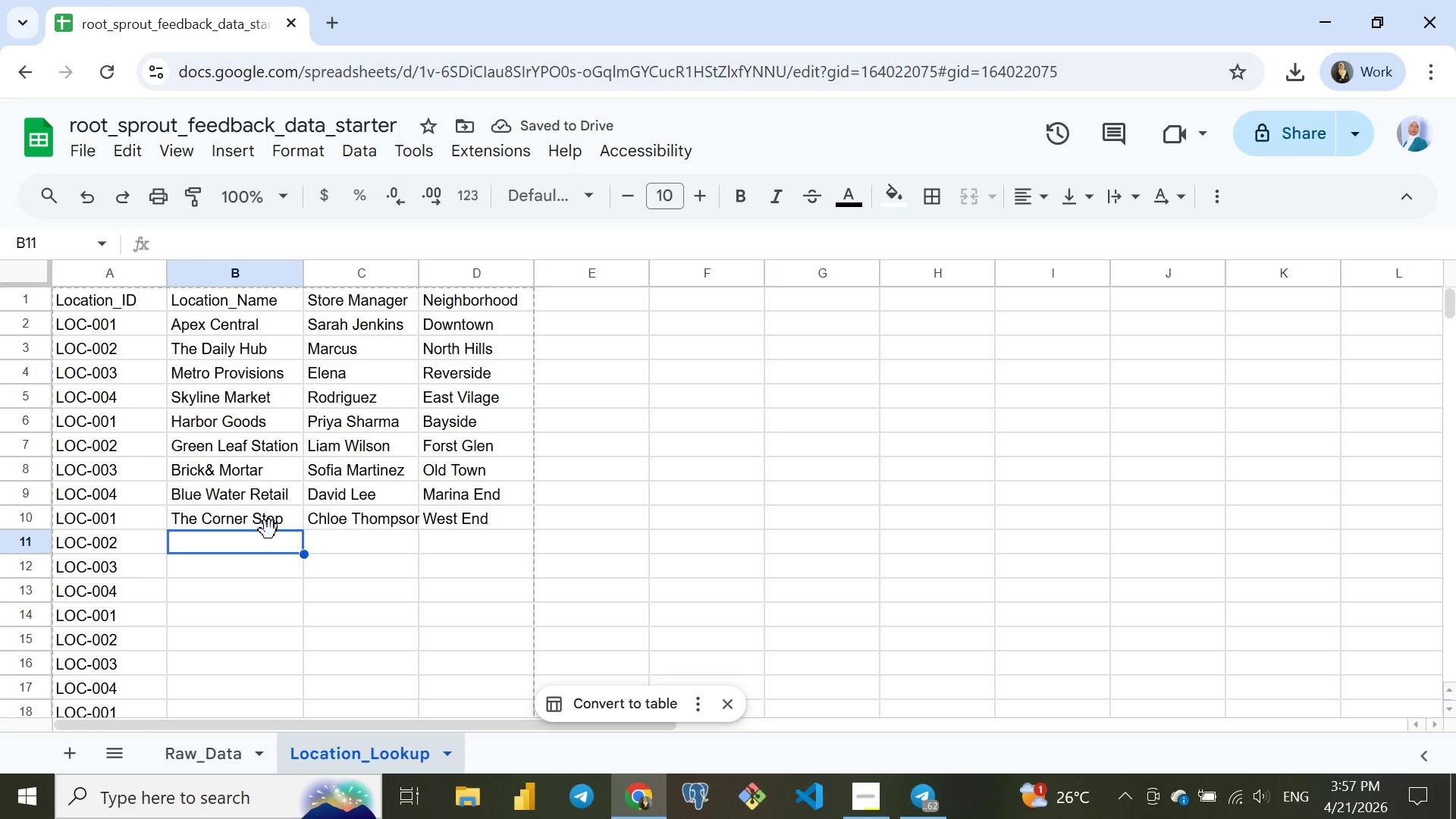 
type(North Star)
 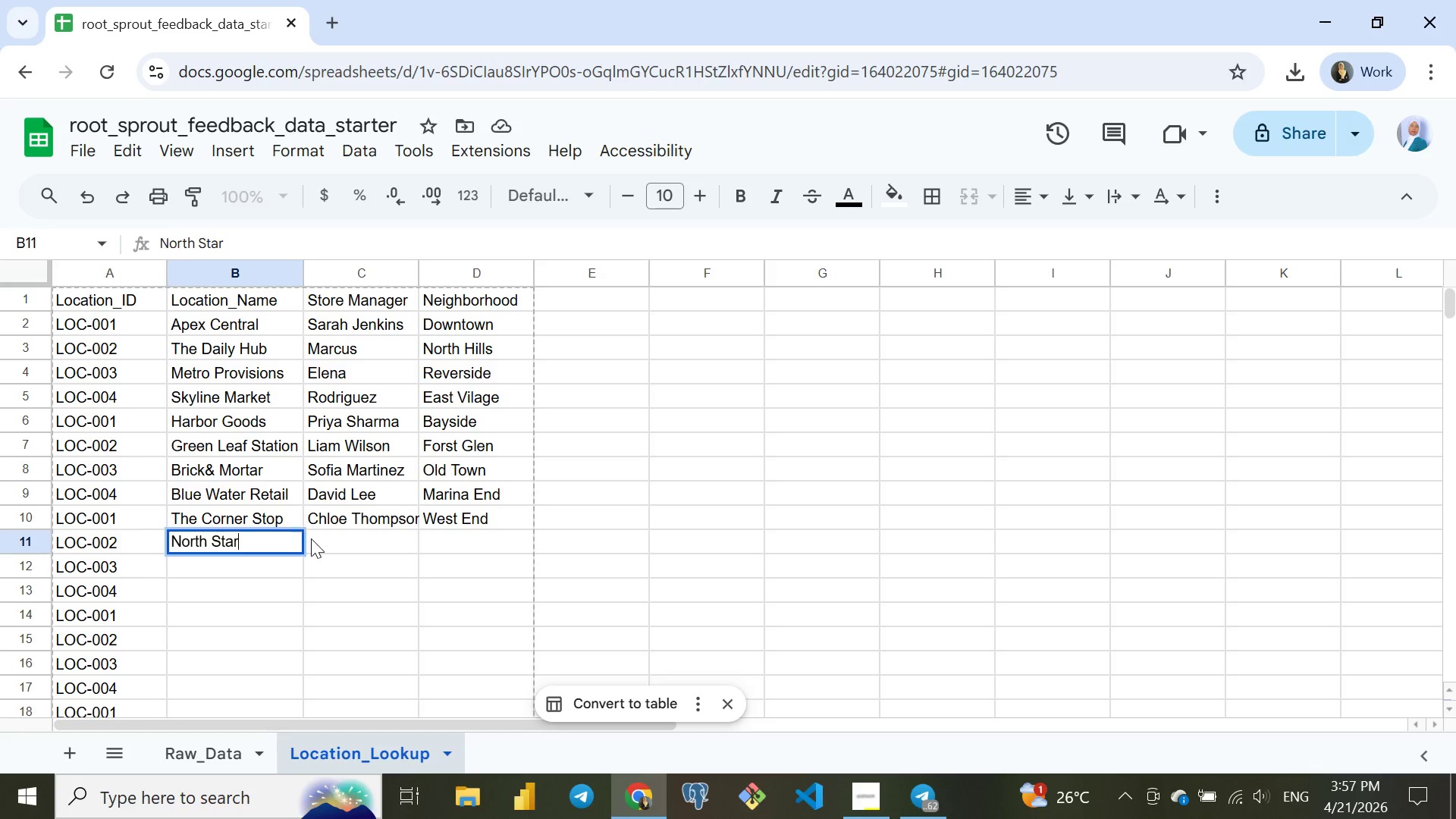 
left_click([330, 544])
 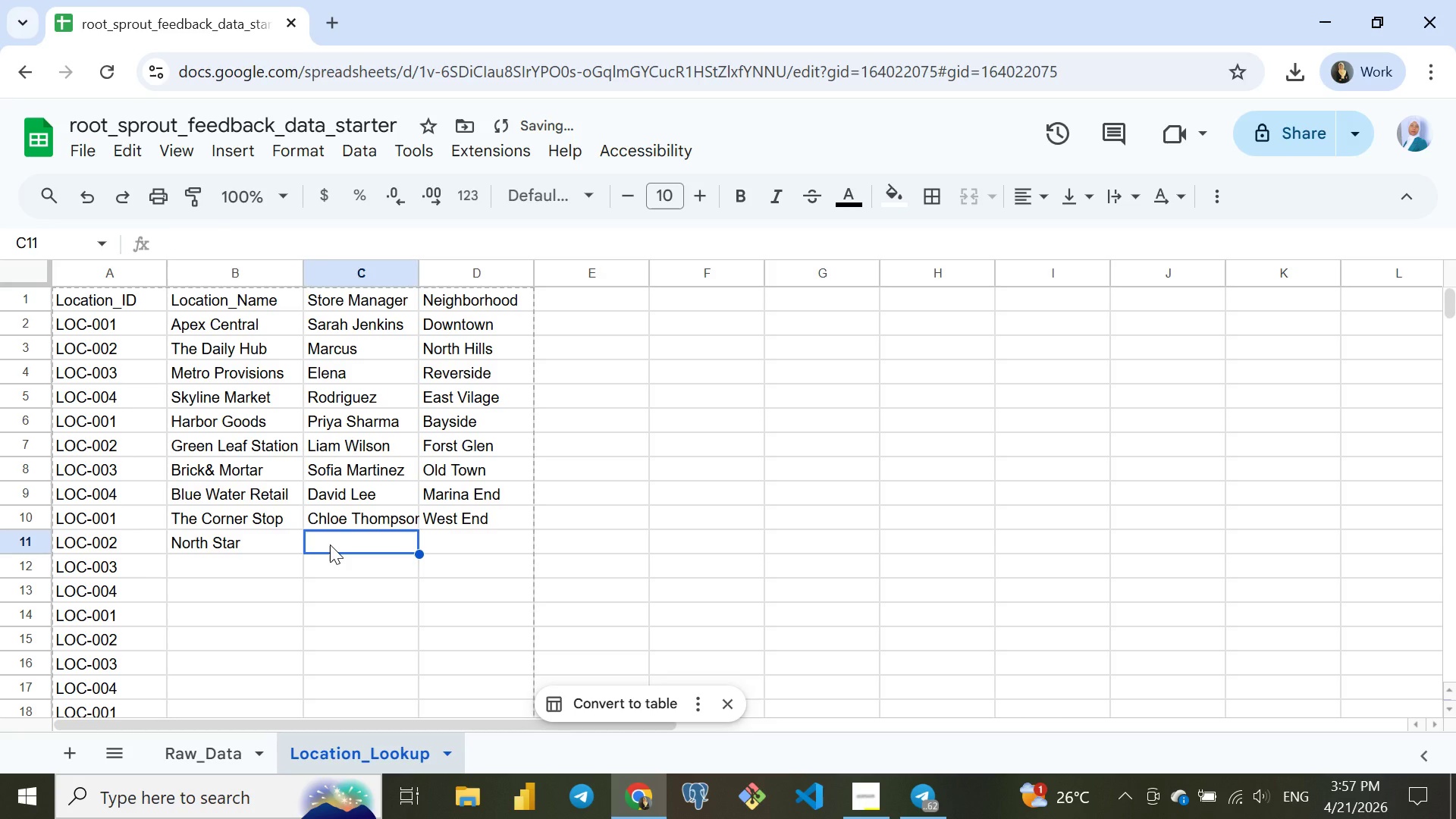 
type(Kevin Wright)
 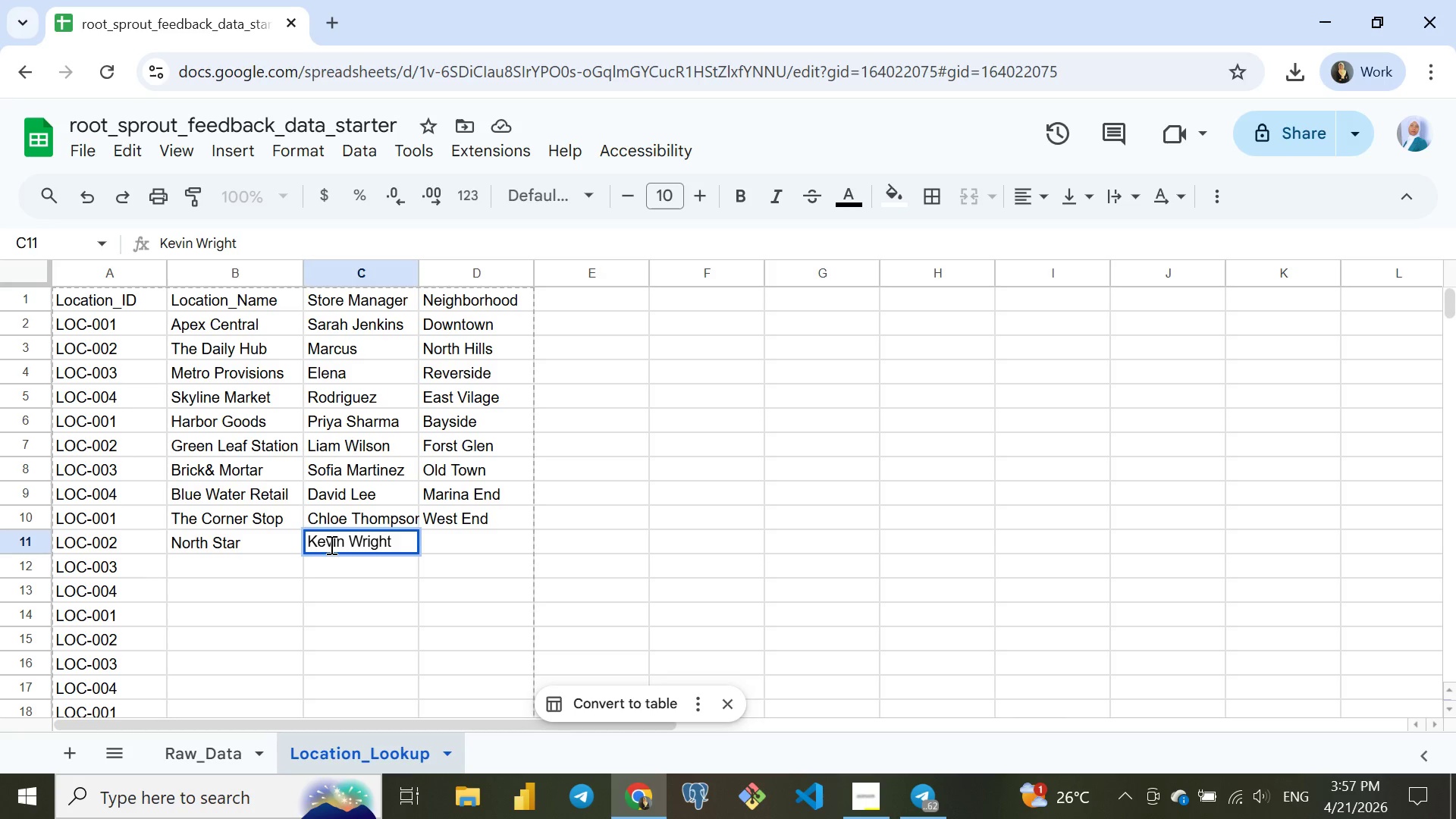 
key(ArrowRight)
 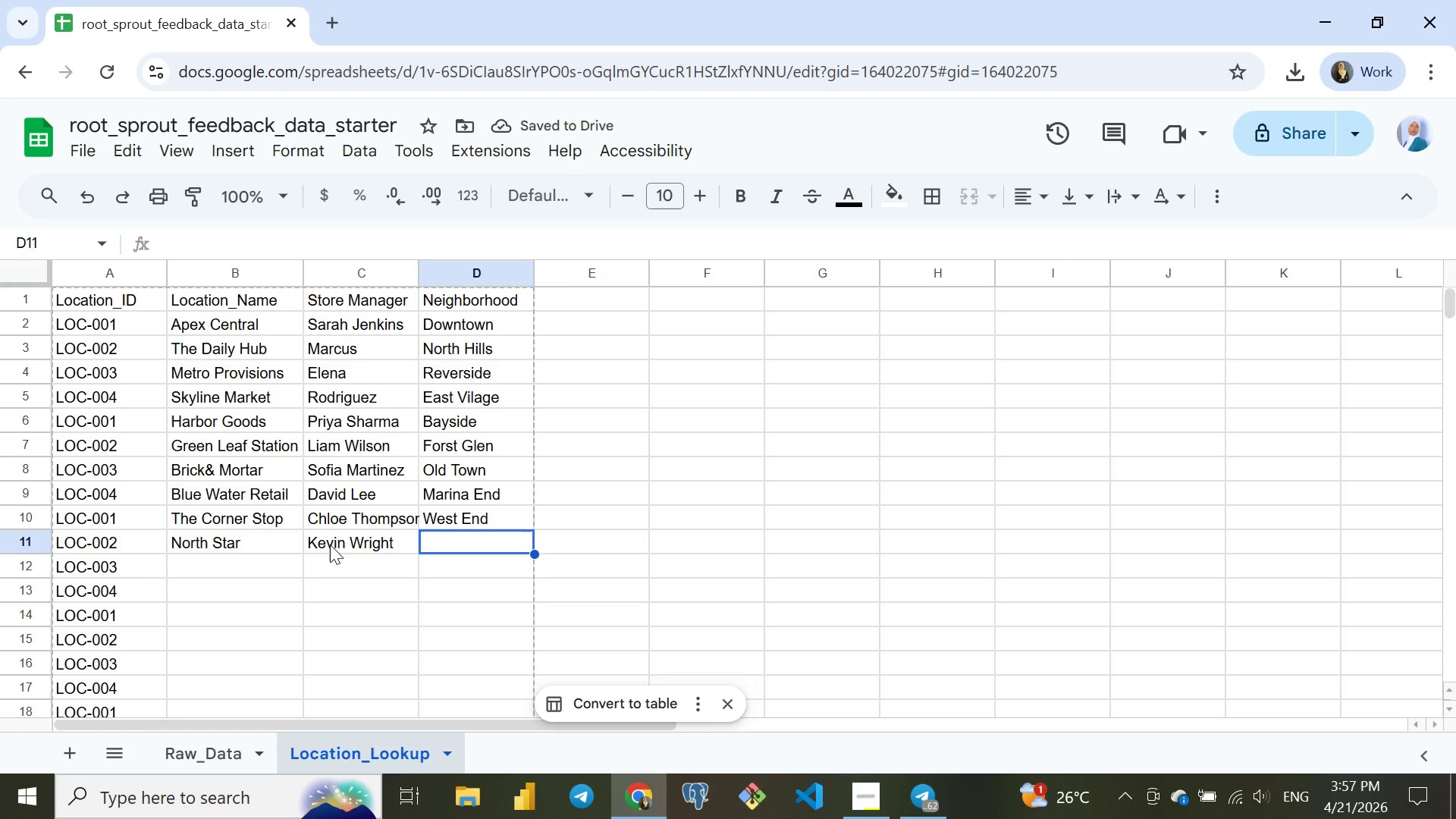 
type(Polaris)
 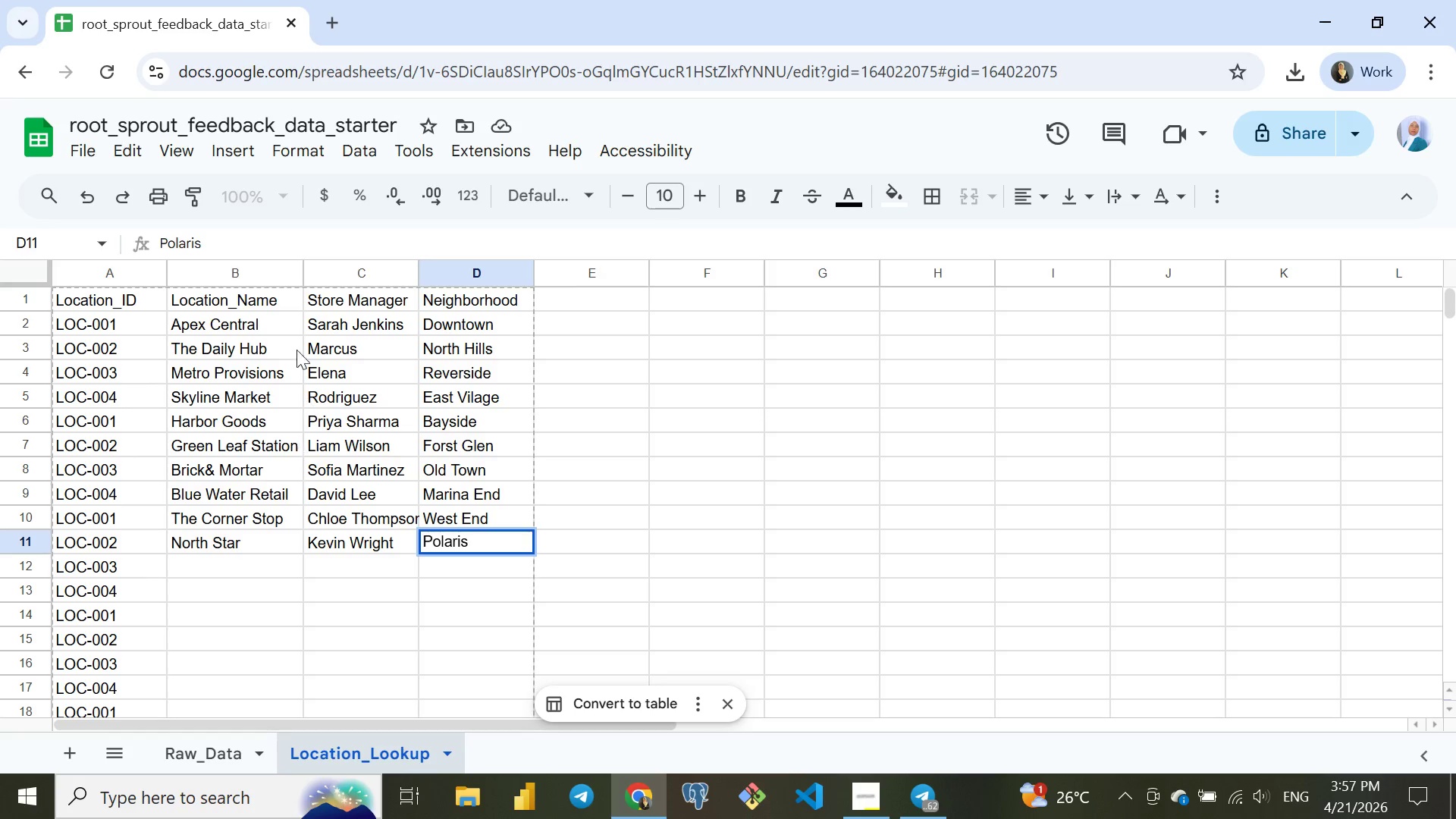 
left_click([231, 325])
 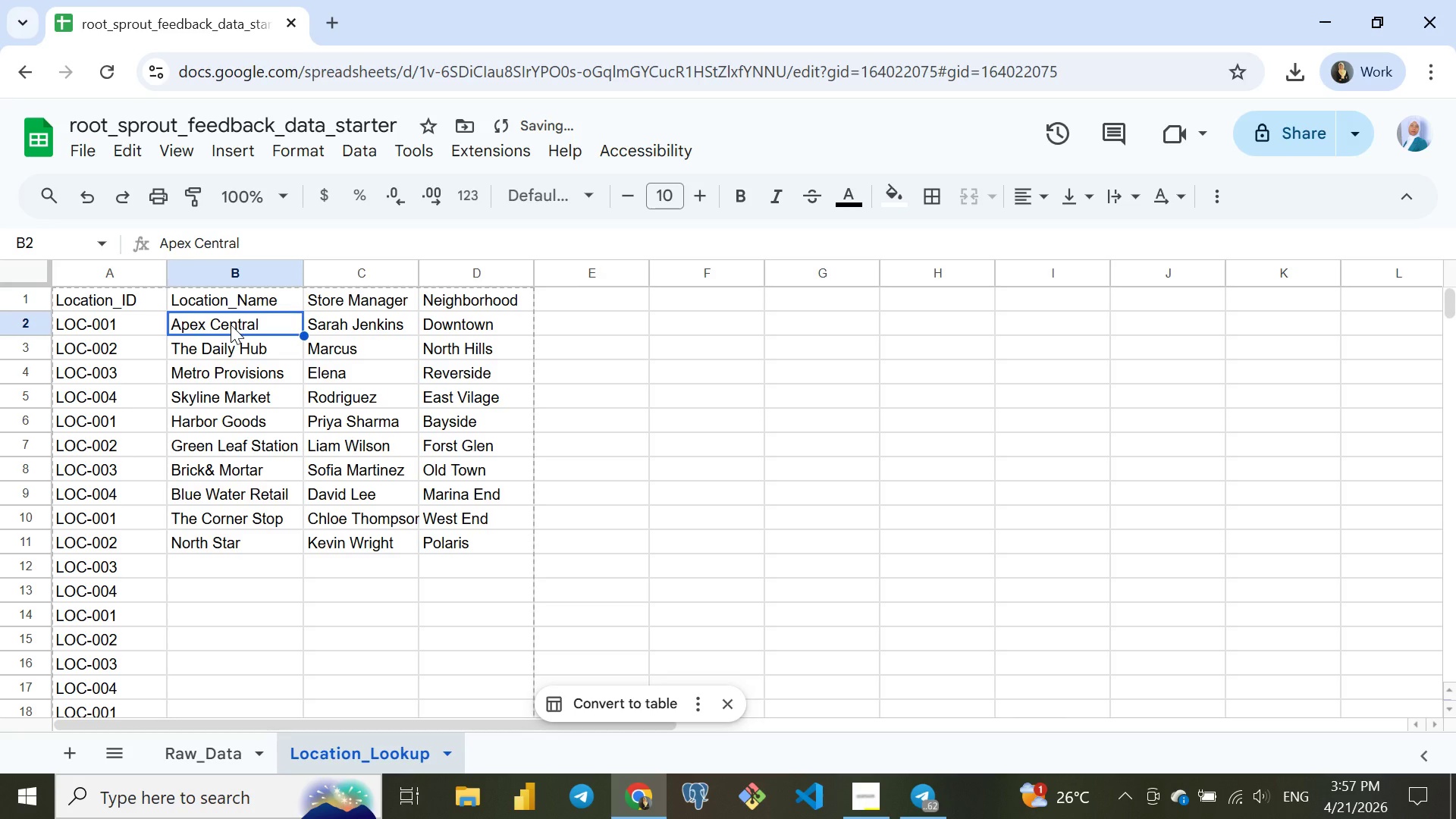 
key(Control+Shift+ArrowRight)
 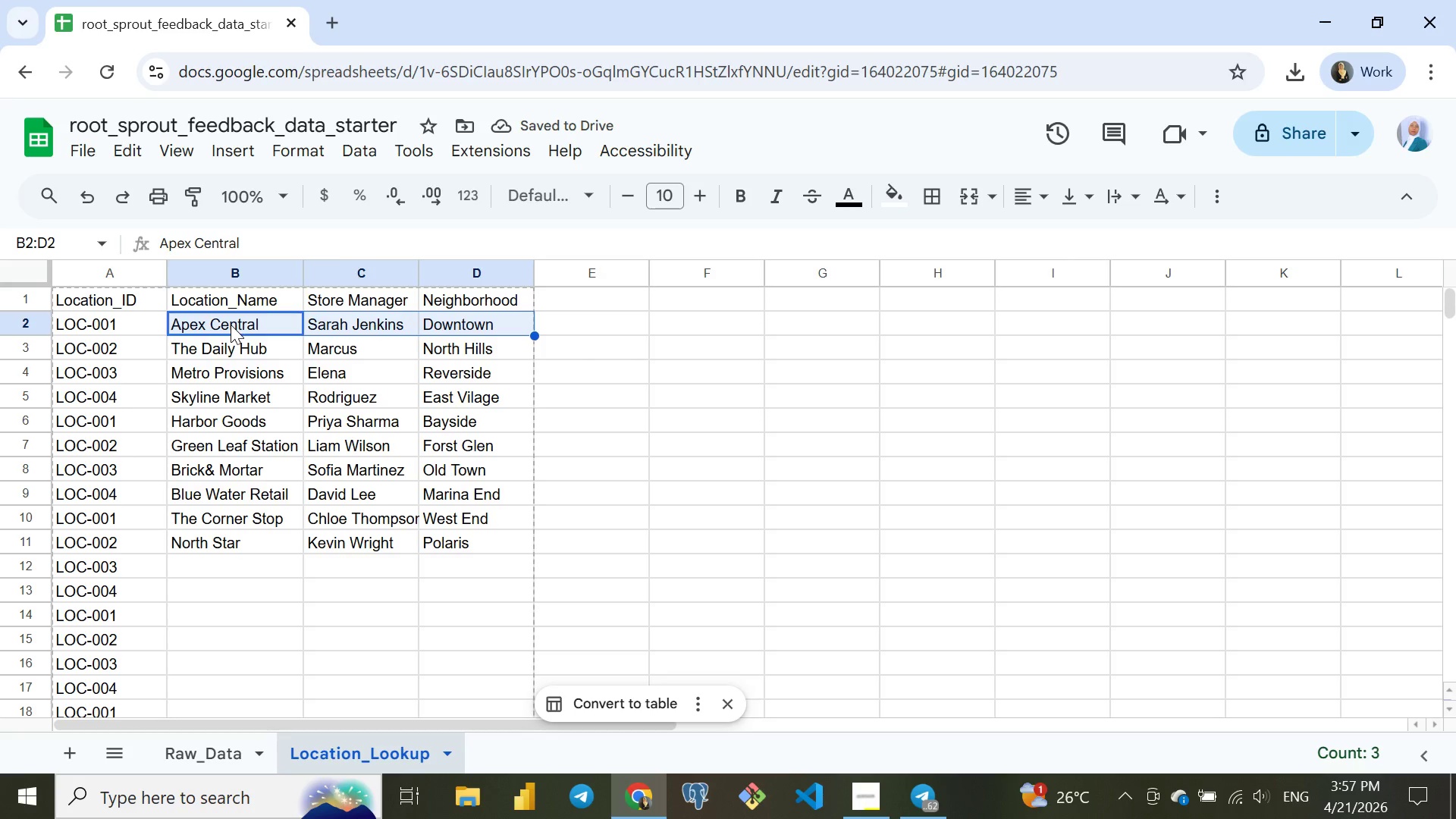 
key(Control+Shift+ArrowDown)
 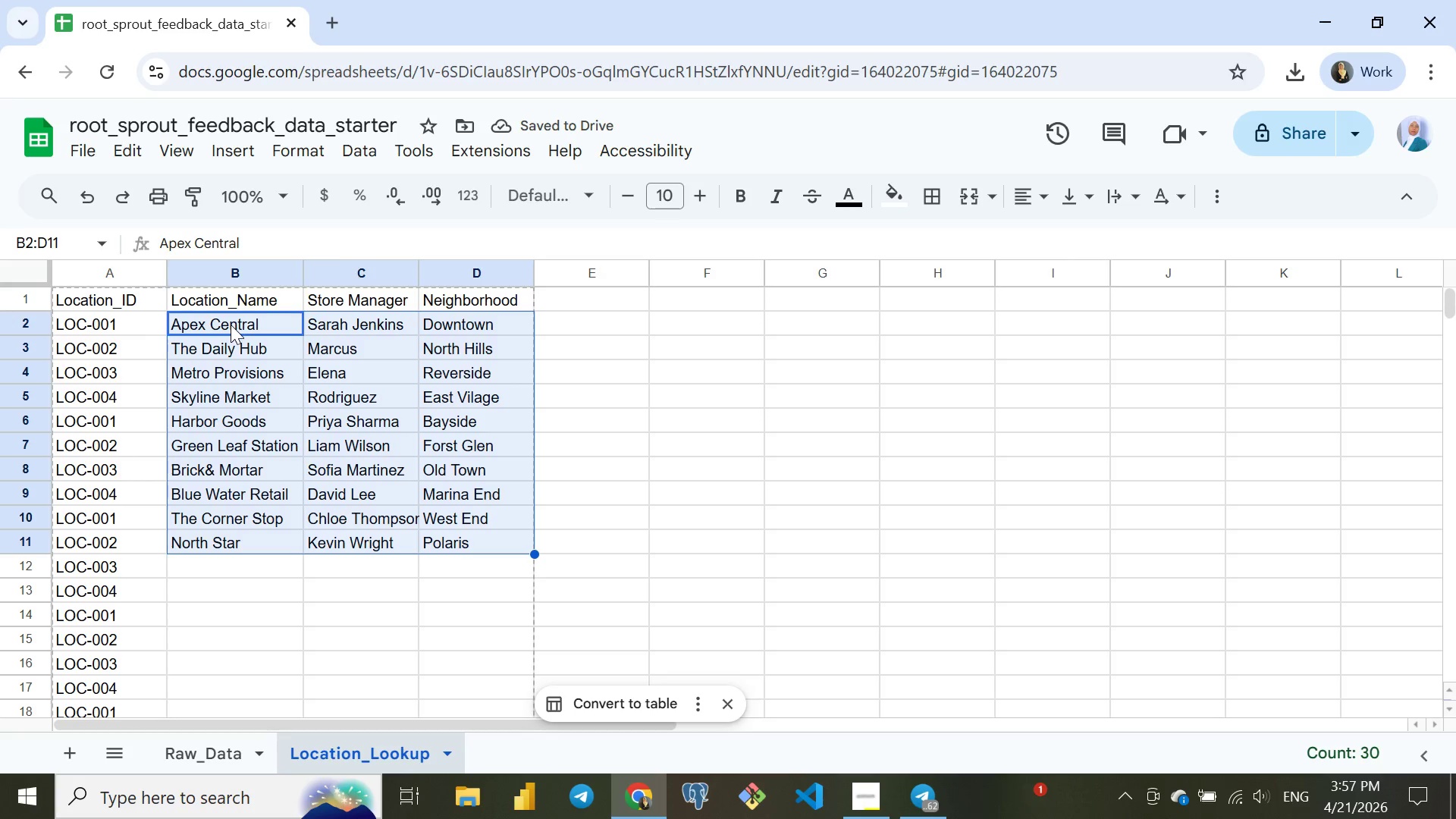 
key(Control+ControlLeft)
 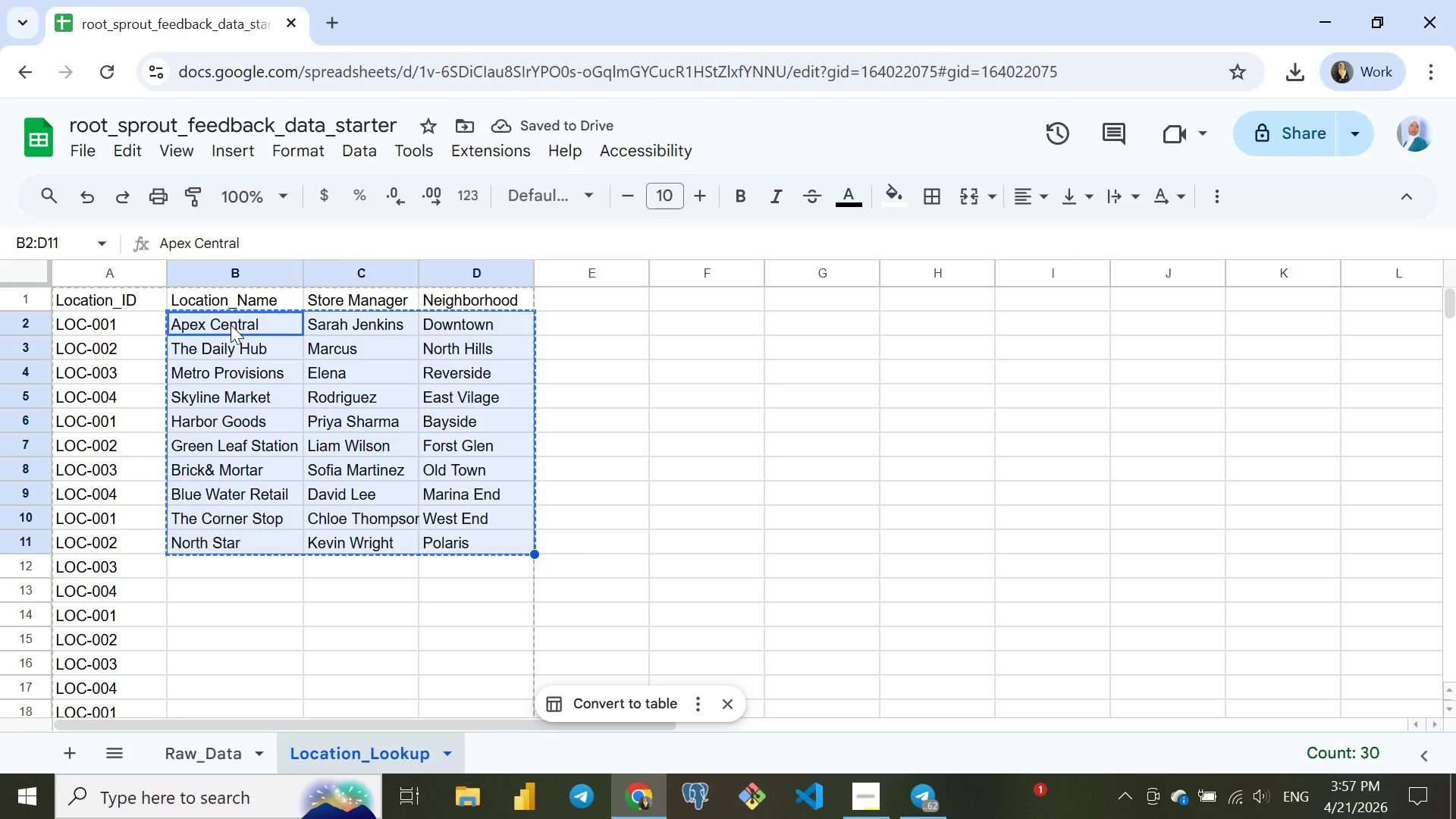 
key(Control+C)
 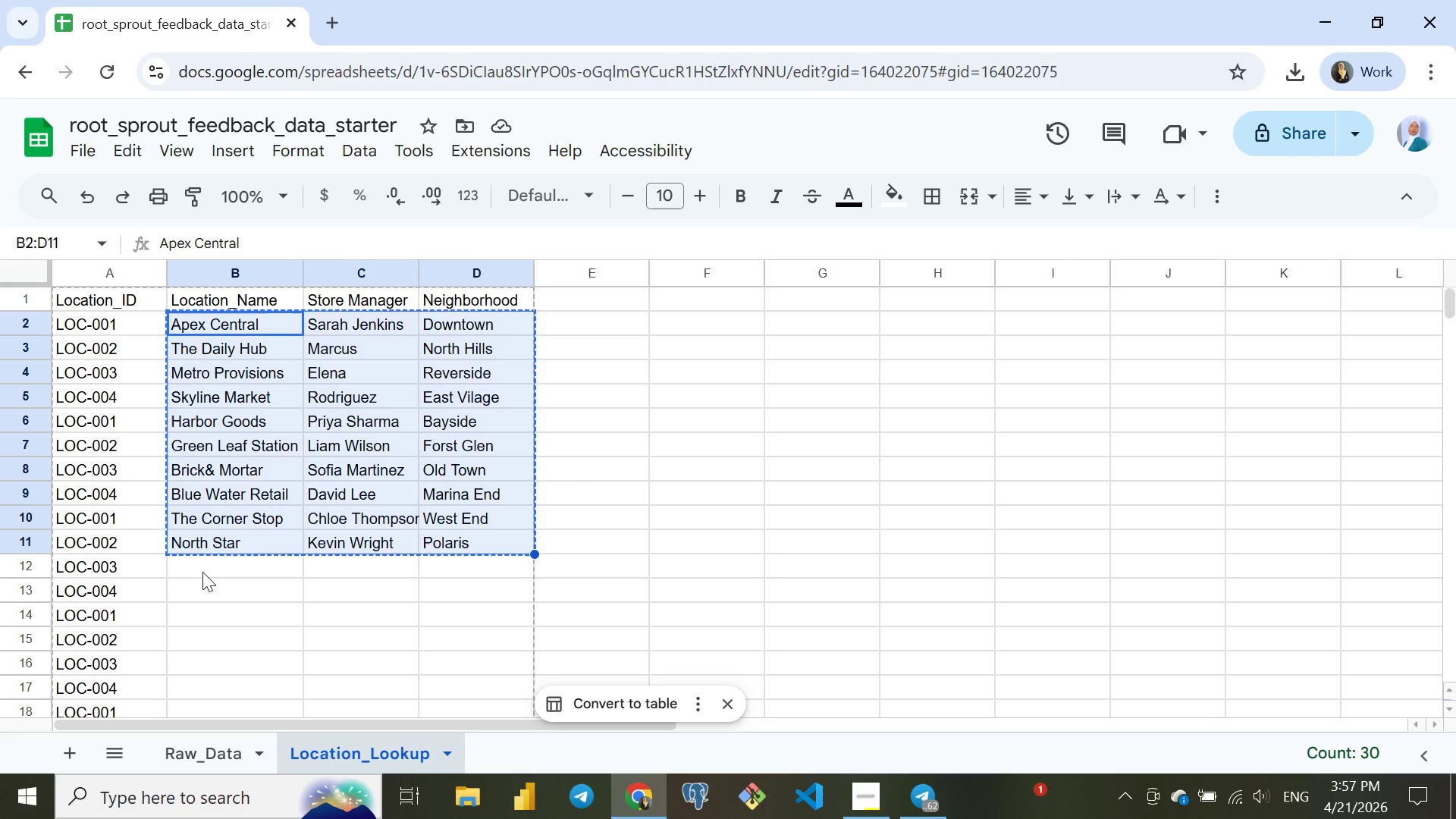 
wait(5.14)
 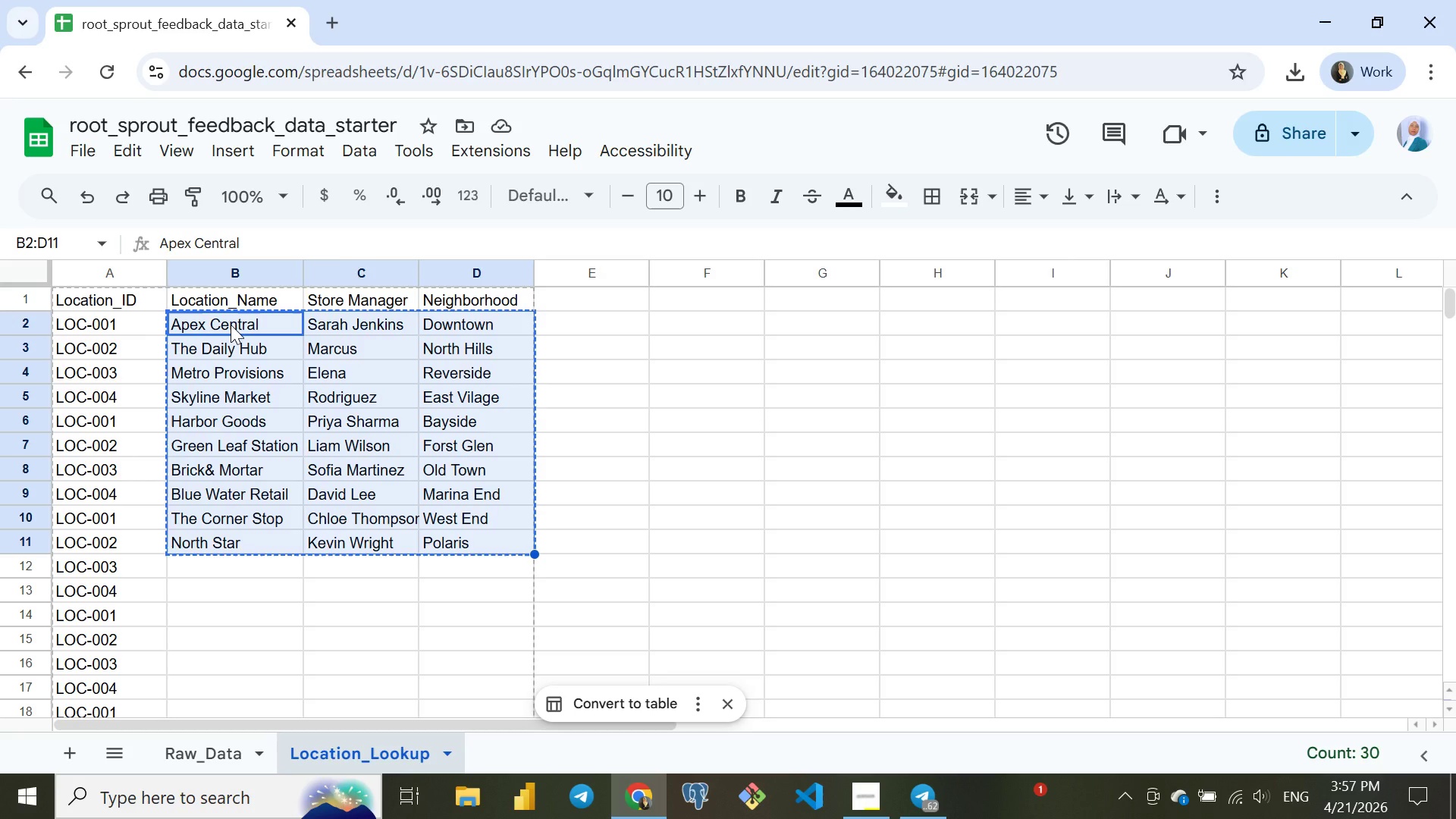 
key(Control+V)
 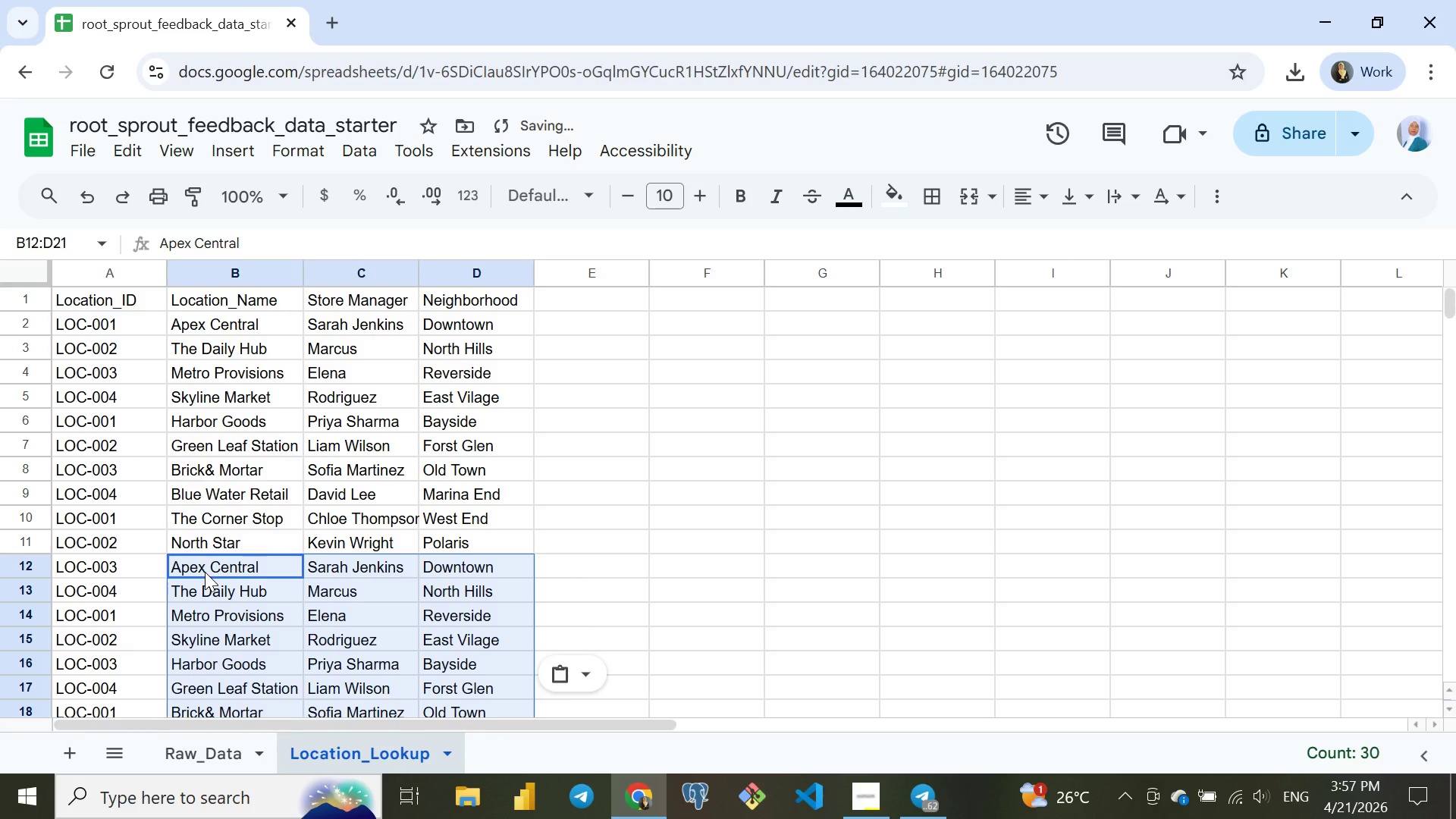 
scroll: coordinate [205, 572], scroll_direction: down, amount: 2.0
 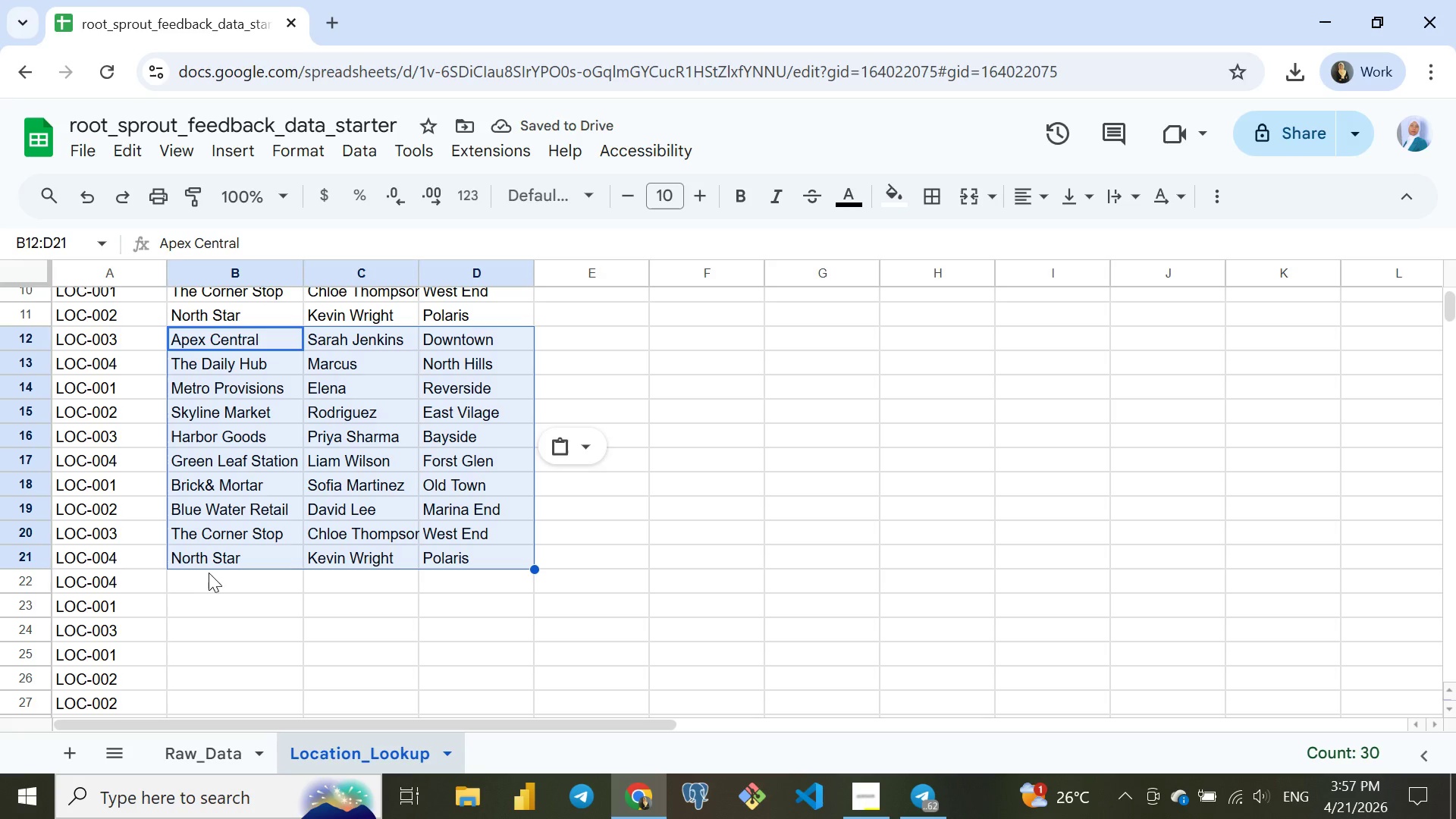 
left_click([213, 579])
 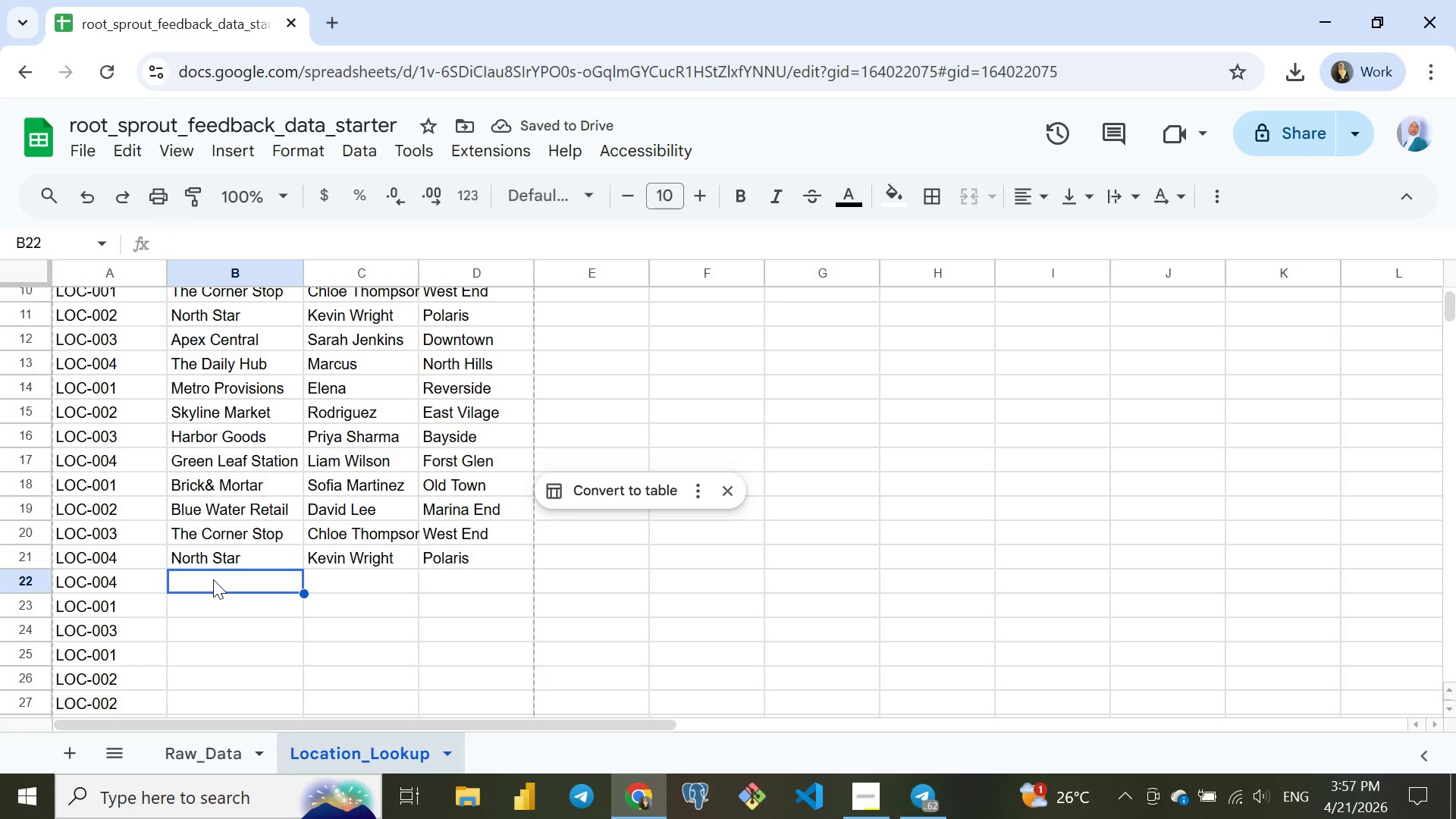 
key(Control+V)
 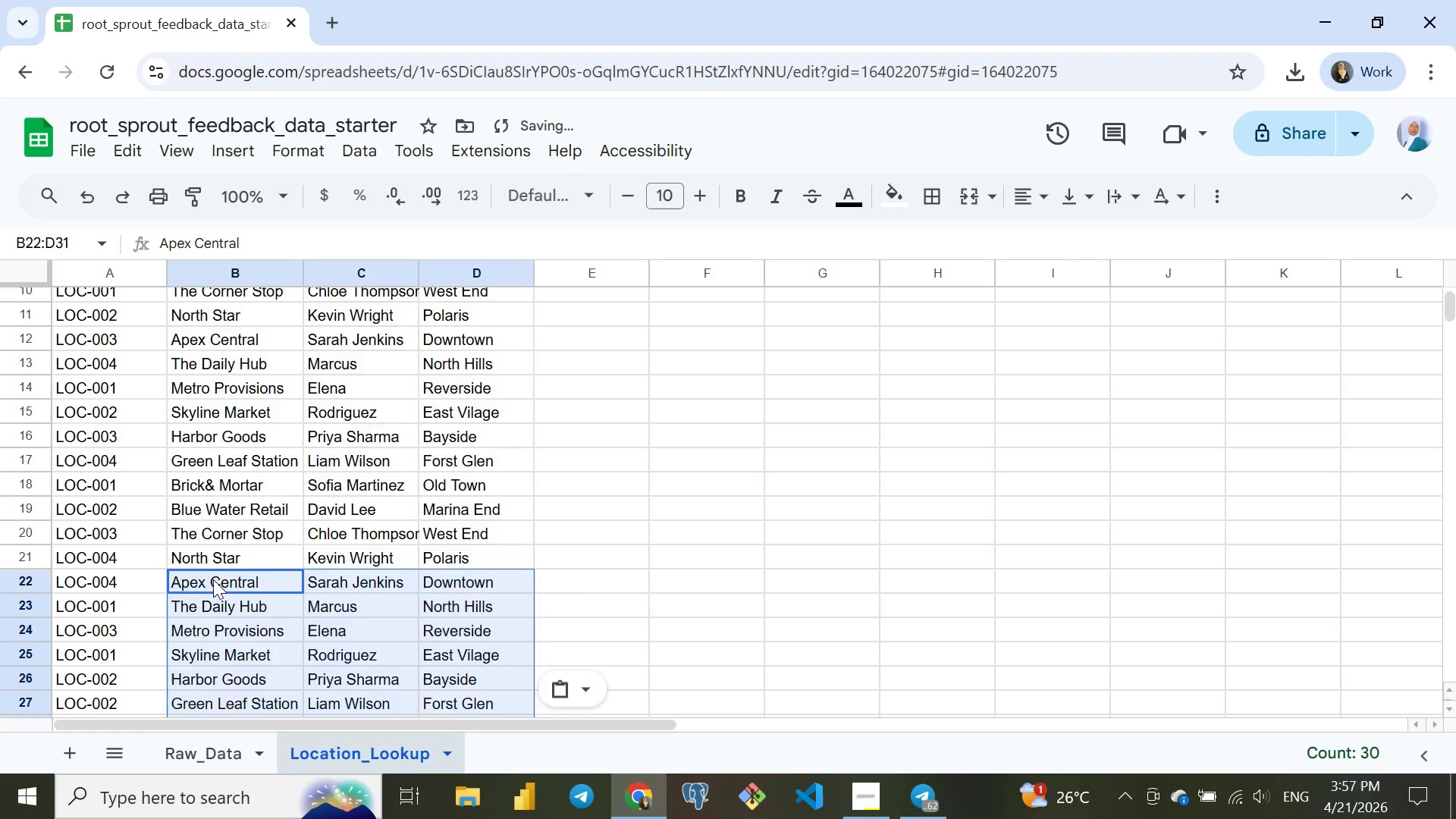 
scroll: coordinate [213, 579], scroll_direction: down, amount: 2.0
 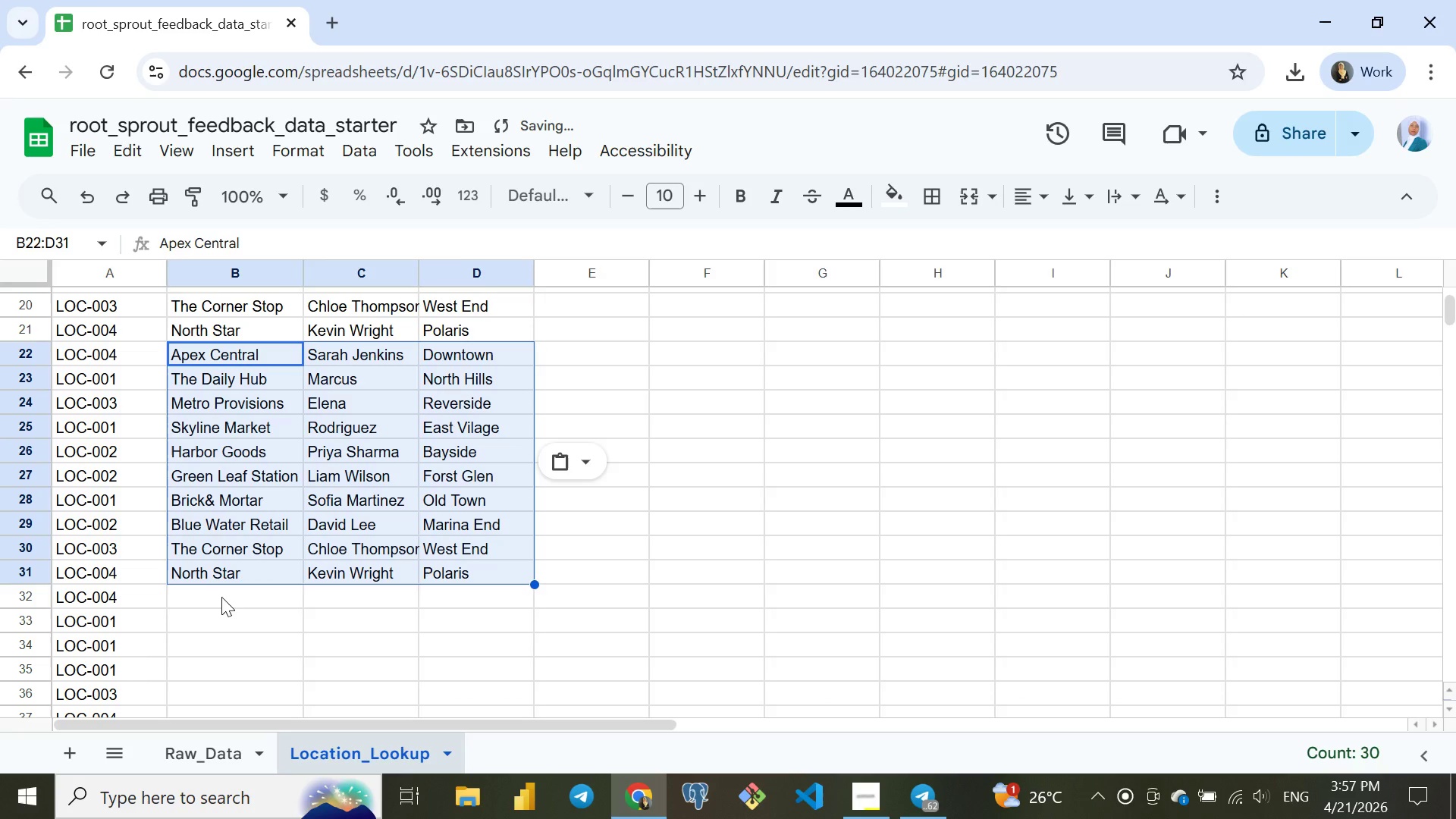 
left_click([221, 597])
 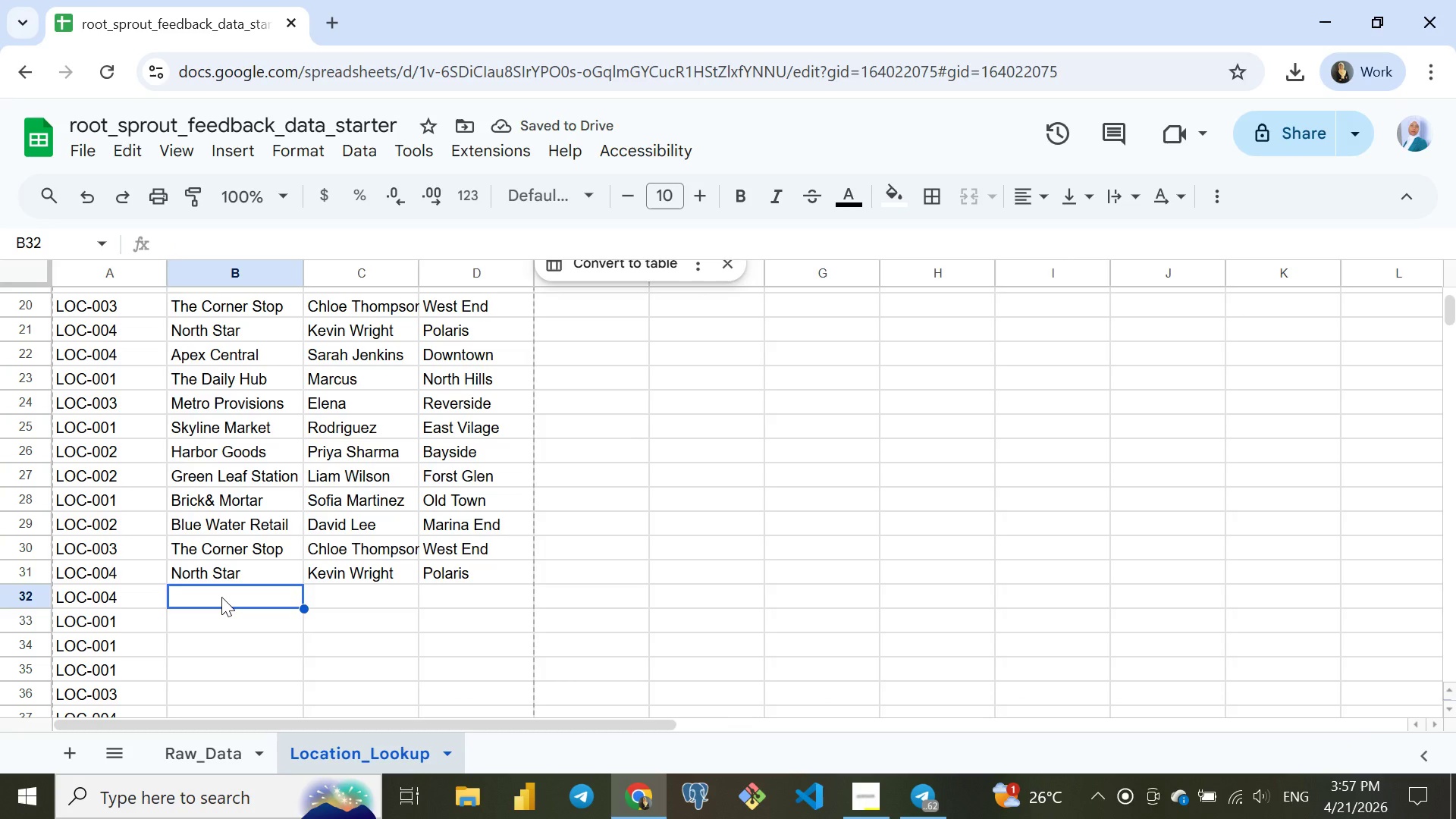 
key(Control+V)
 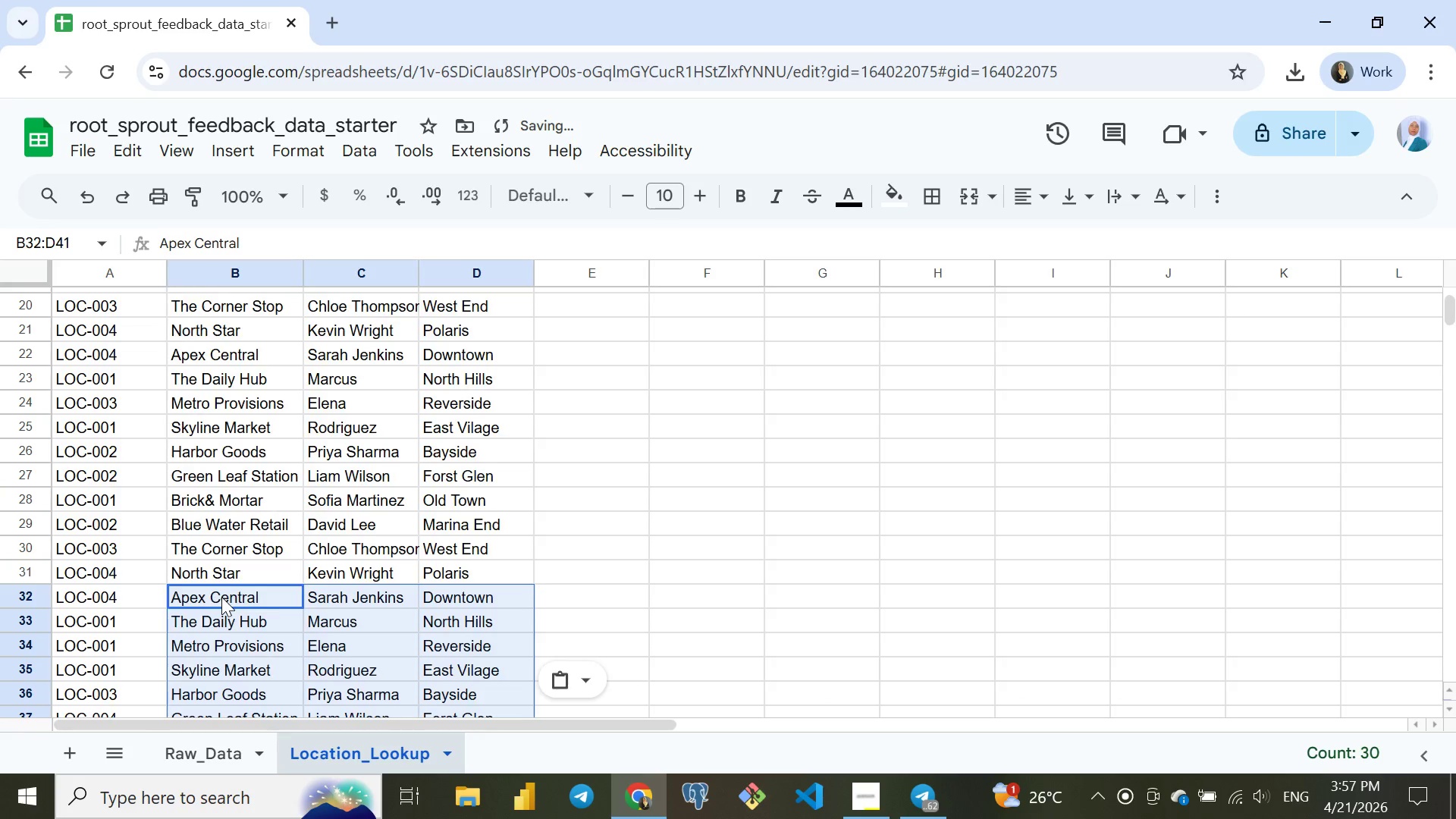 
scroll: coordinate [221, 597], scroll_direction: down, amount: 3.0
 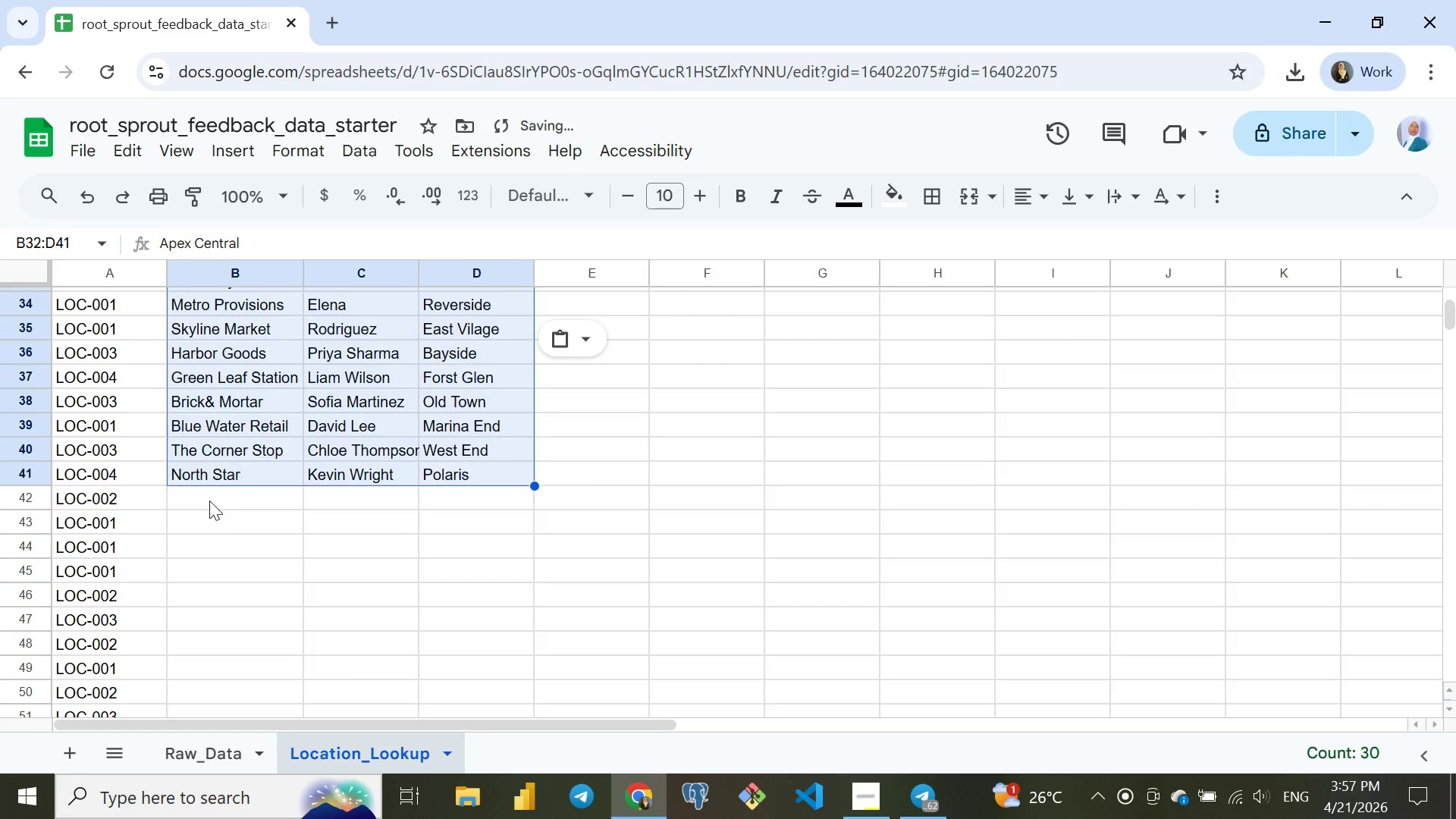 
left_click([209, 500])
 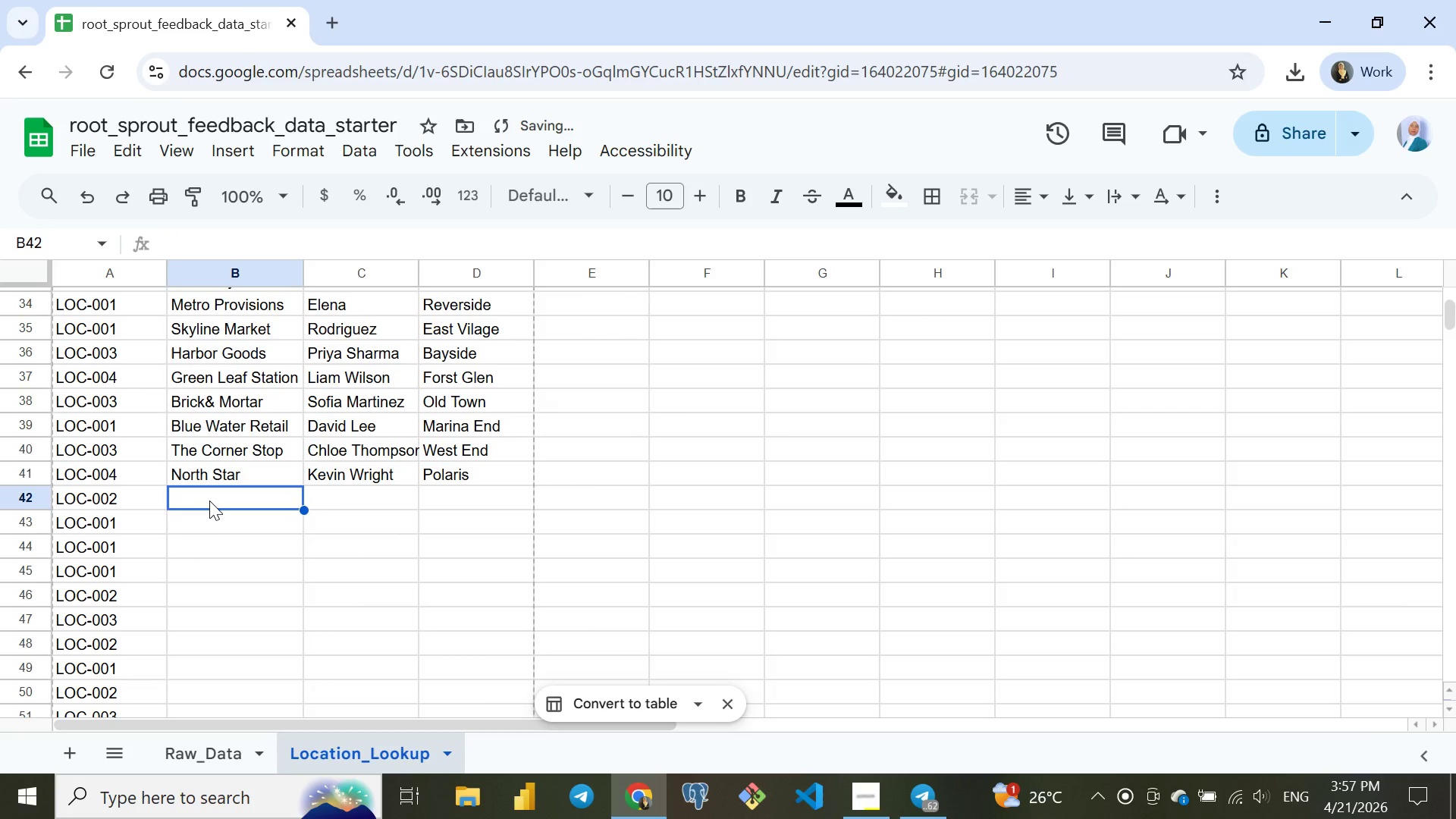 
key(Control+V)
 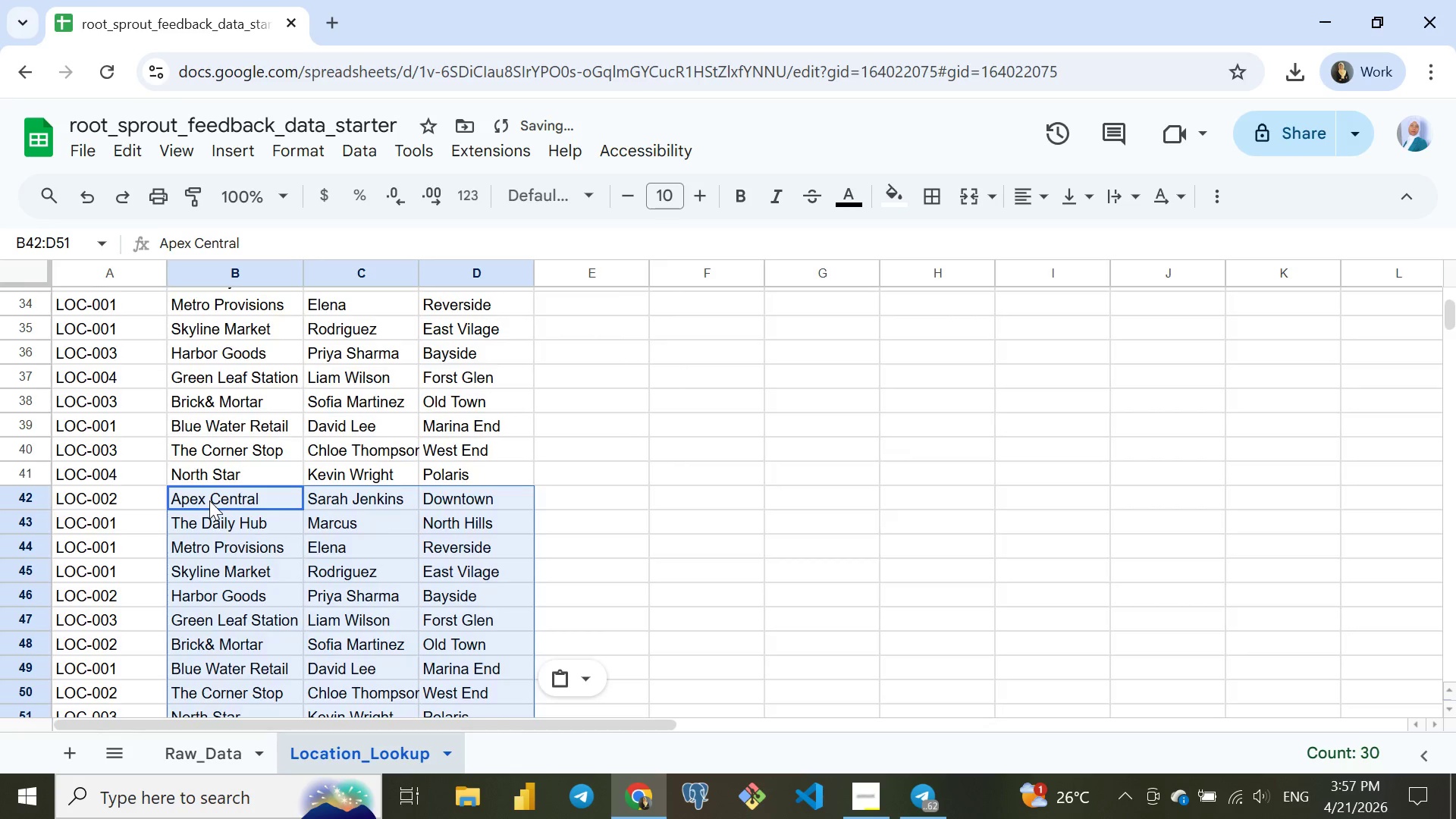 
scroll: coordinate [209, 500], scroll_direction: down, amount: 3.0
 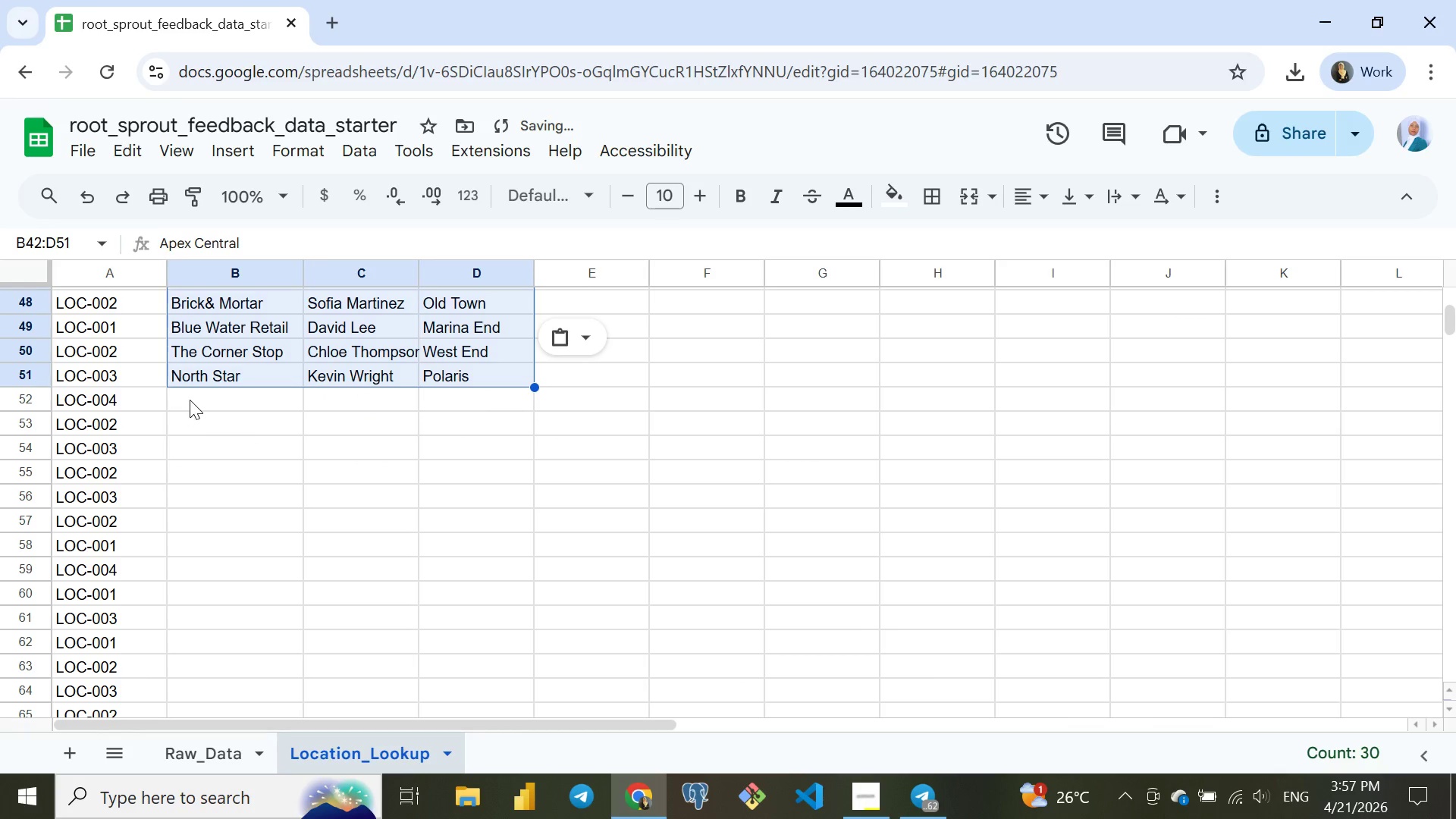 
left_click([190, 400])
 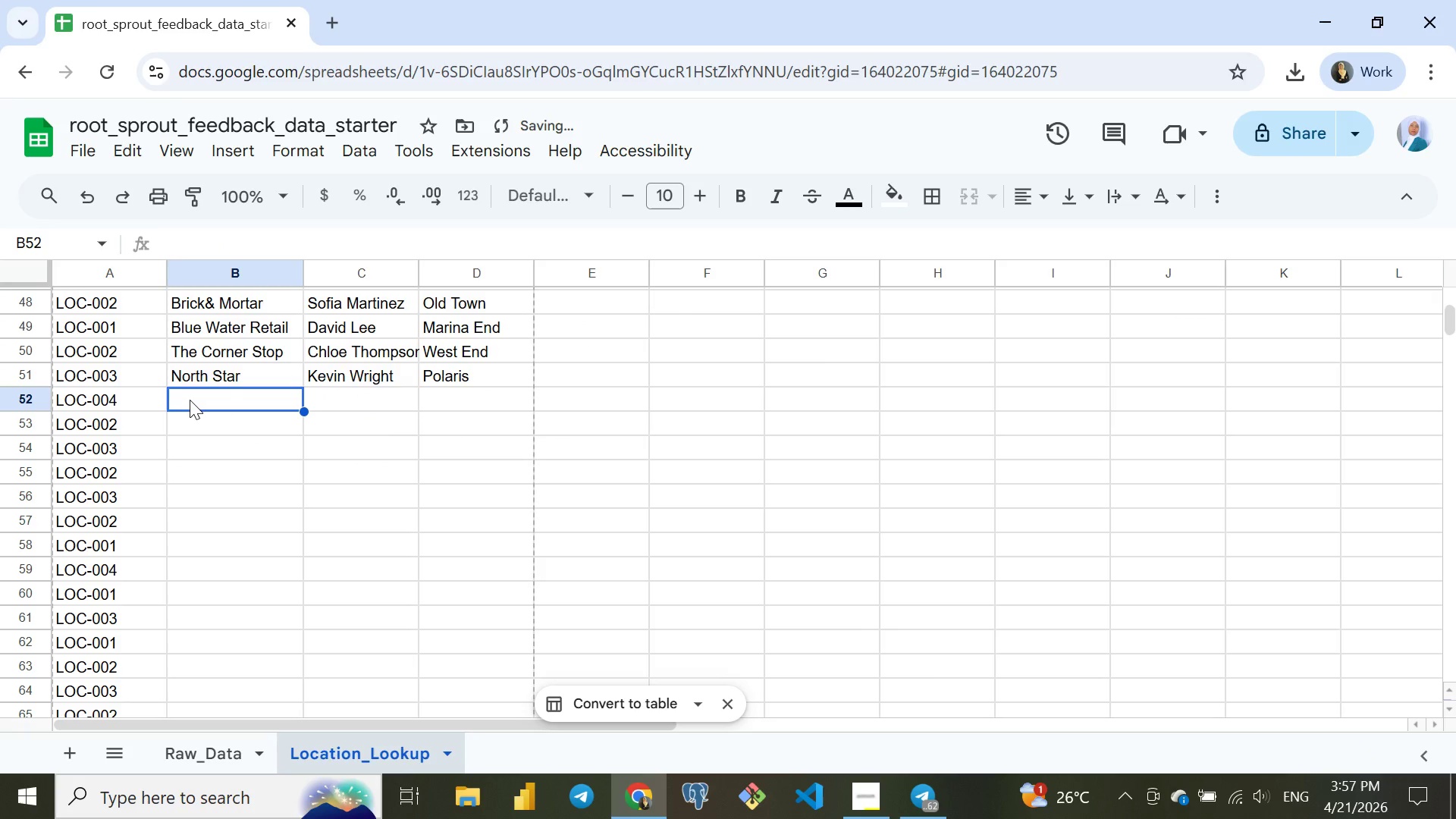 
key(Control+V)
 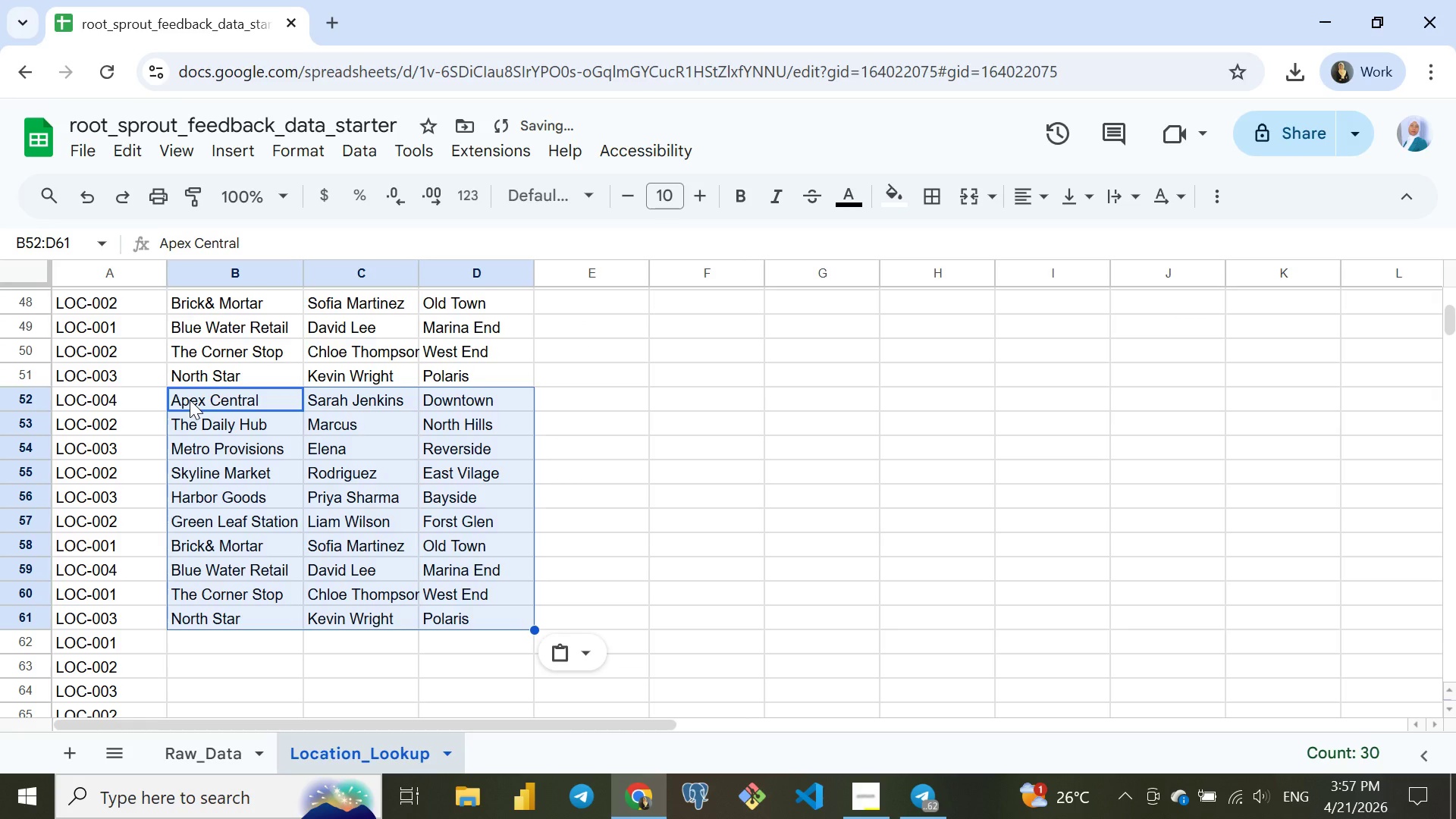 
scroll: coordinate [190, 400], scroll_direction: down, amount: 2.0
 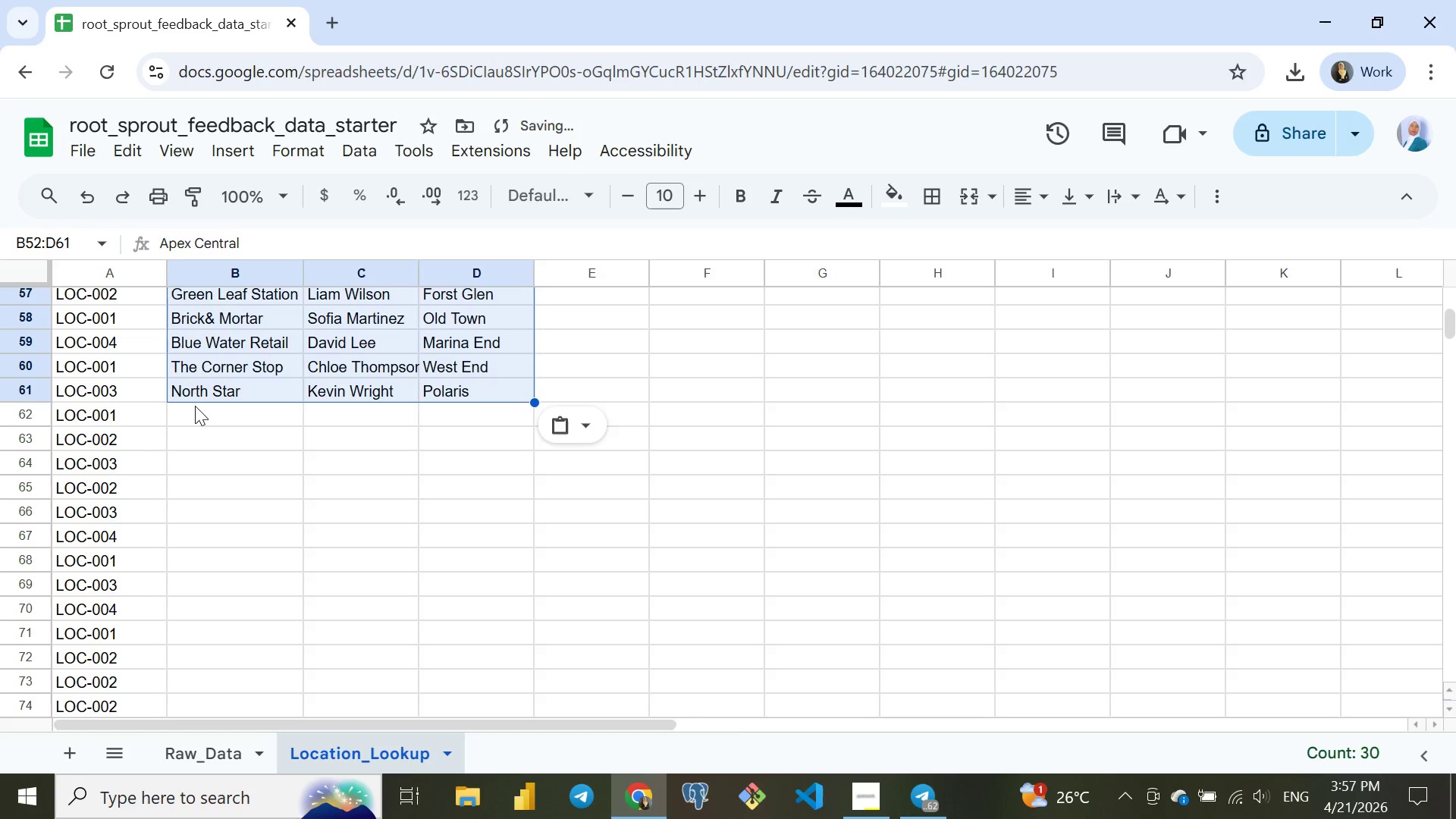 
left_click([195, 406])
 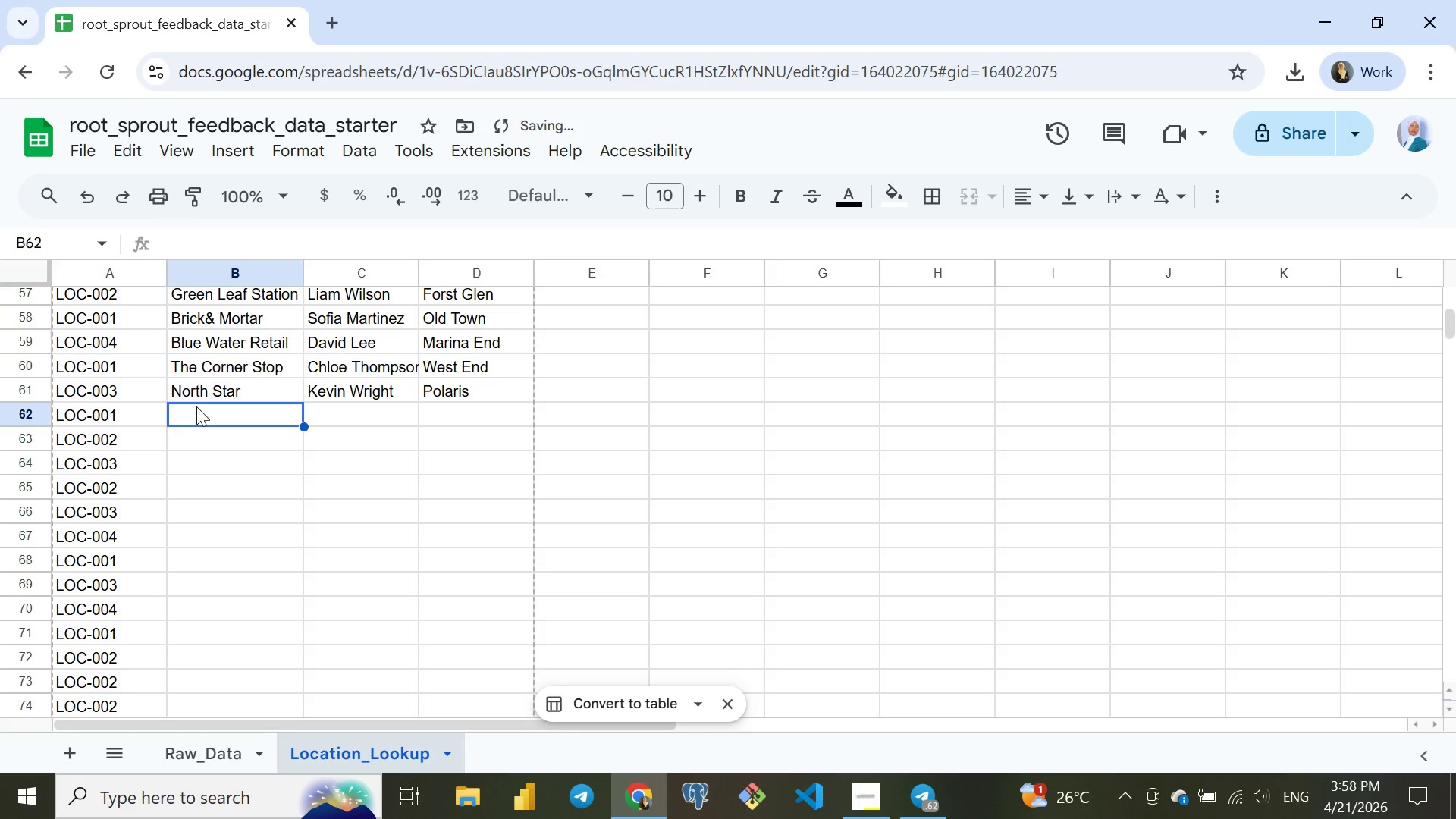 
key(Control+V)
 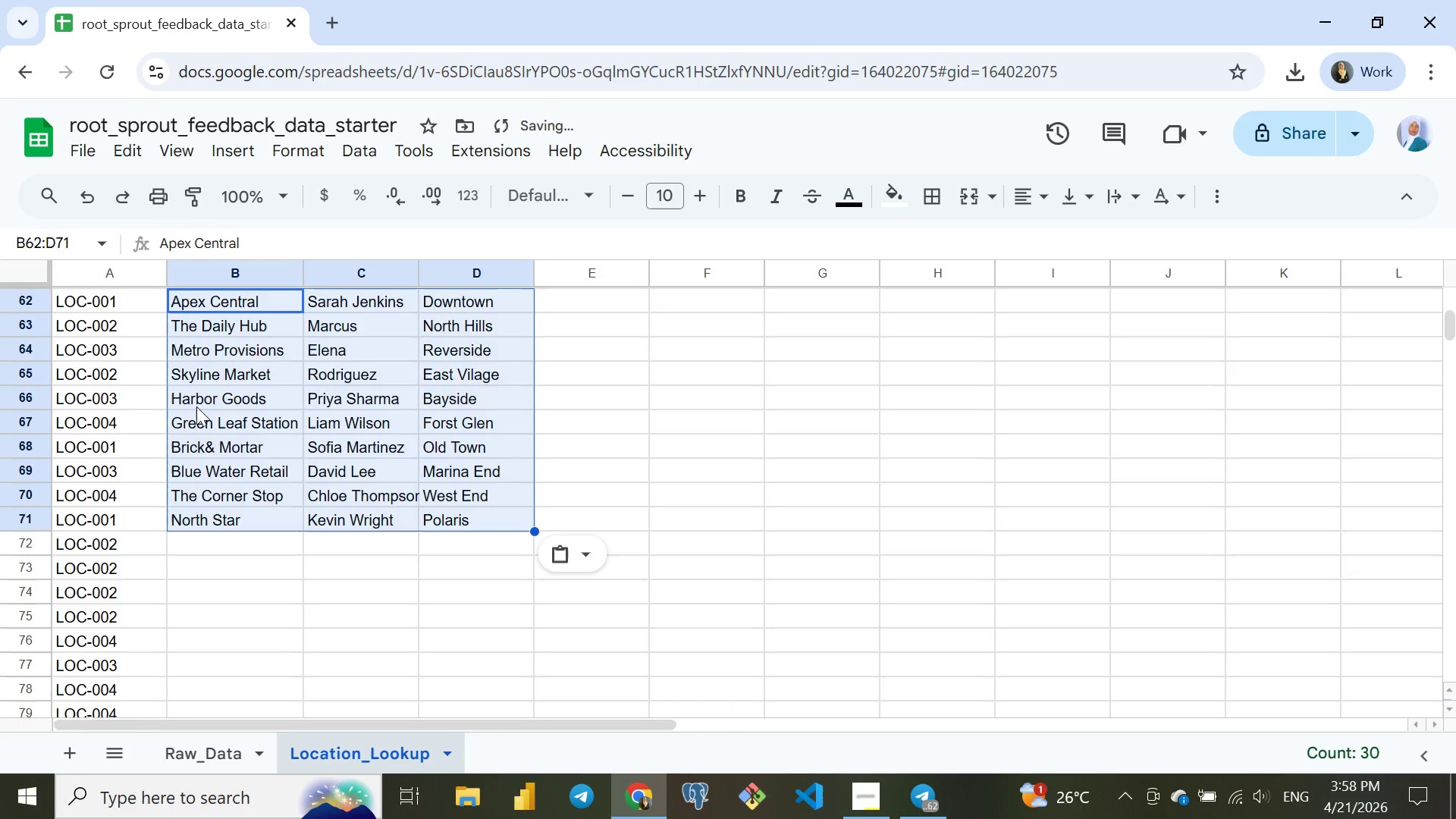 
scroll: coordinate [196, 406], scroll_direction: down, amount: 2.0
 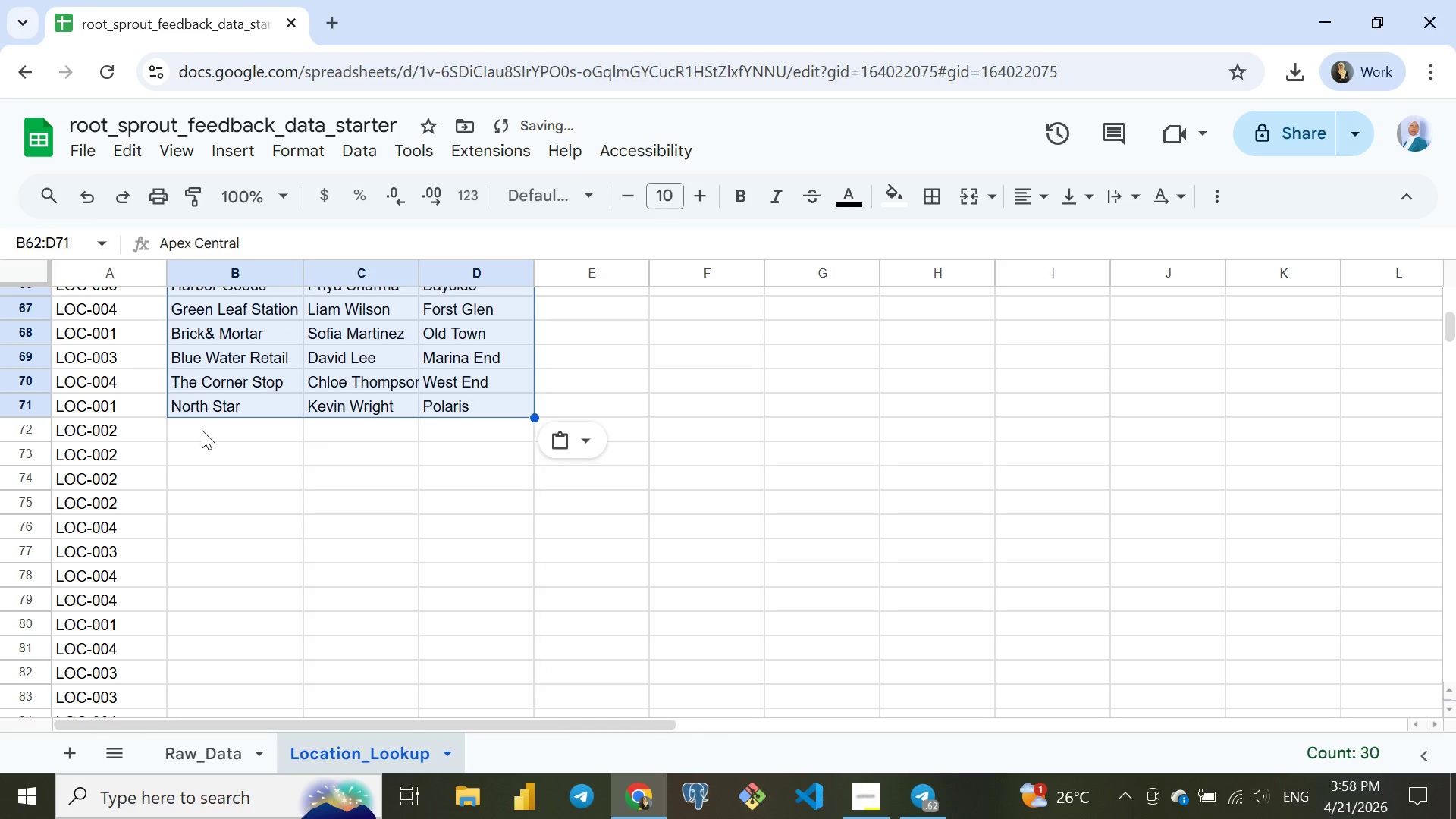 
left_click([202, 430])
 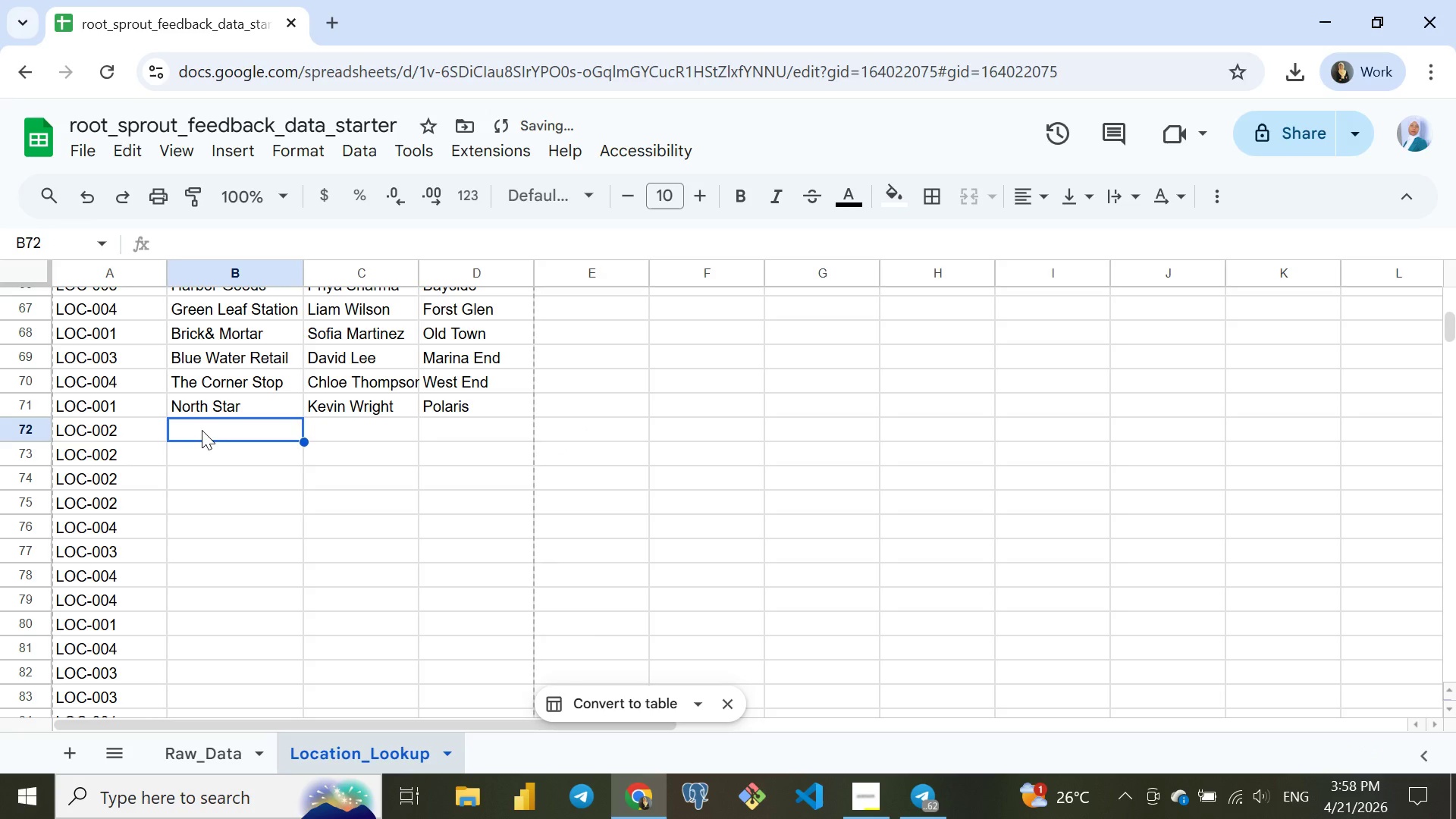 
key(Control+C)
 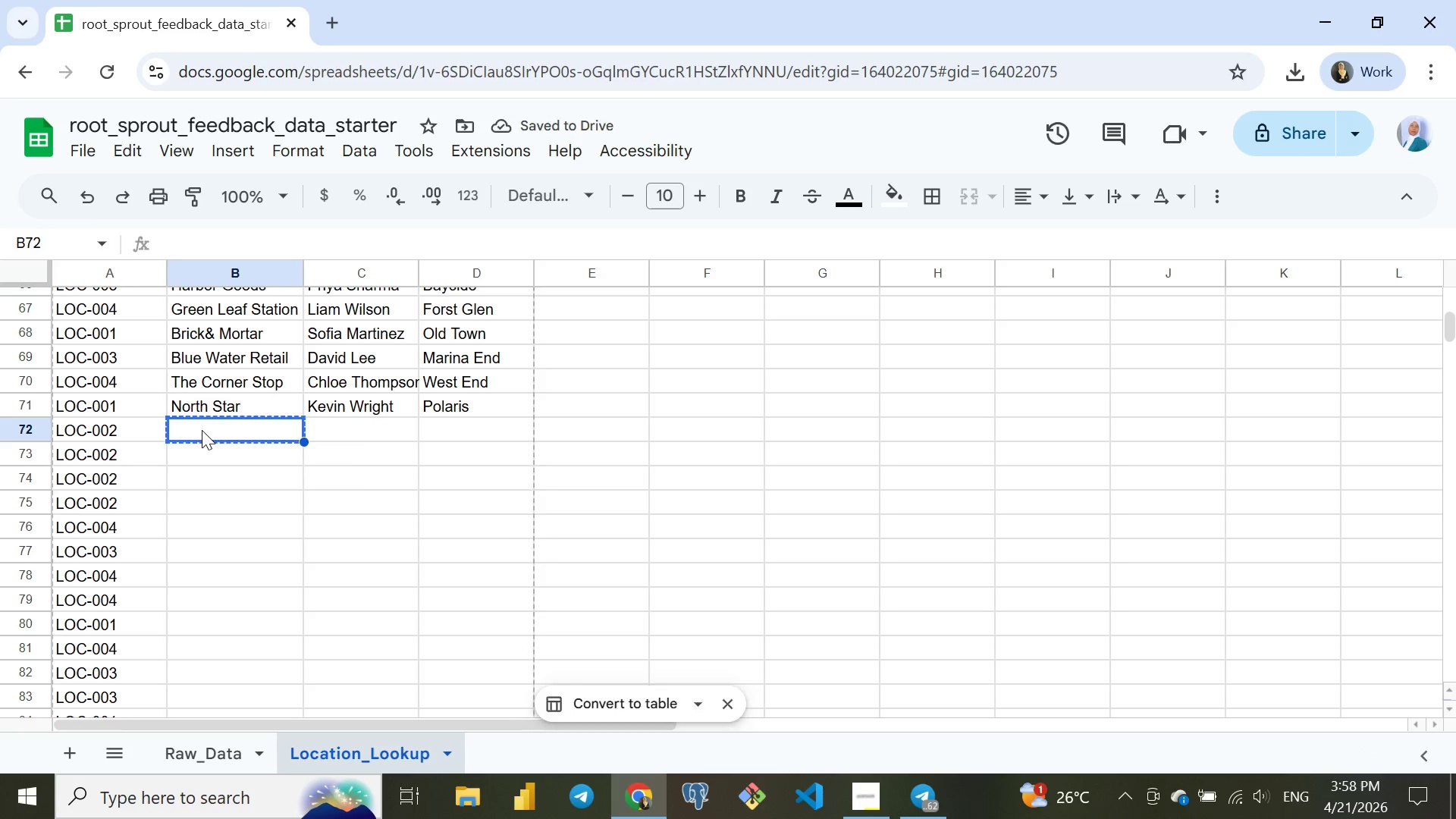 
key(Control+V)
 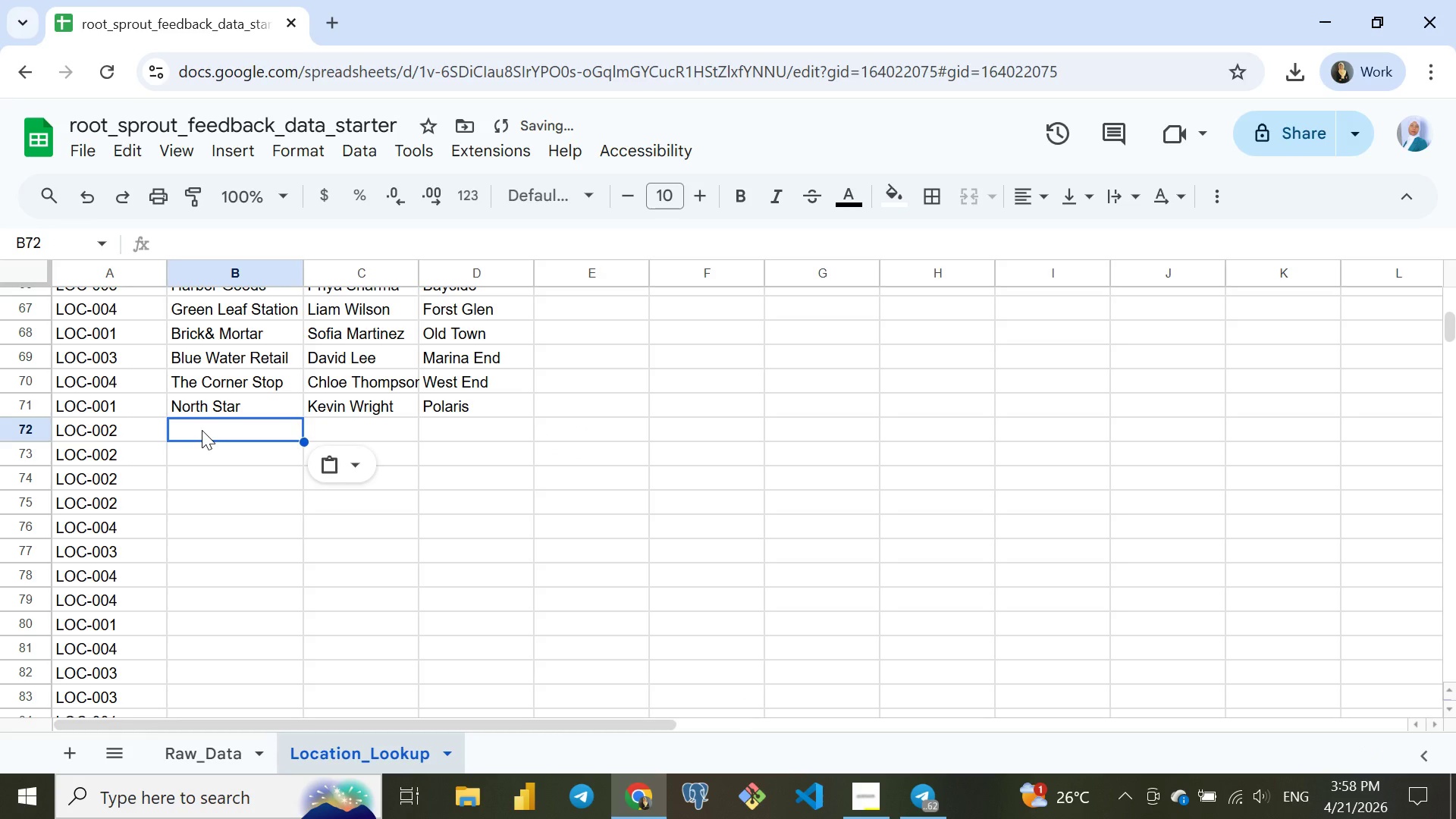 
key(Meta+V)
 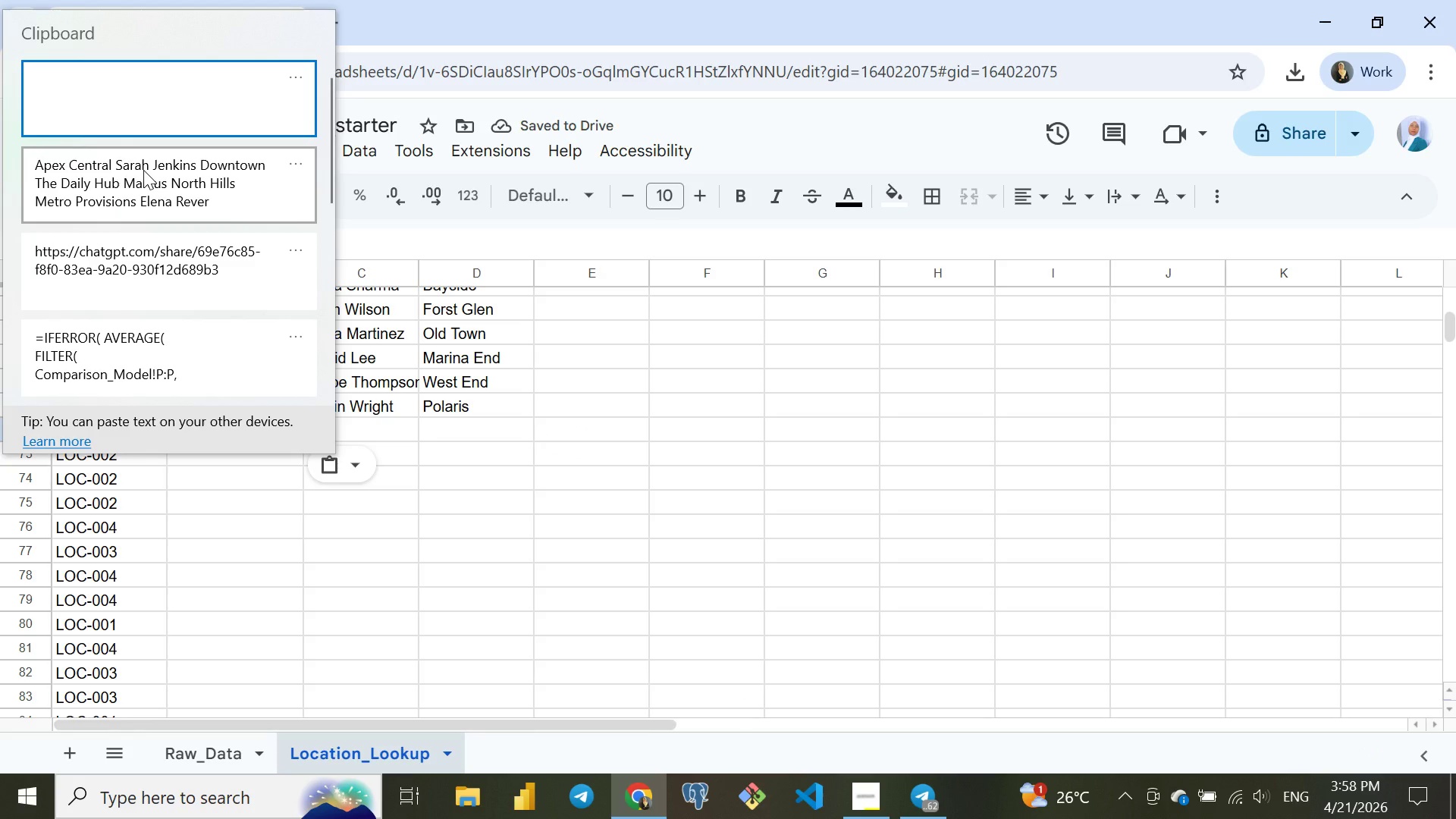 
left_click([143, 170])
 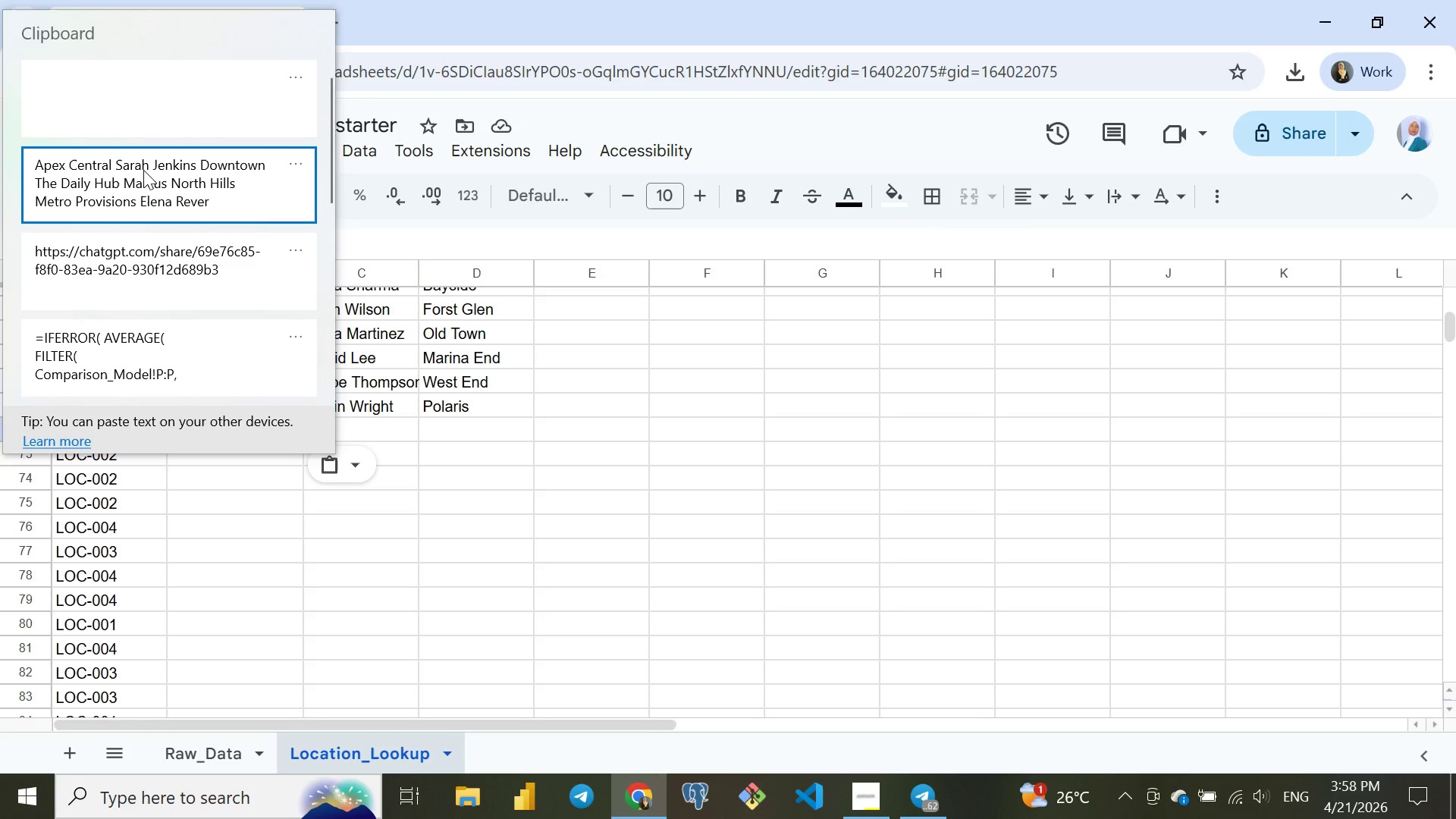 
key(Control+ControlLeft)
 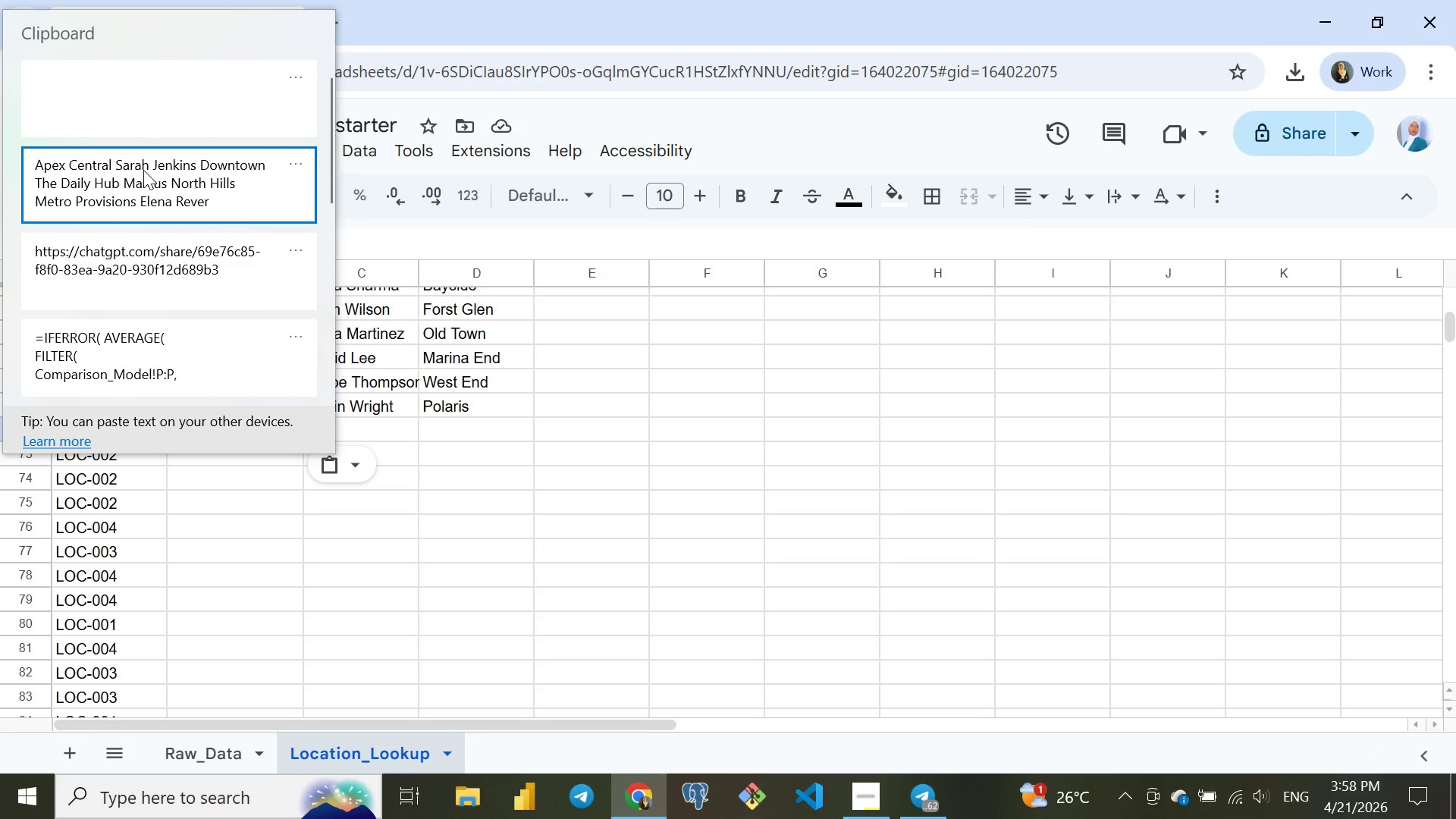 
key(Control+V)
 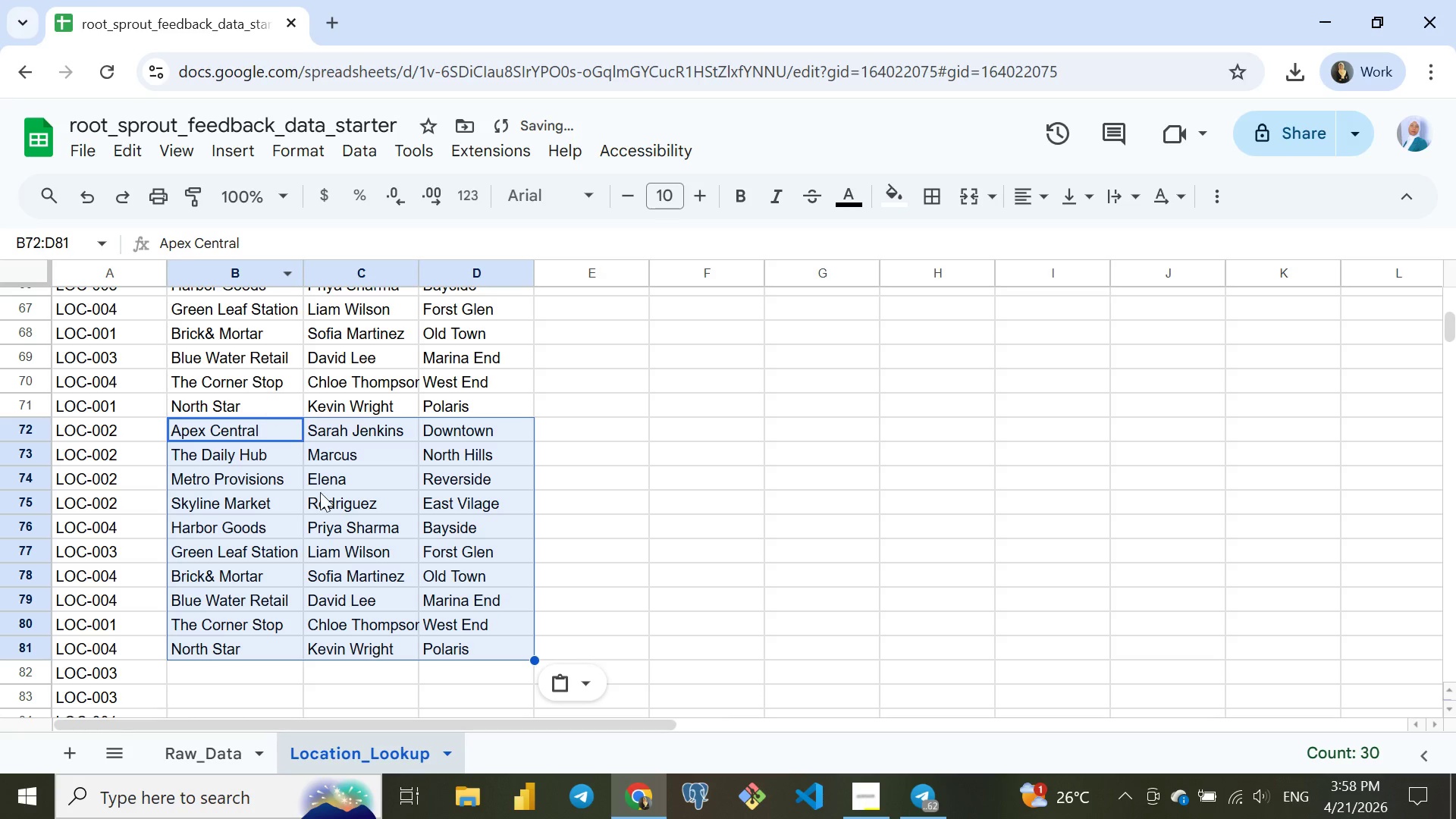 
scroll: coordinate [320, 494], scroll_direction: down, amount: 2.0
 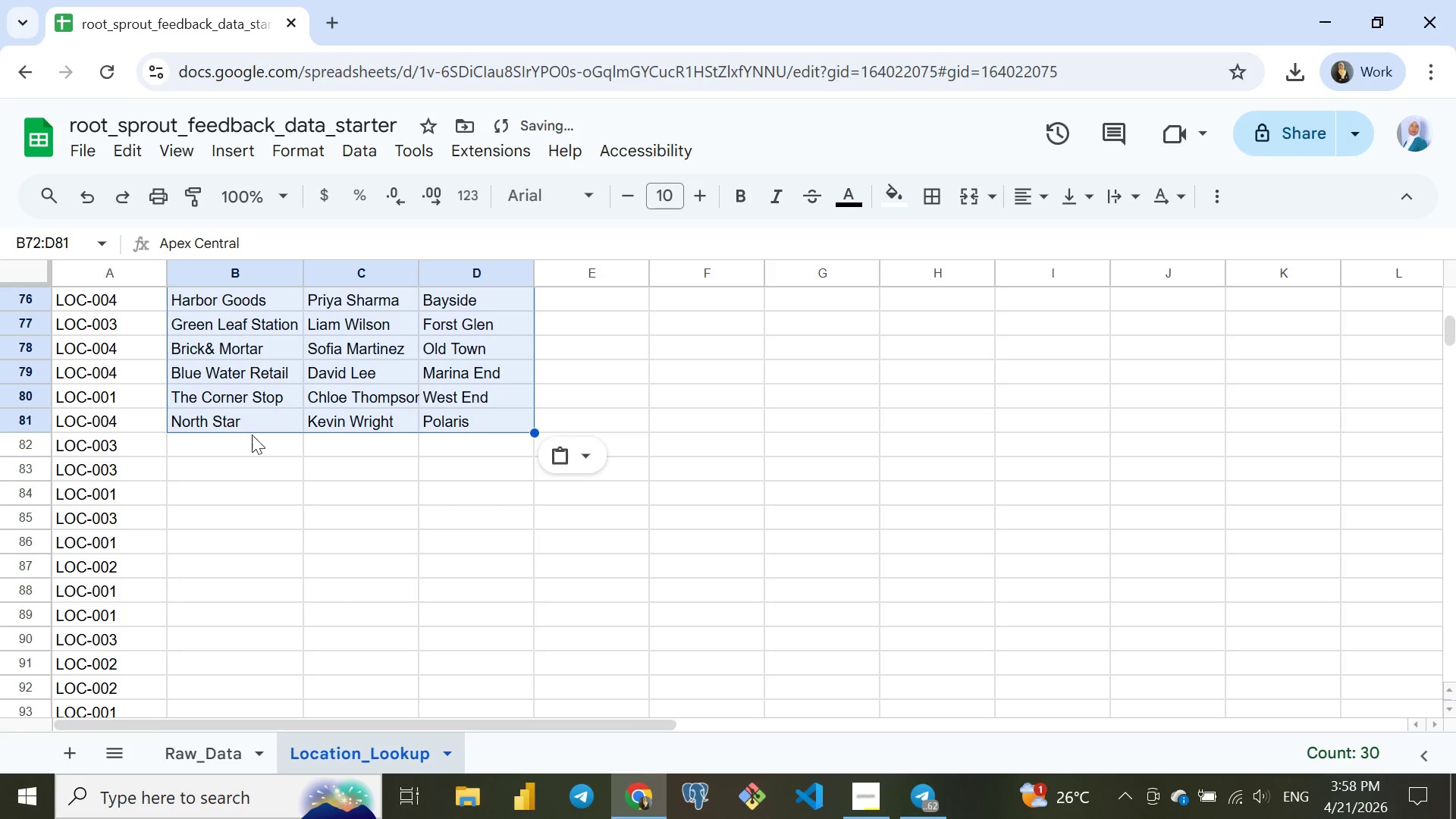 
left_click([252, 435])
 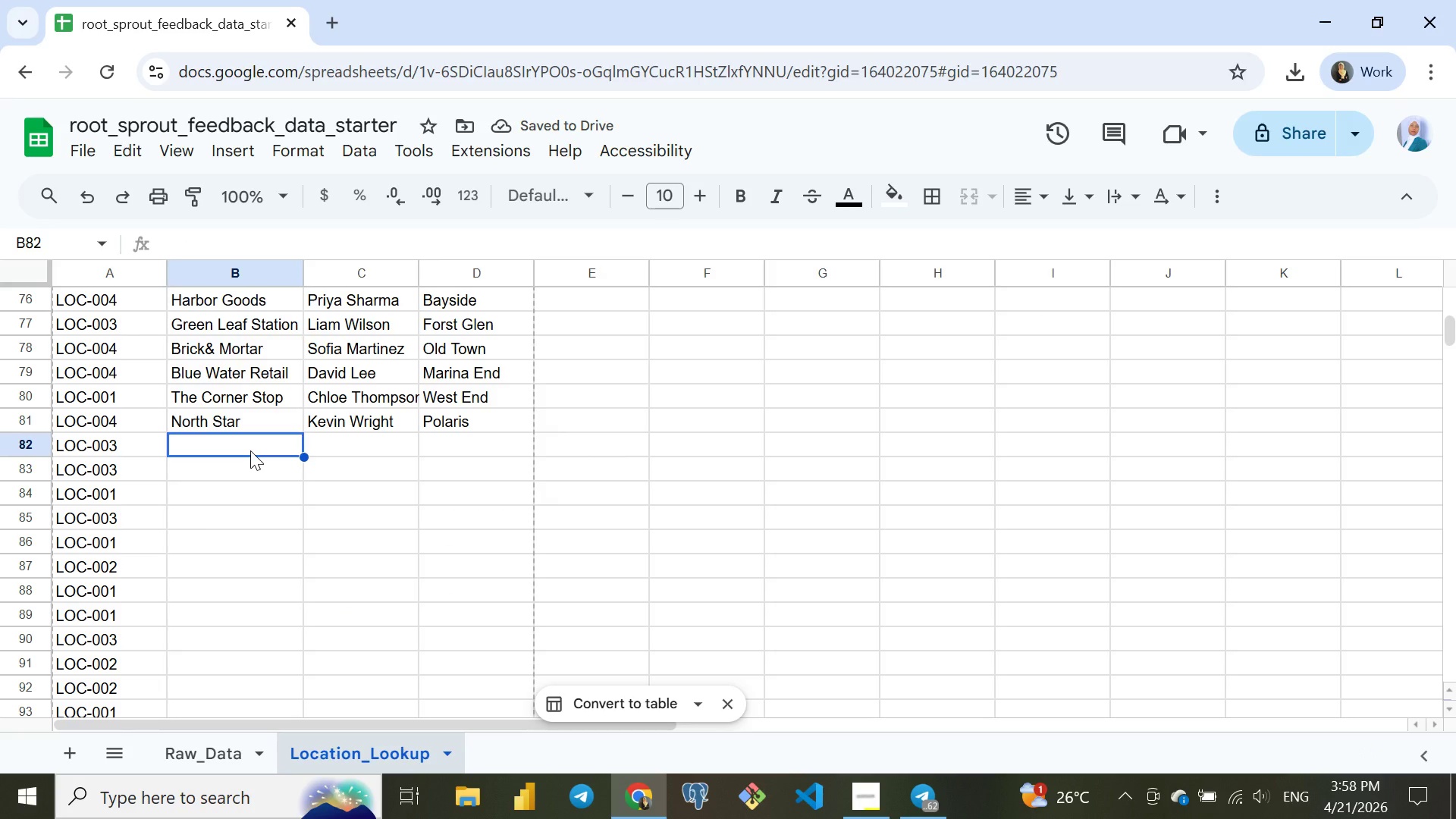 
key(Control+V)
 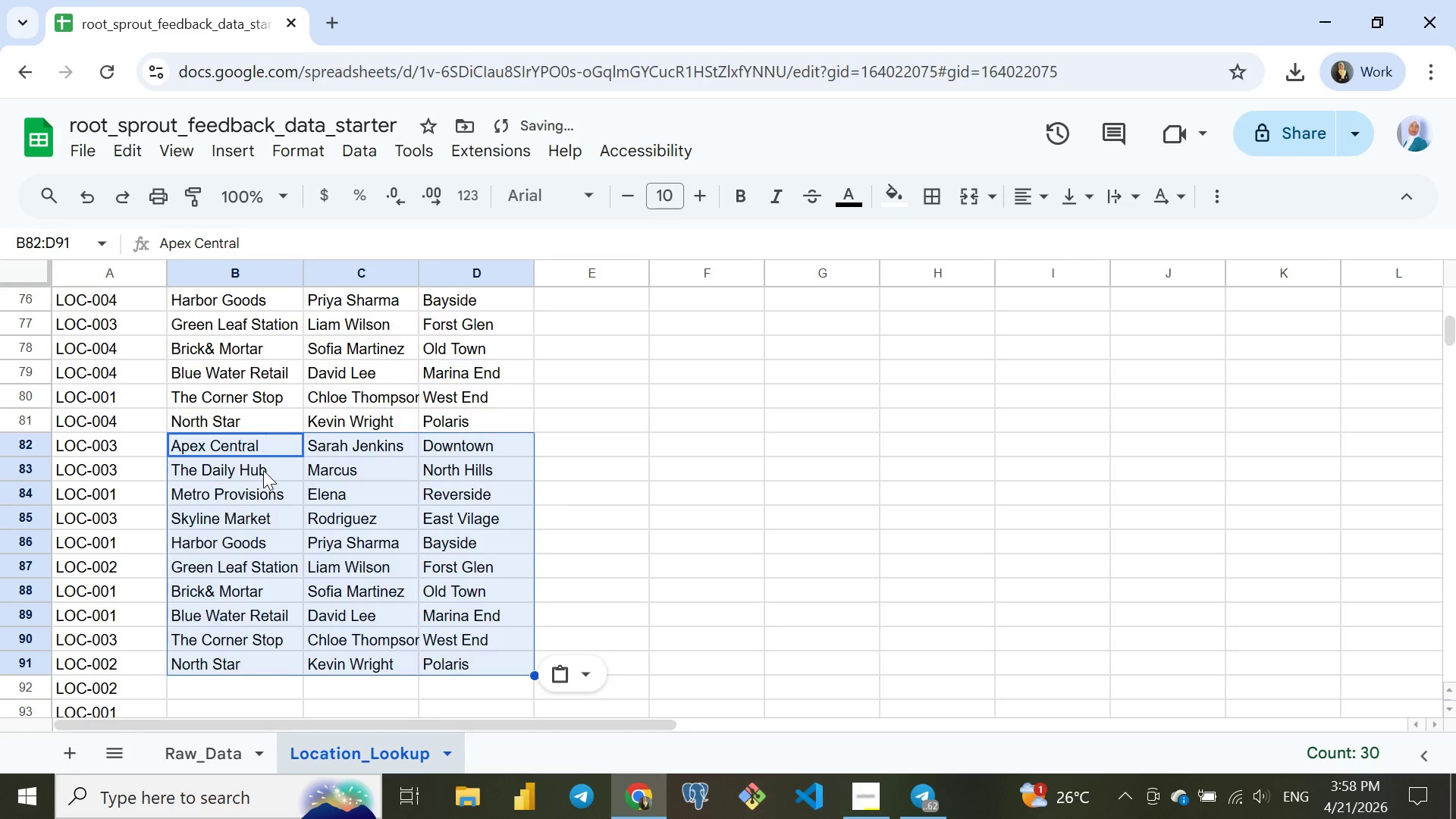 
scroll: coordinate [263, 470], scroll_direction: down, amount: 3.0
 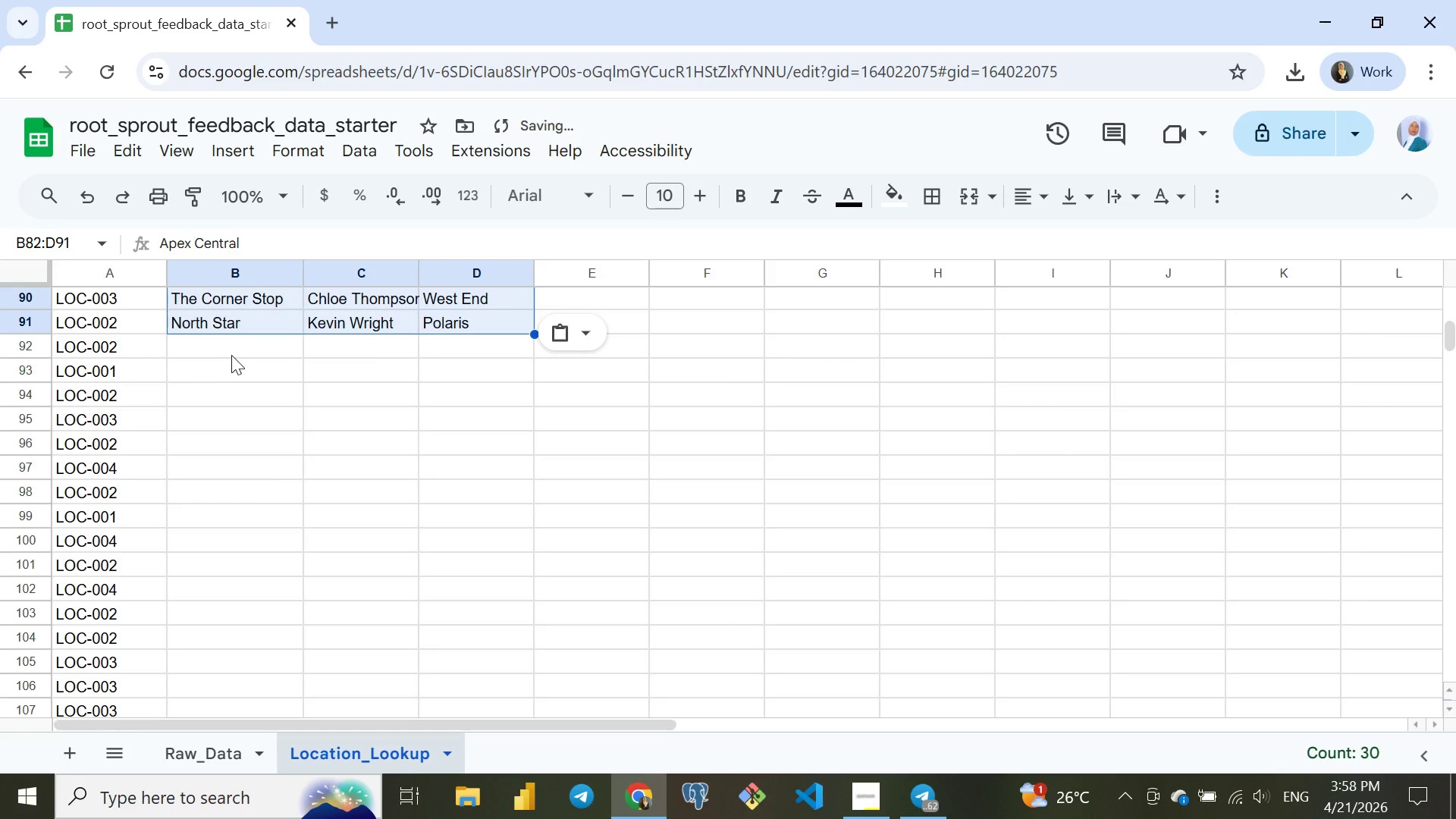 
left_click([230, 351])
 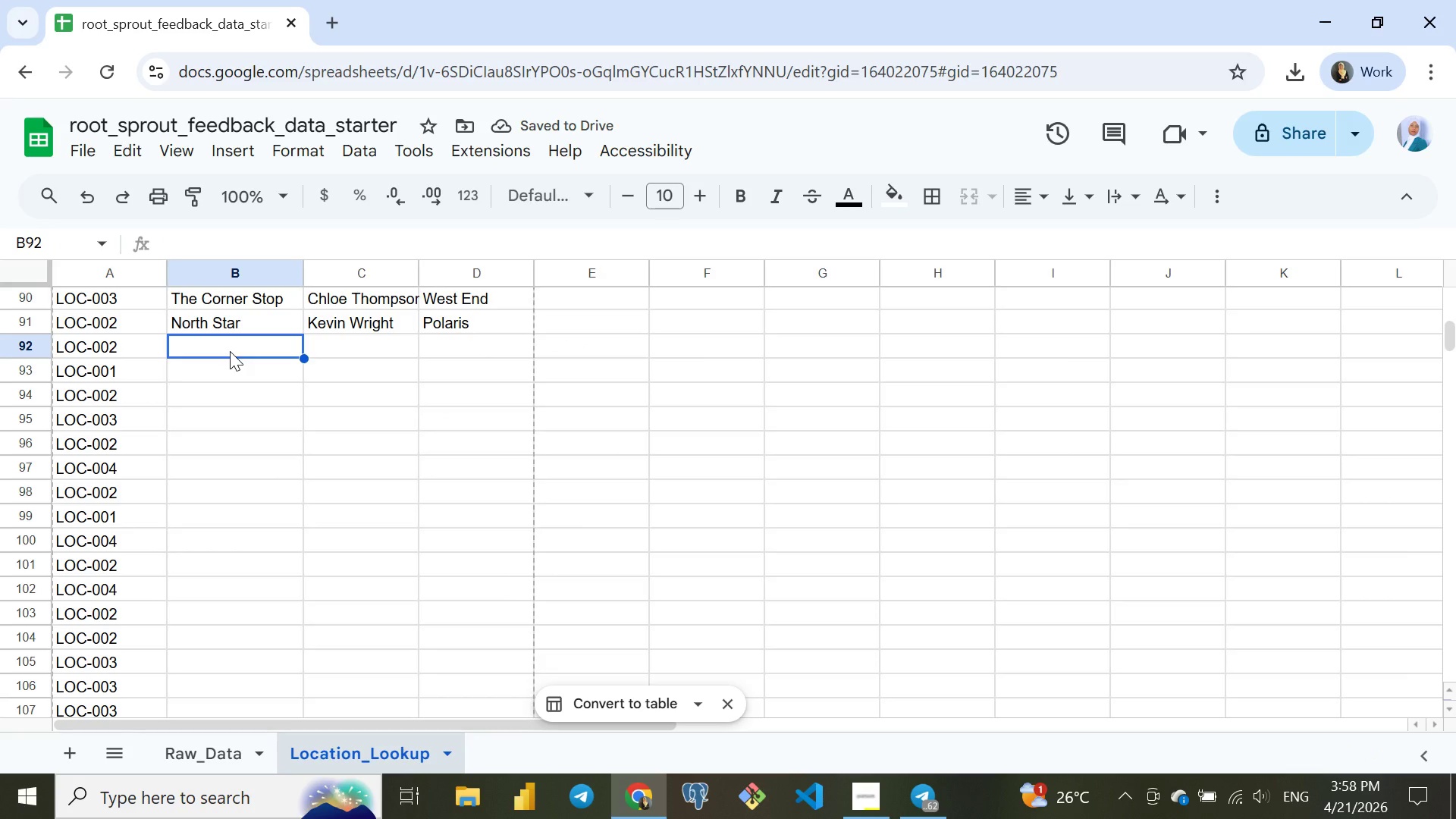 
key(Control+V)
 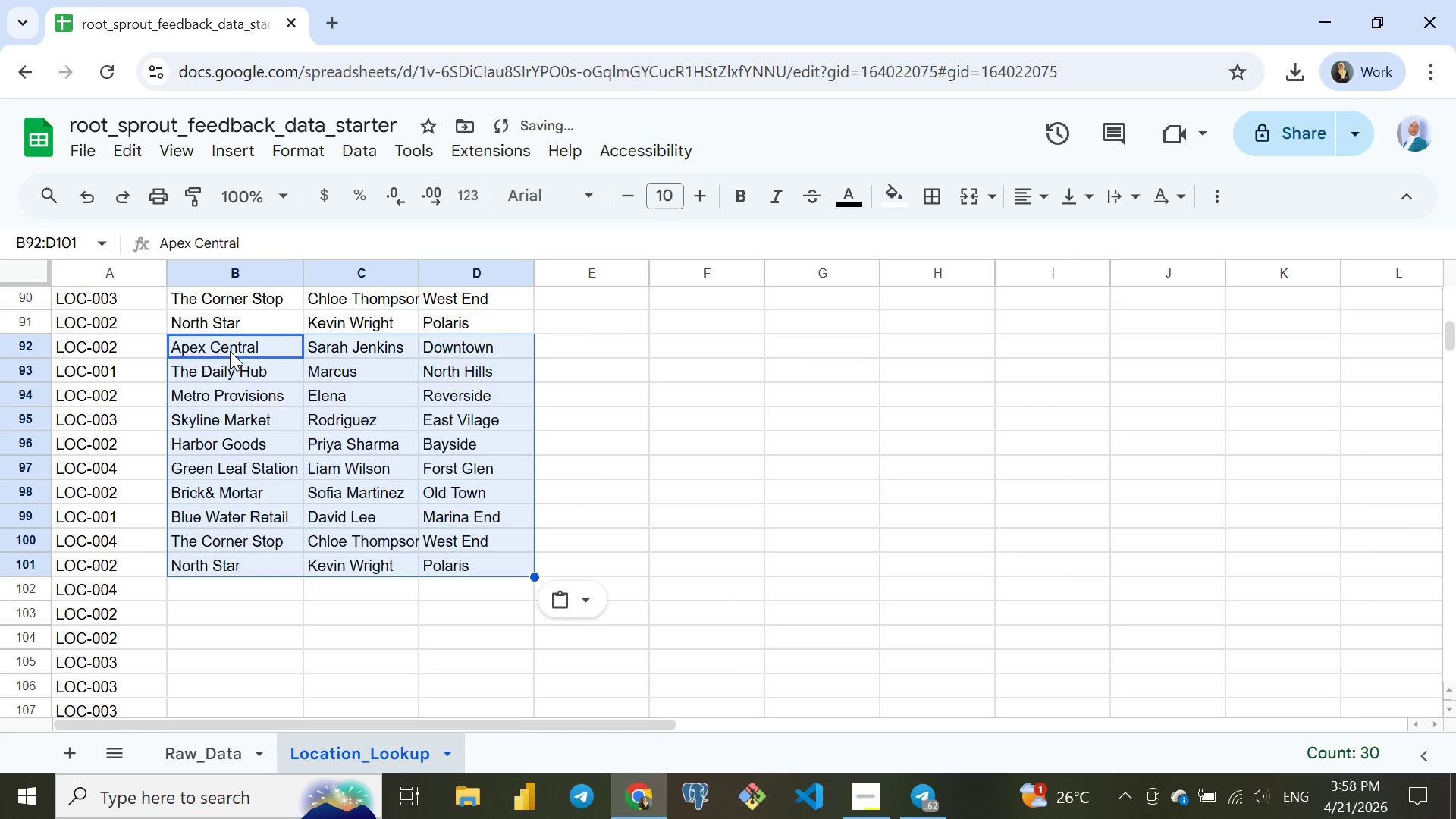 
scroll: coordinate [230, 351], scroll_direction: down, amount: 1.0
 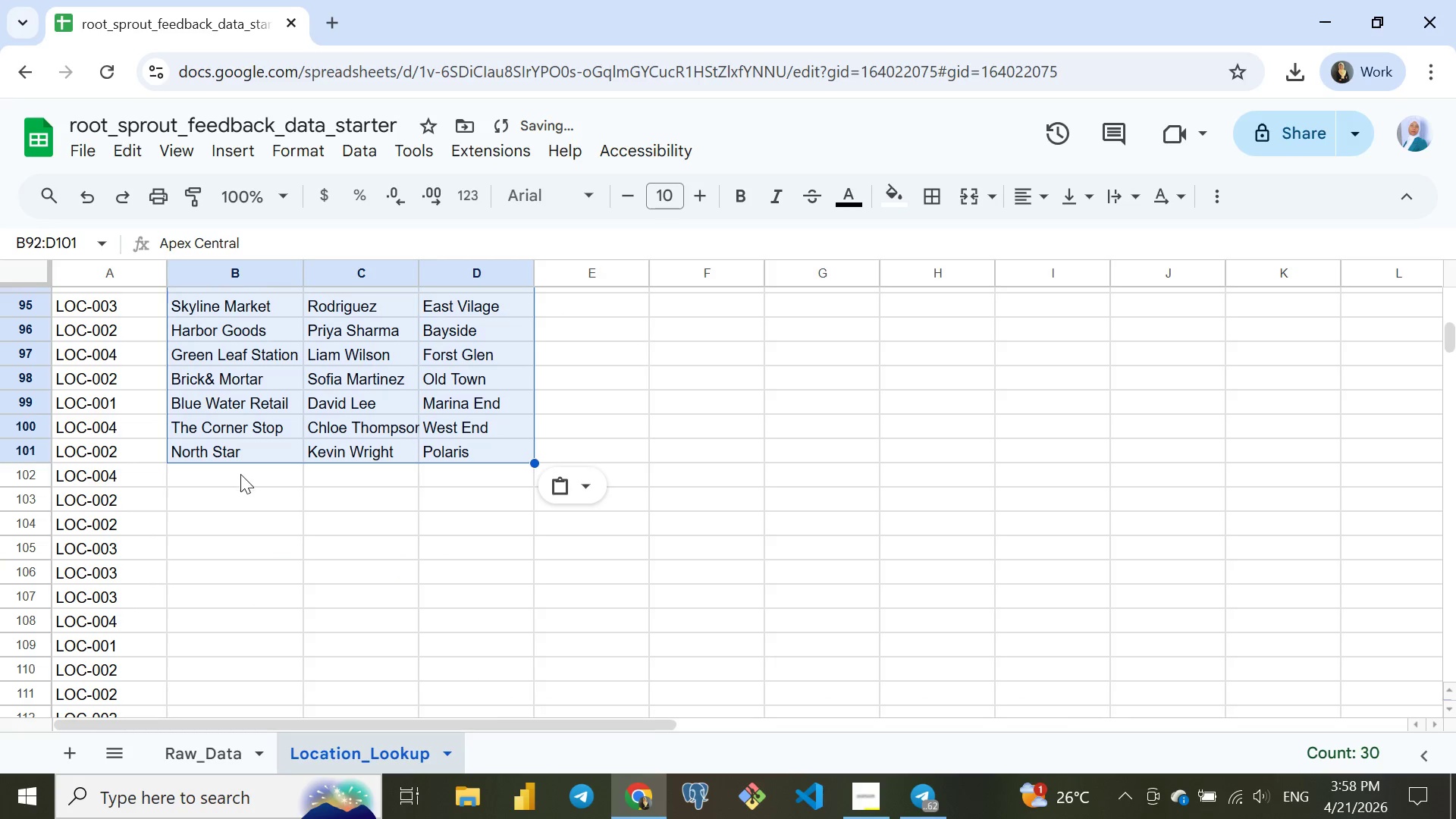 
left_click([233, 470])
 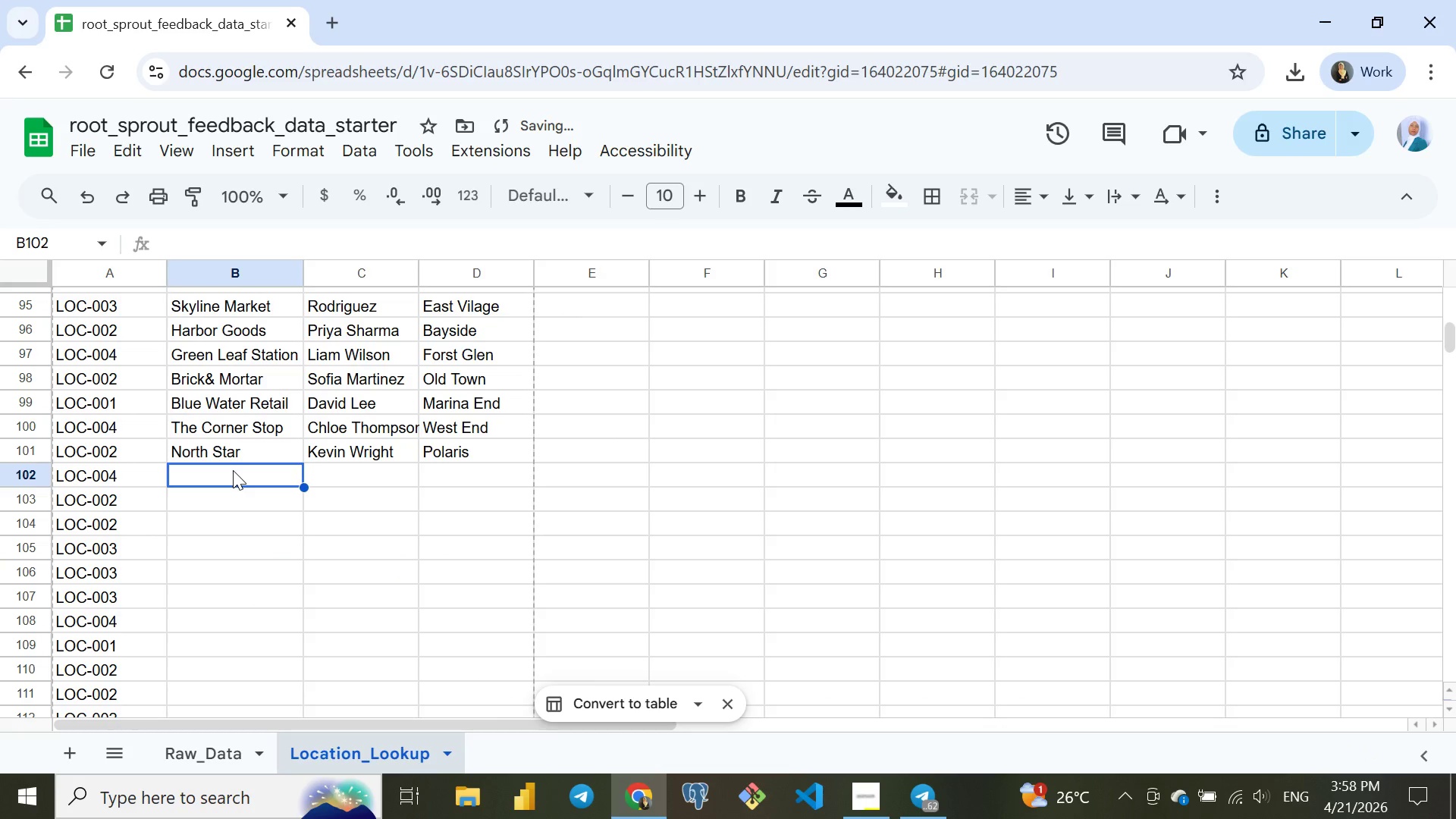 
key(Control+V)
 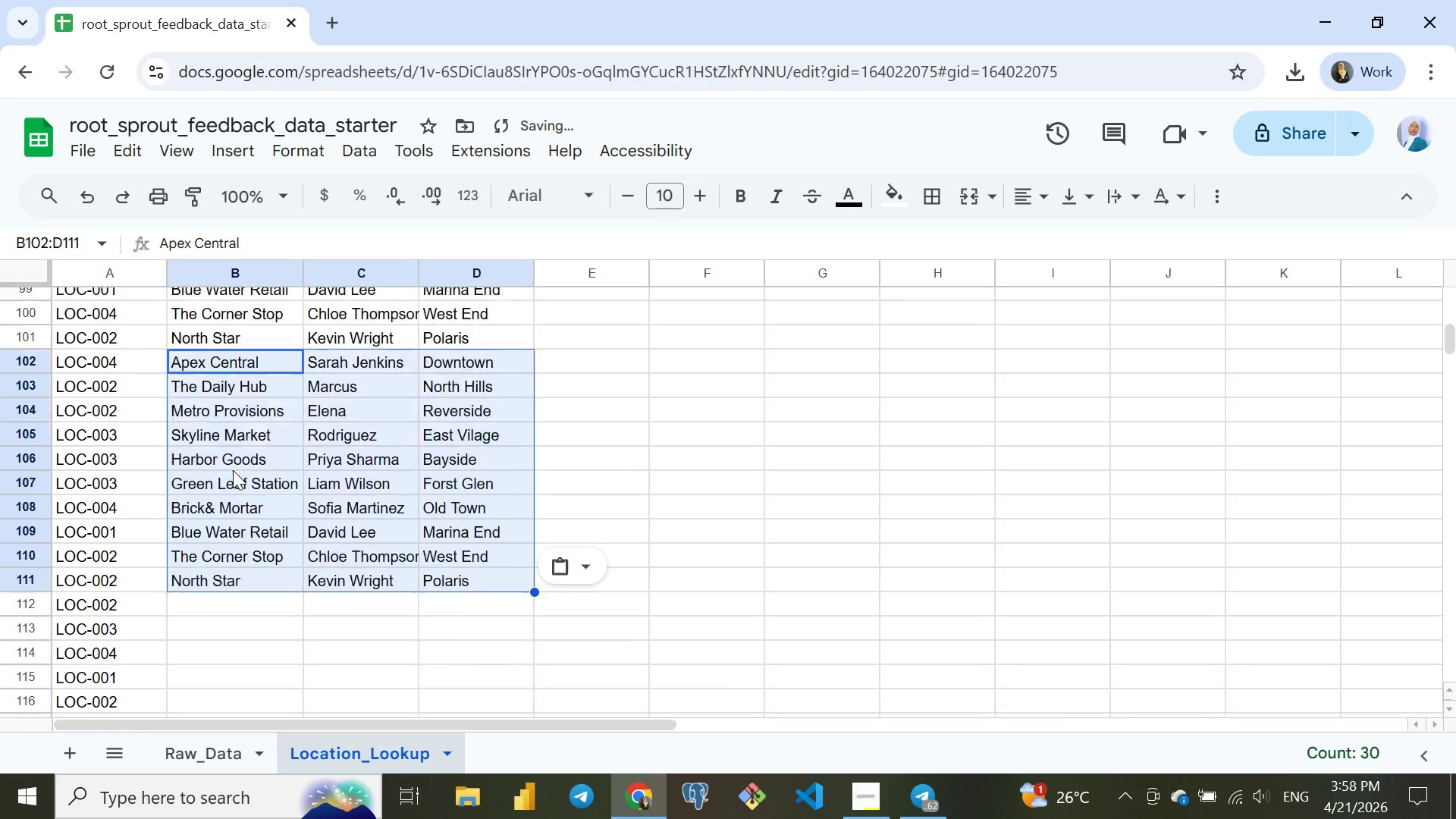 
scroll: coordinate [233, 470], scroll_direction: down, amount: 2.0
 